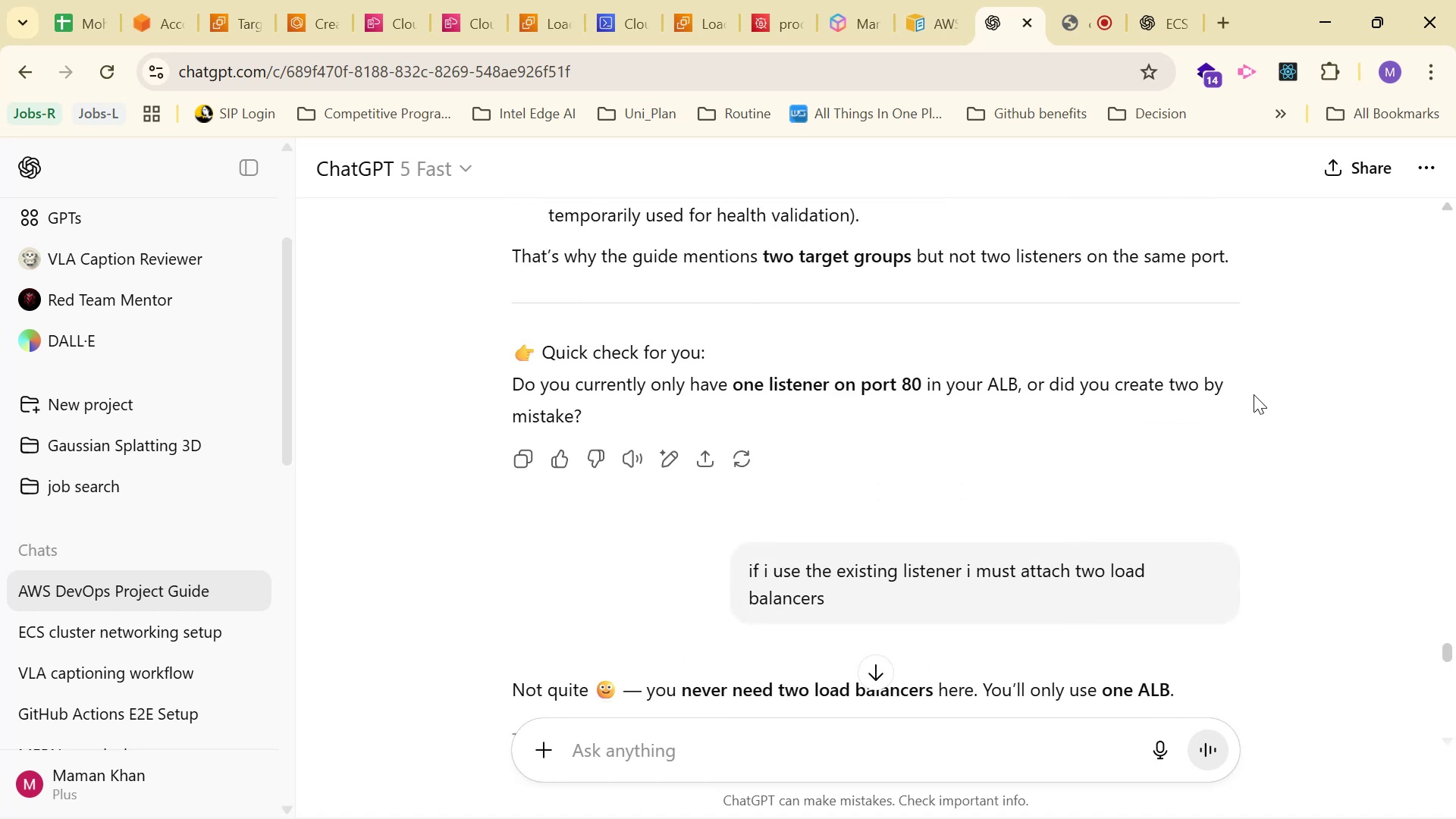 
scroll: coordinate [1260, 389], scroll_direction: up, amount: 42.0
 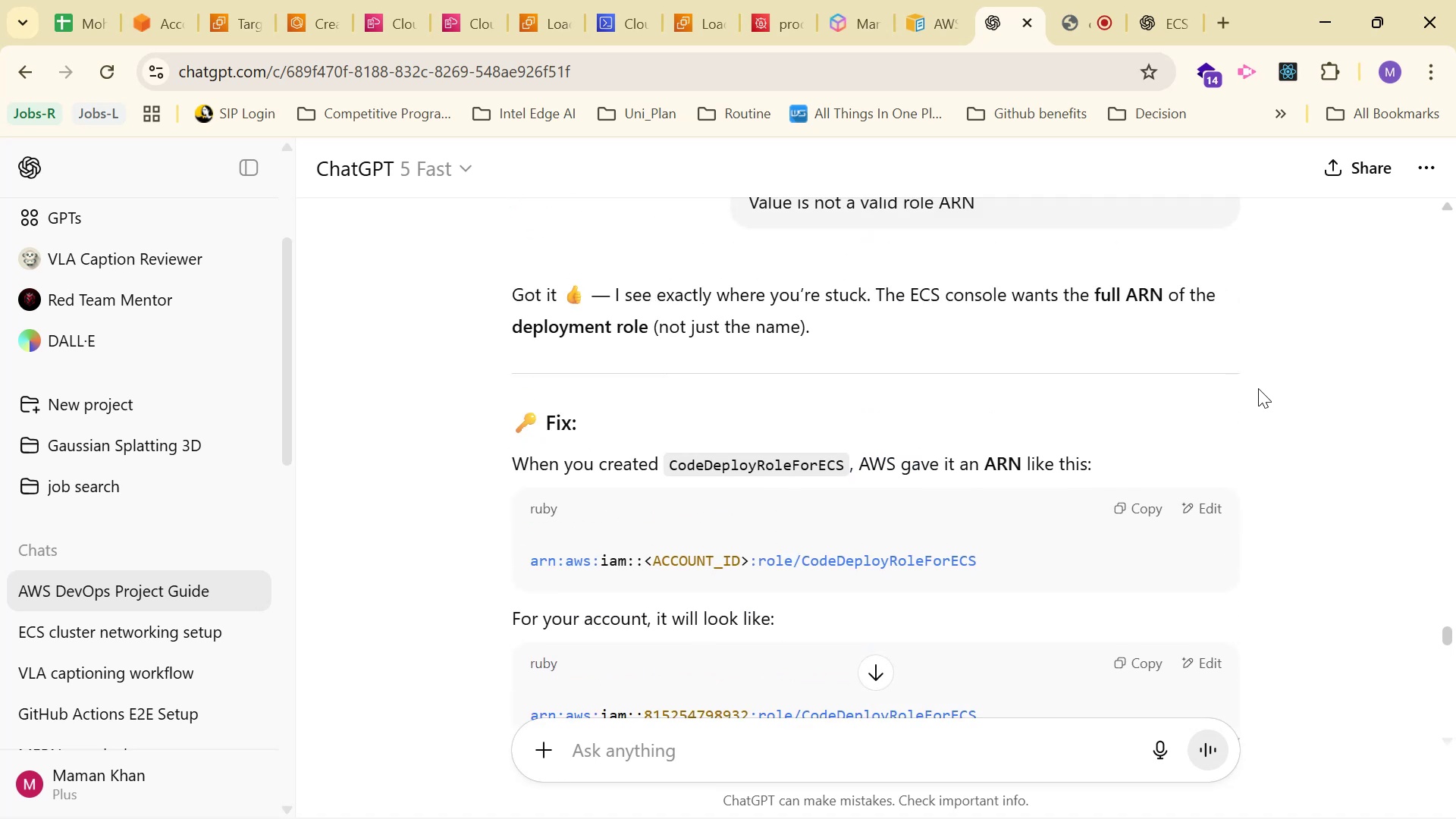 
scroll: coordinate [1255, 388], scroll_direction: down, amount: 3.0
 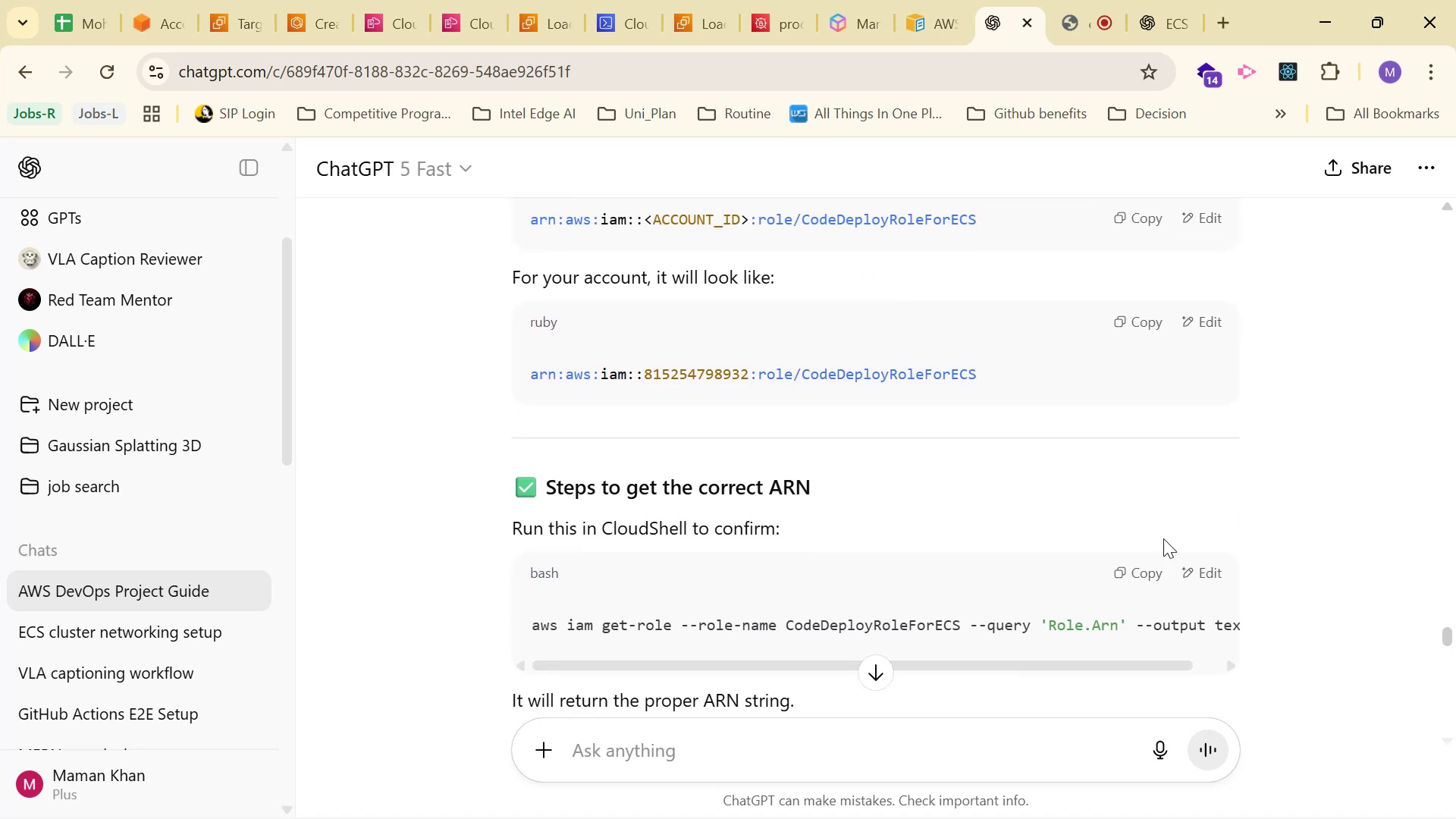 
left_click([1144, 576])
 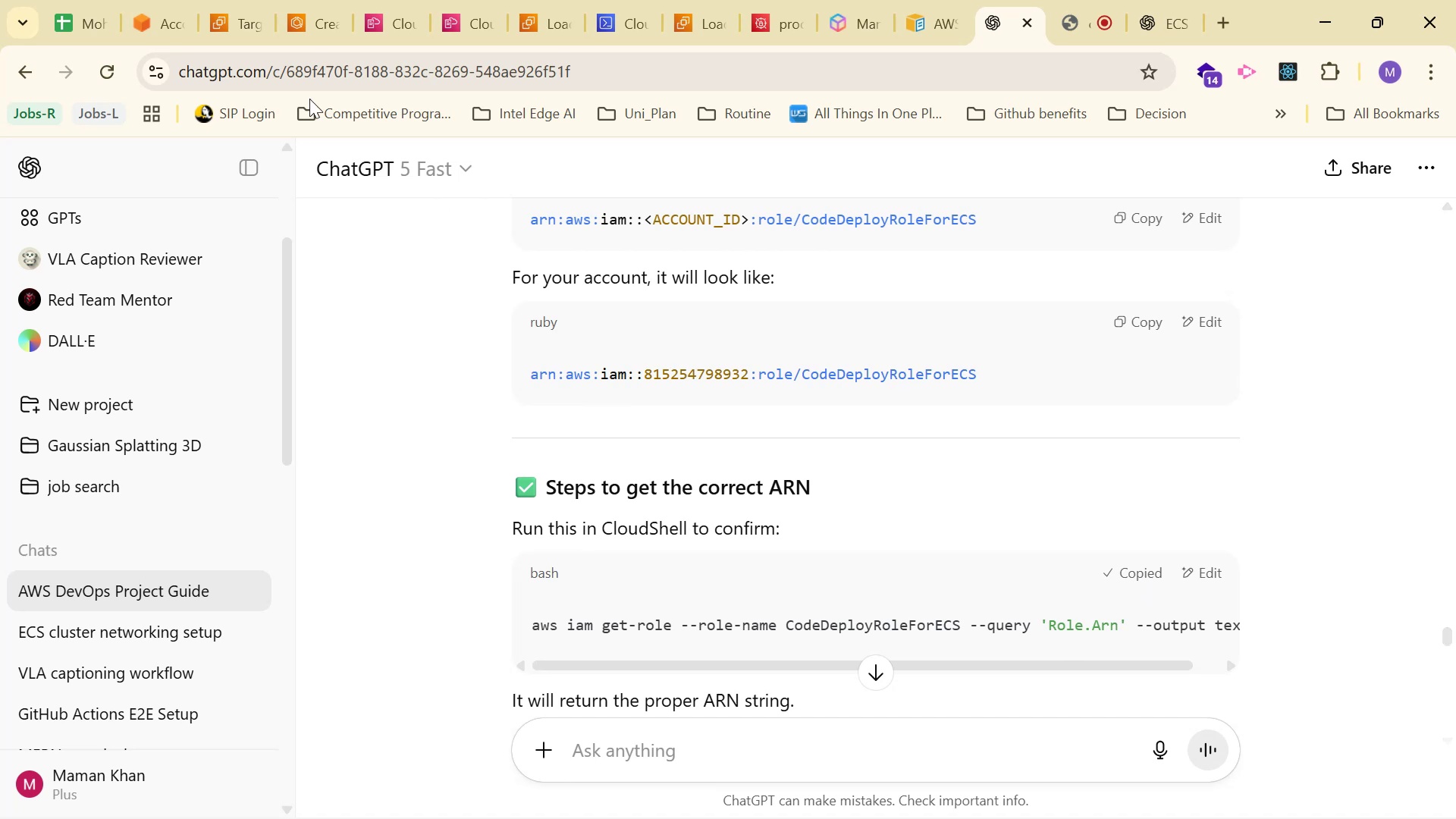 
left_click([299, 39])
 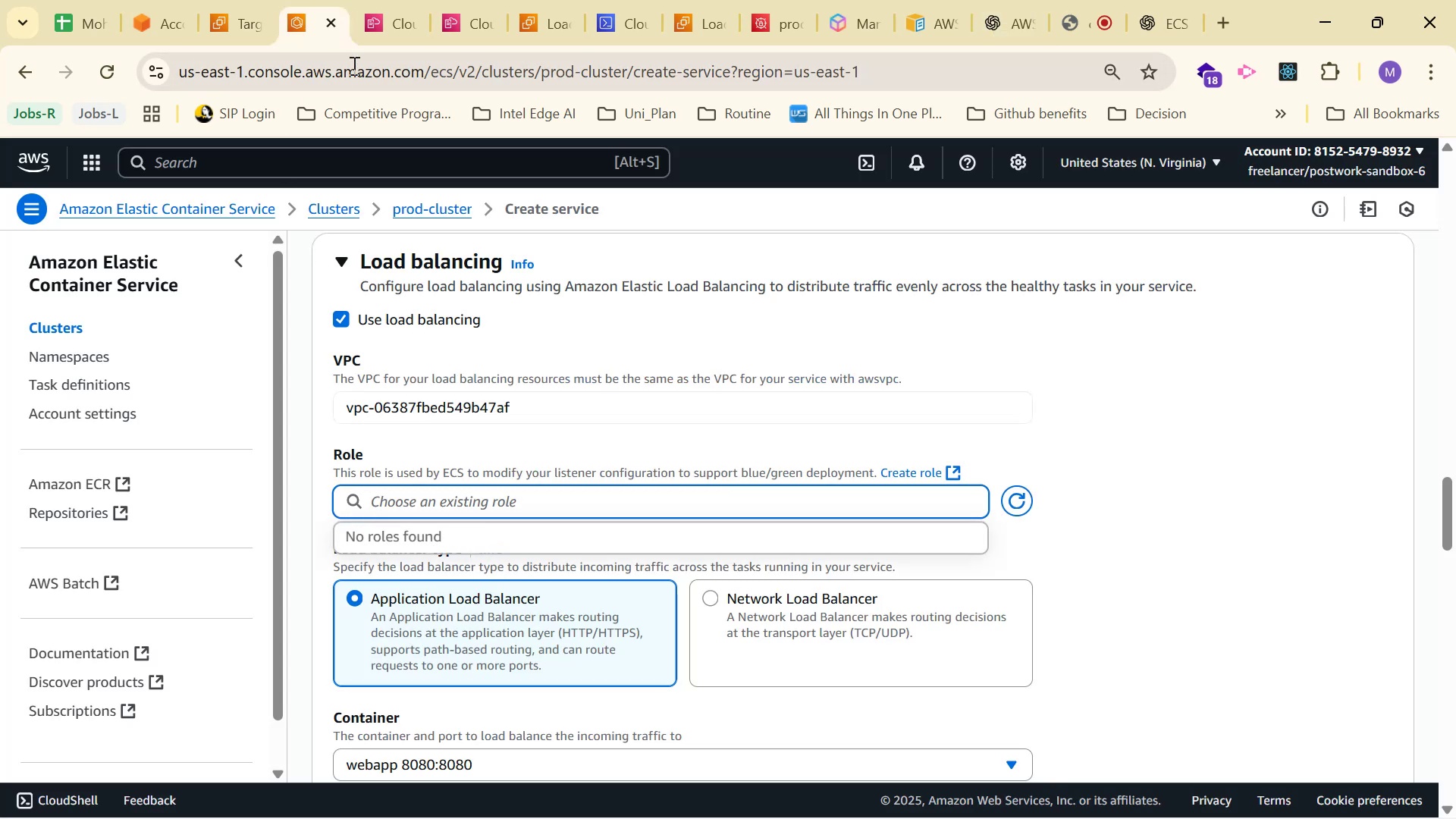 
left_click([386, 24])
 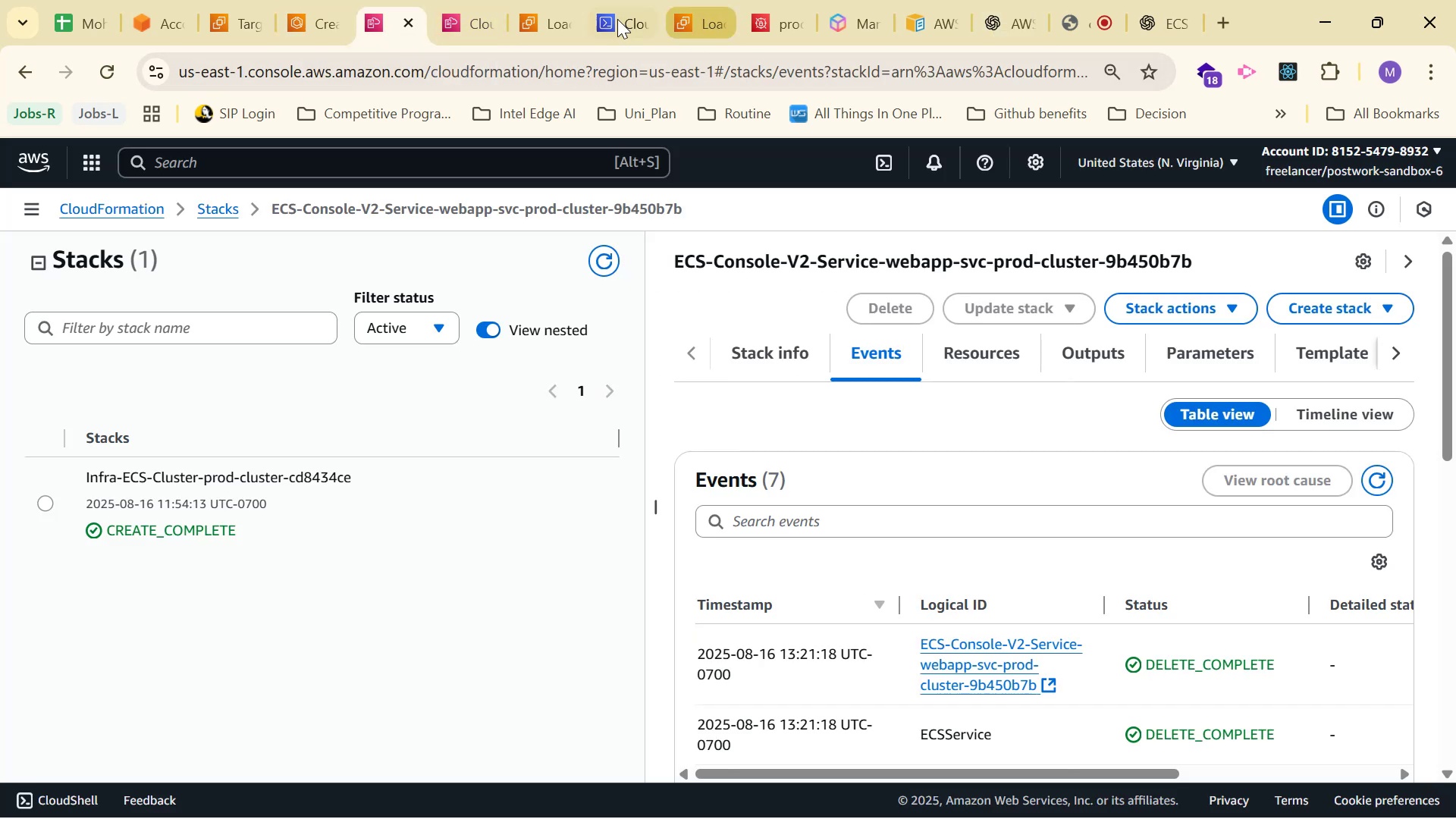 
left_click([607, 19])
 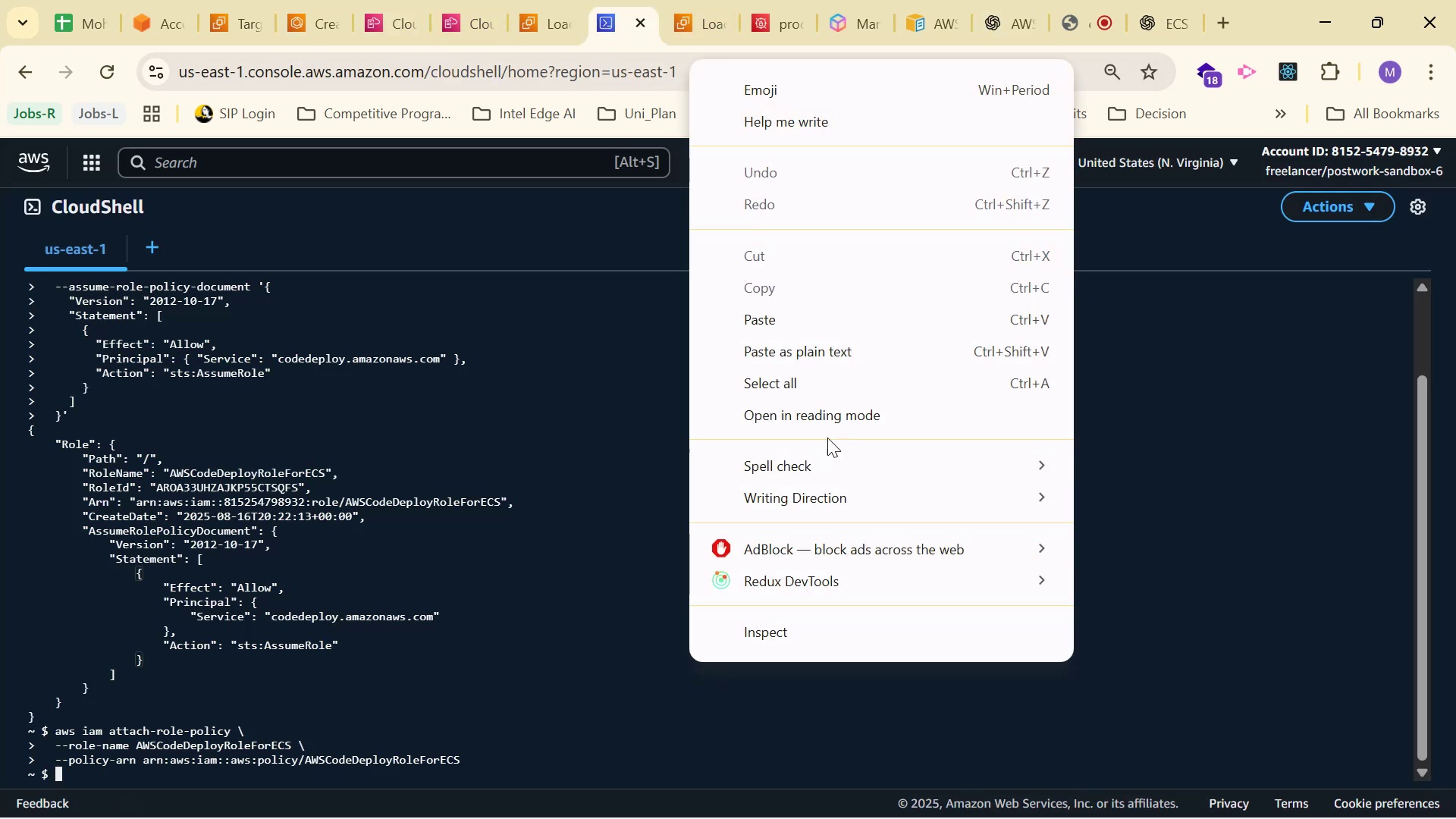 
left_click([795, 322])
 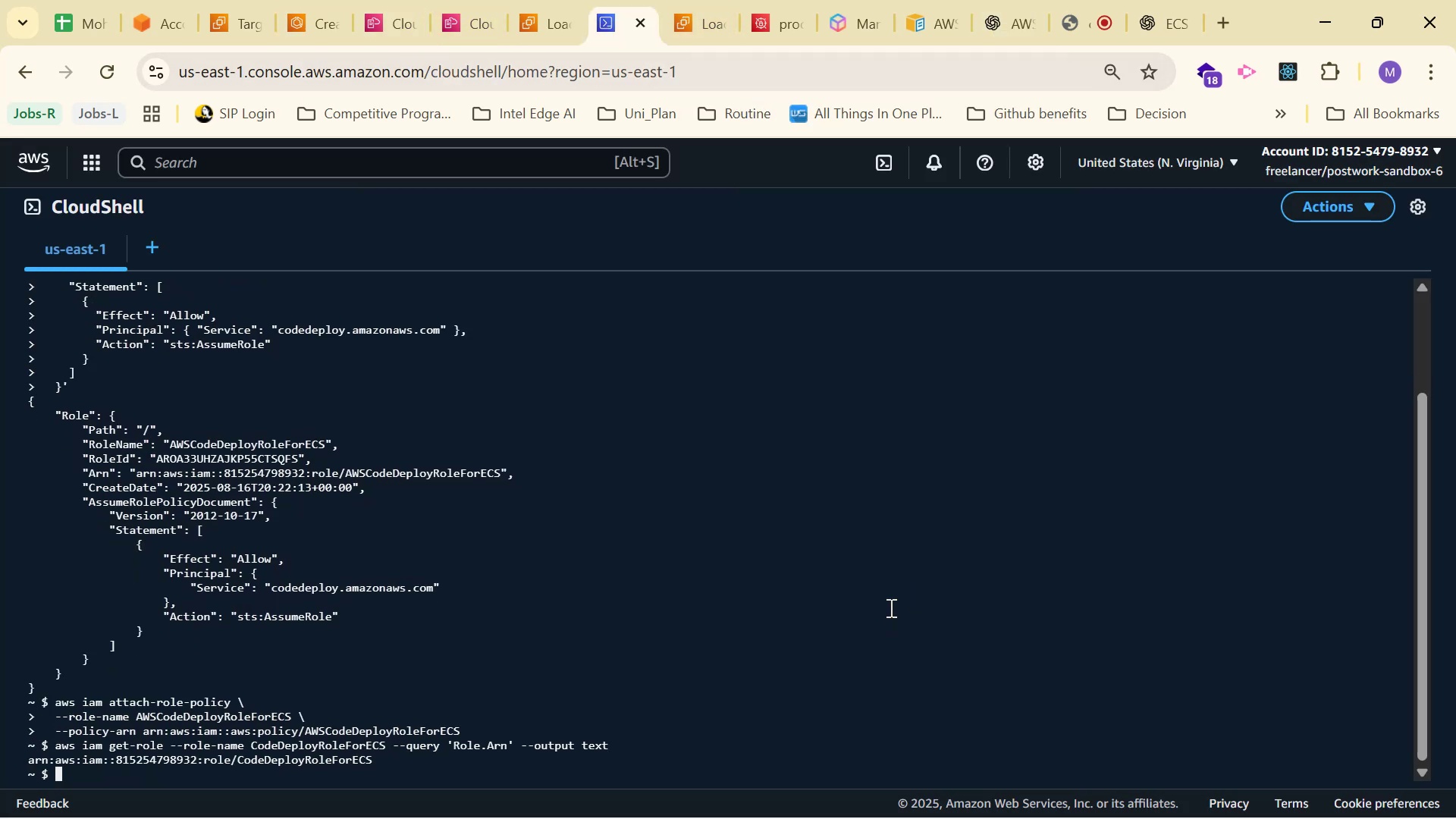 
left_click_drag(start_coordinate=[372, 760], to_coordinate=[15, 758])
 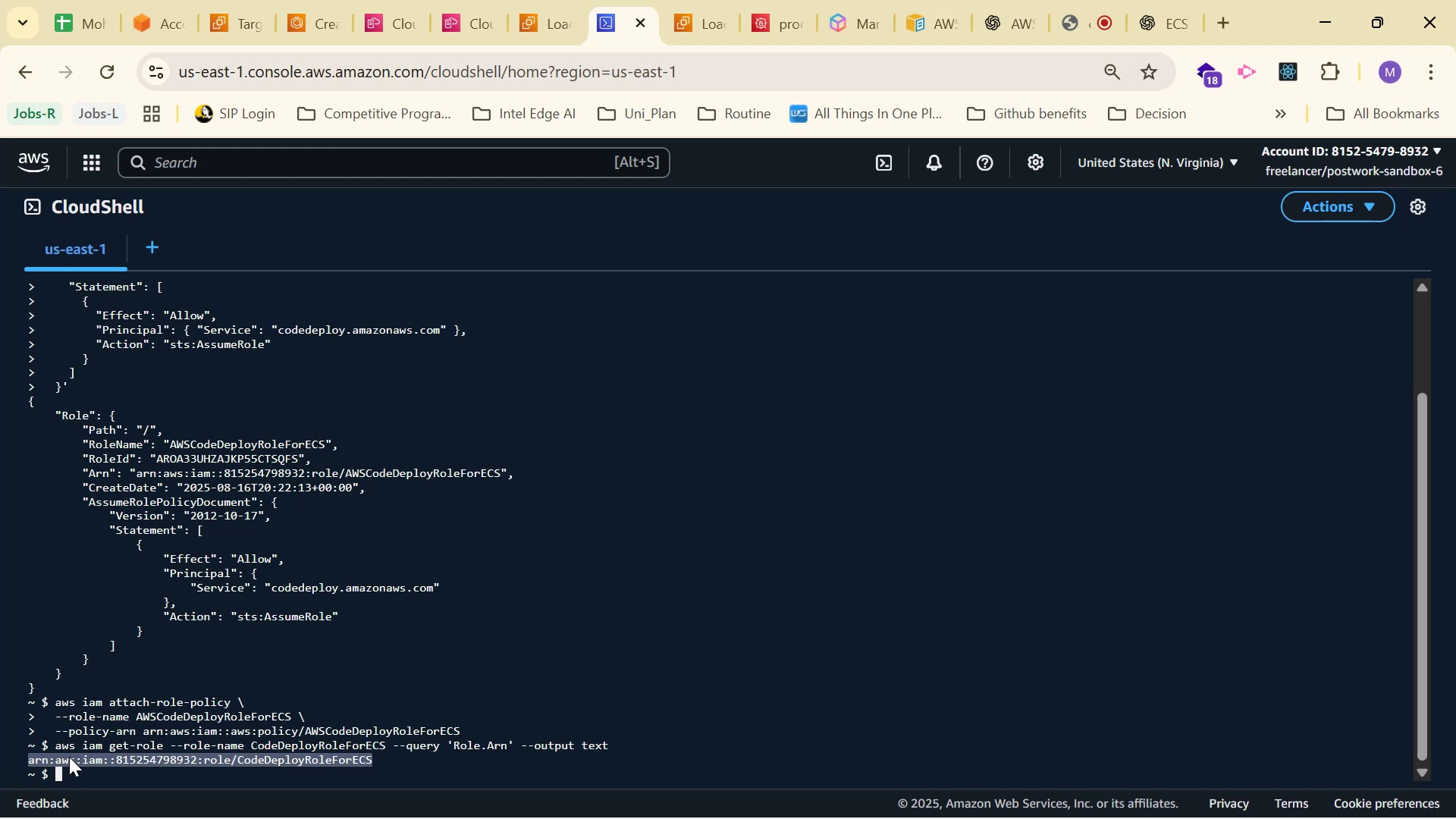 
right_click([69, 757])
 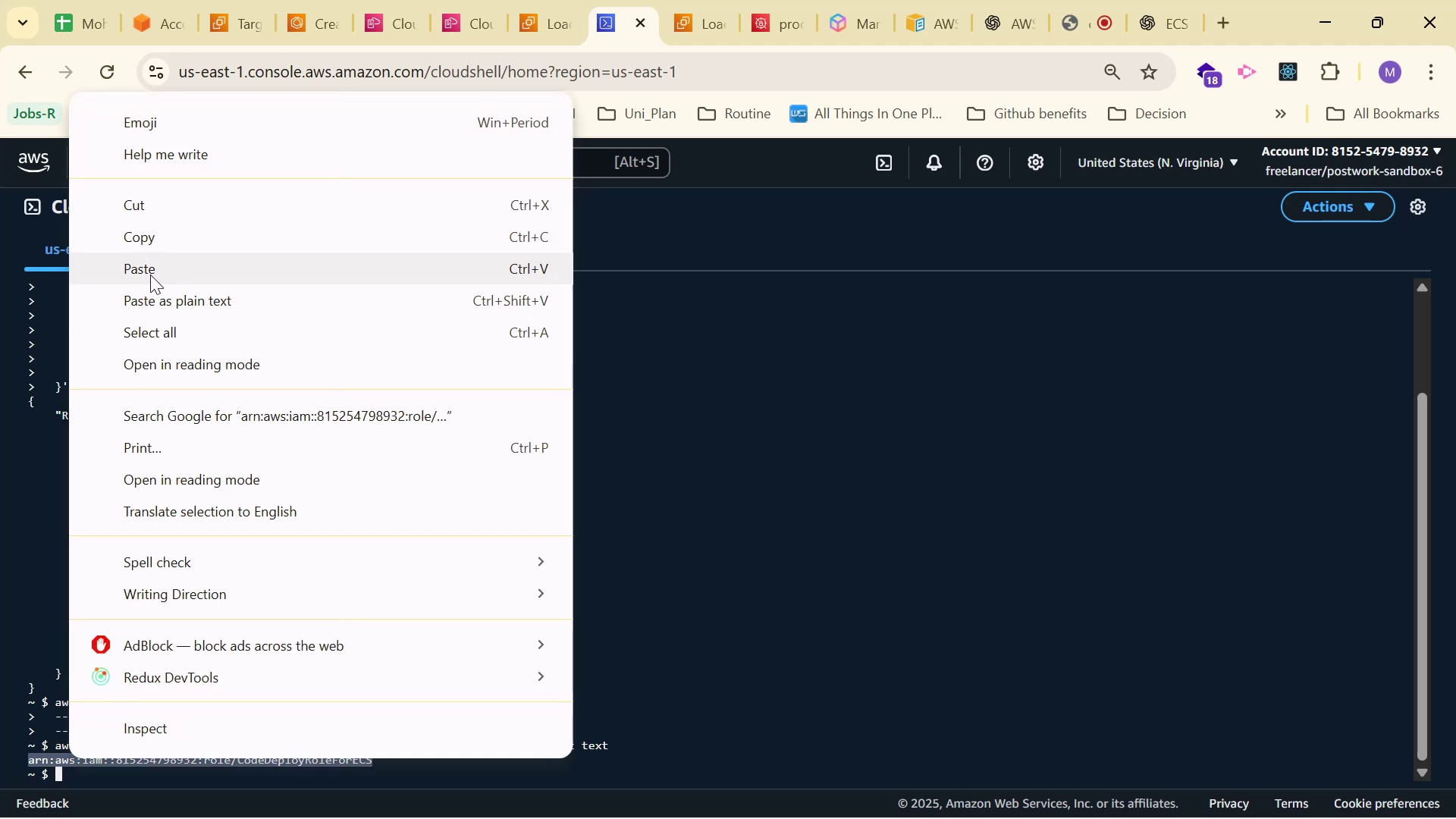 
left_click([155, 245])
 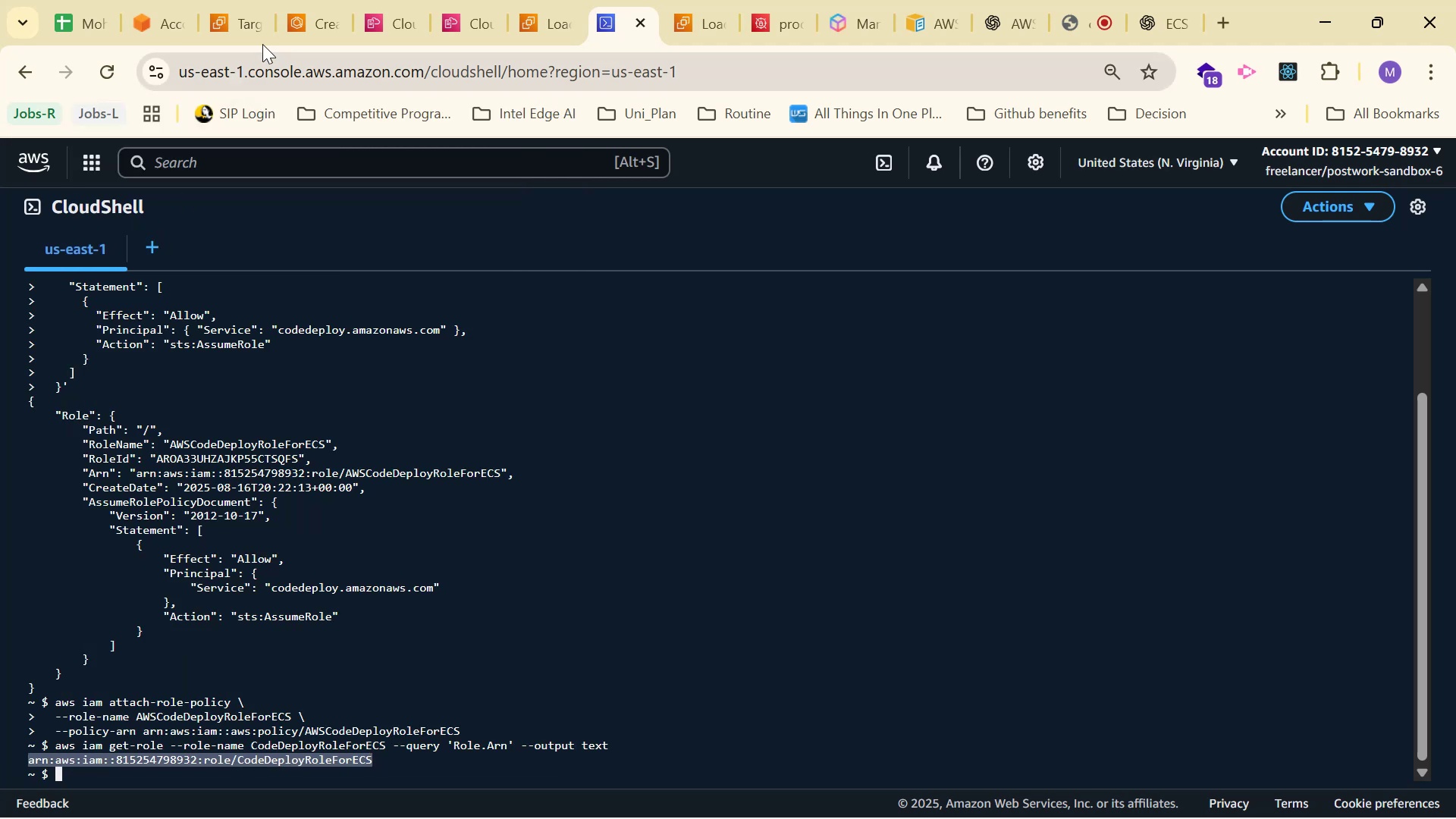 
left_click([300, 8])
 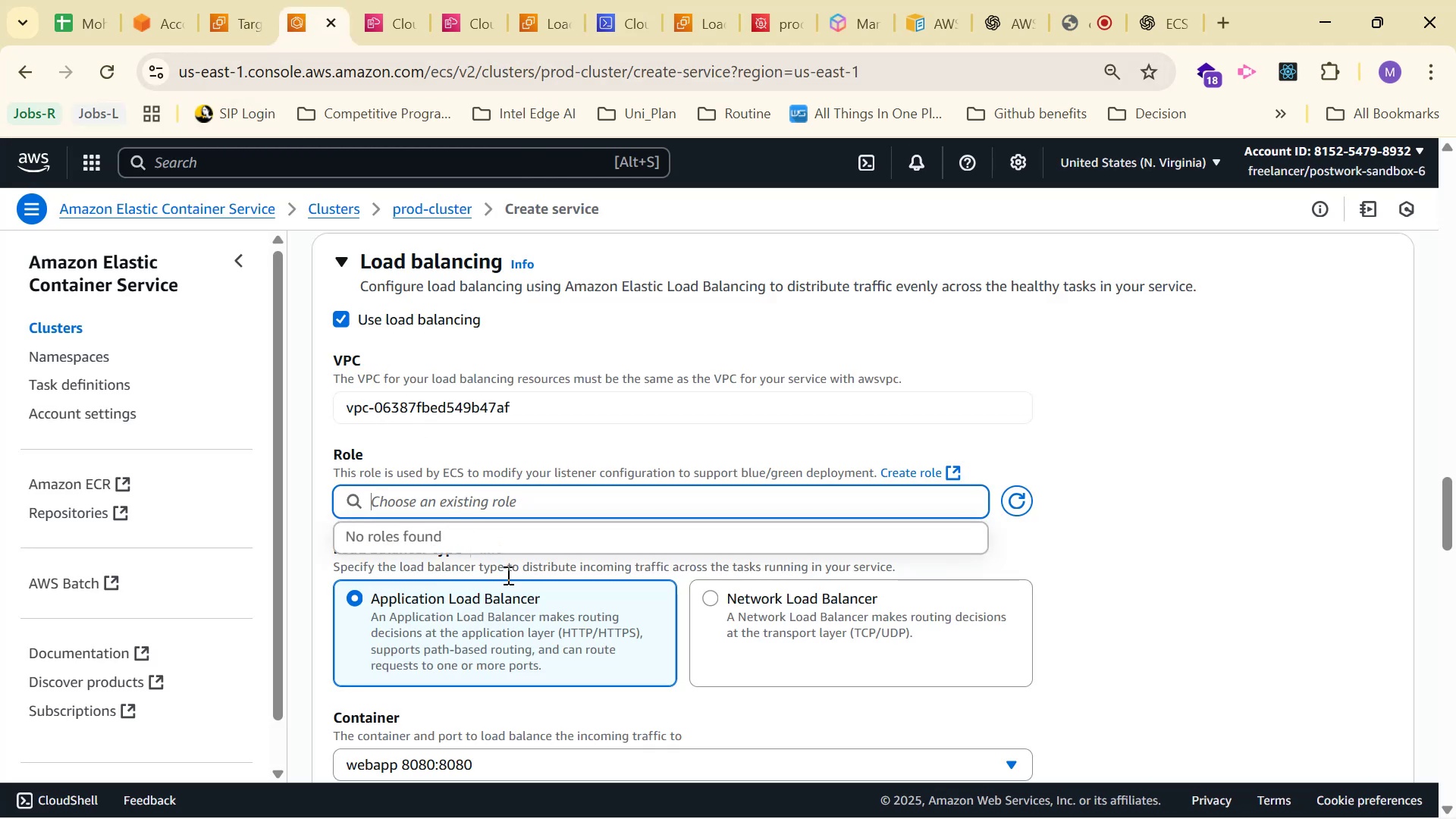 
key(Control+V)
 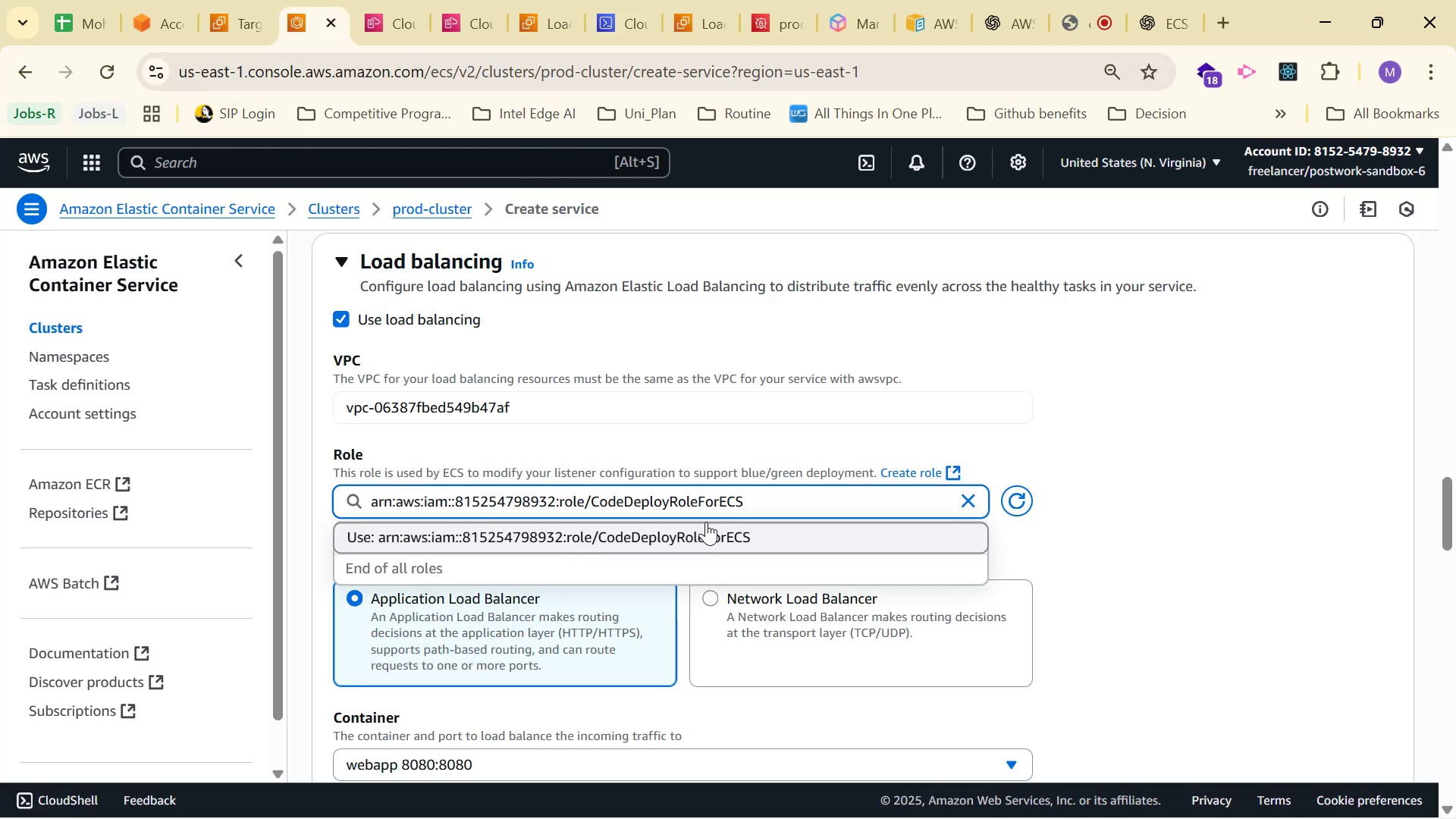 
left_click([753, 538])
 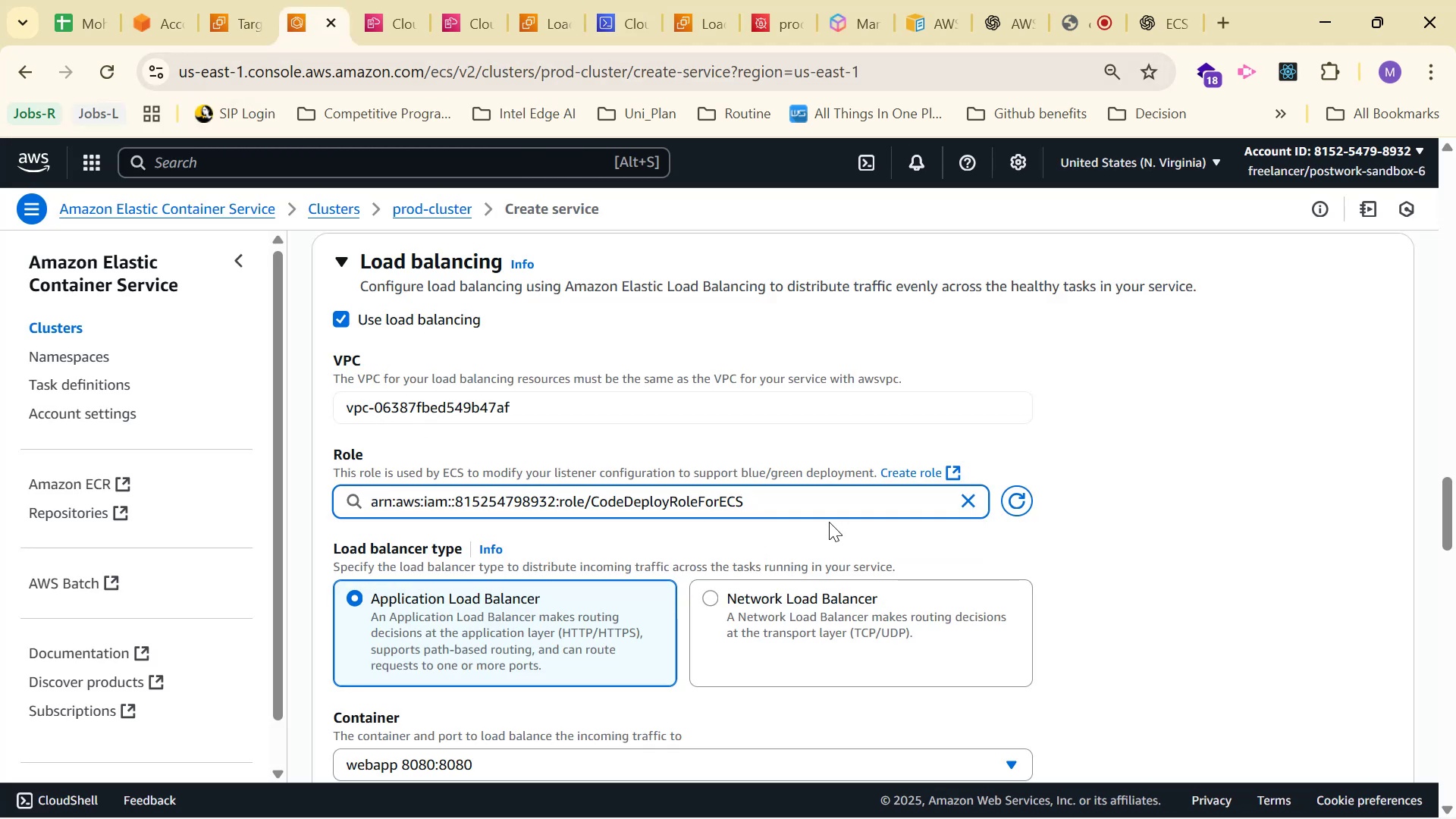 
scroll: coordinate [777, 527], scroll_direction: down, amount: 3.0
 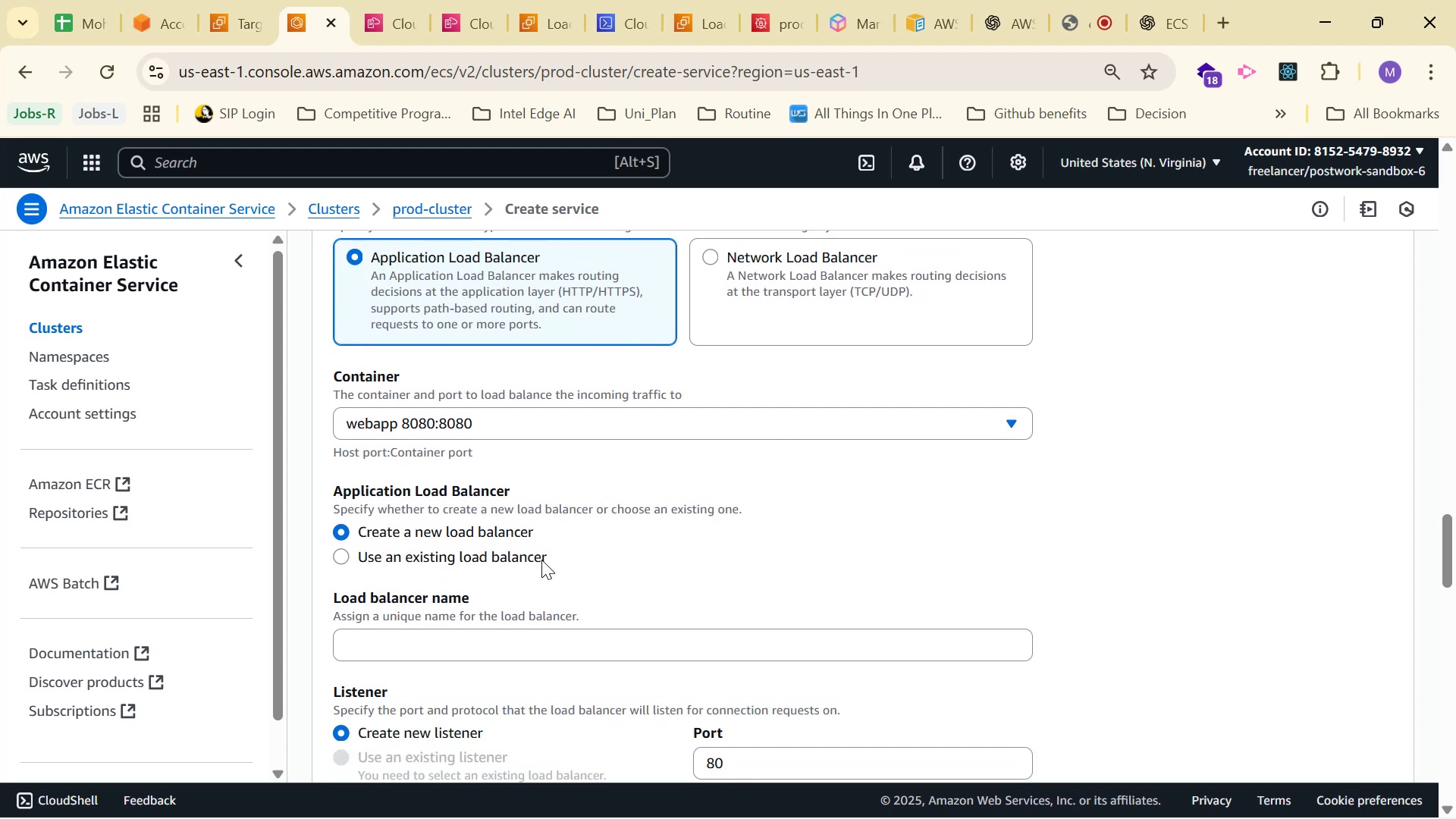 
left_click([540, 558])
 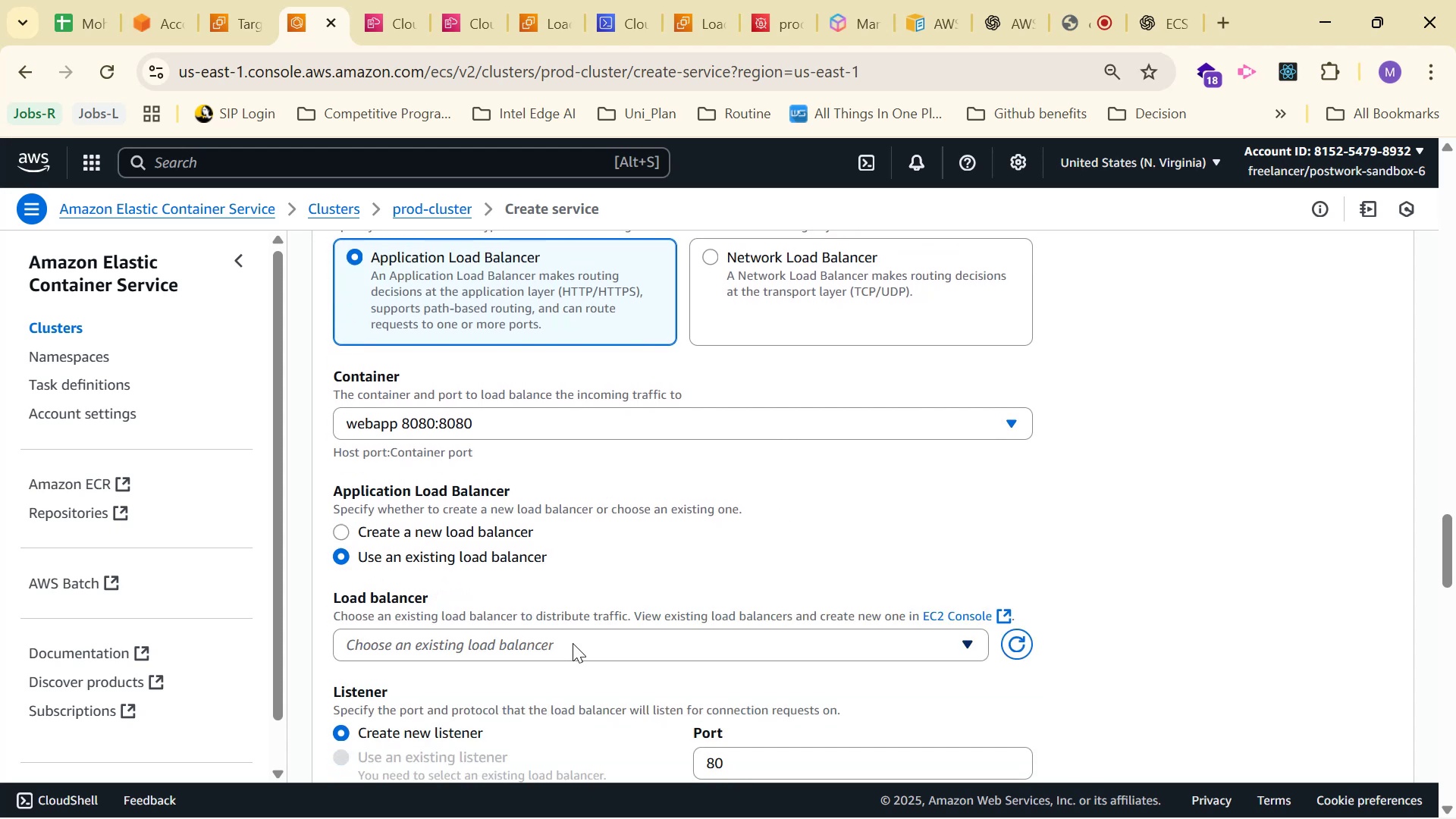 
left_click([576, 640])
 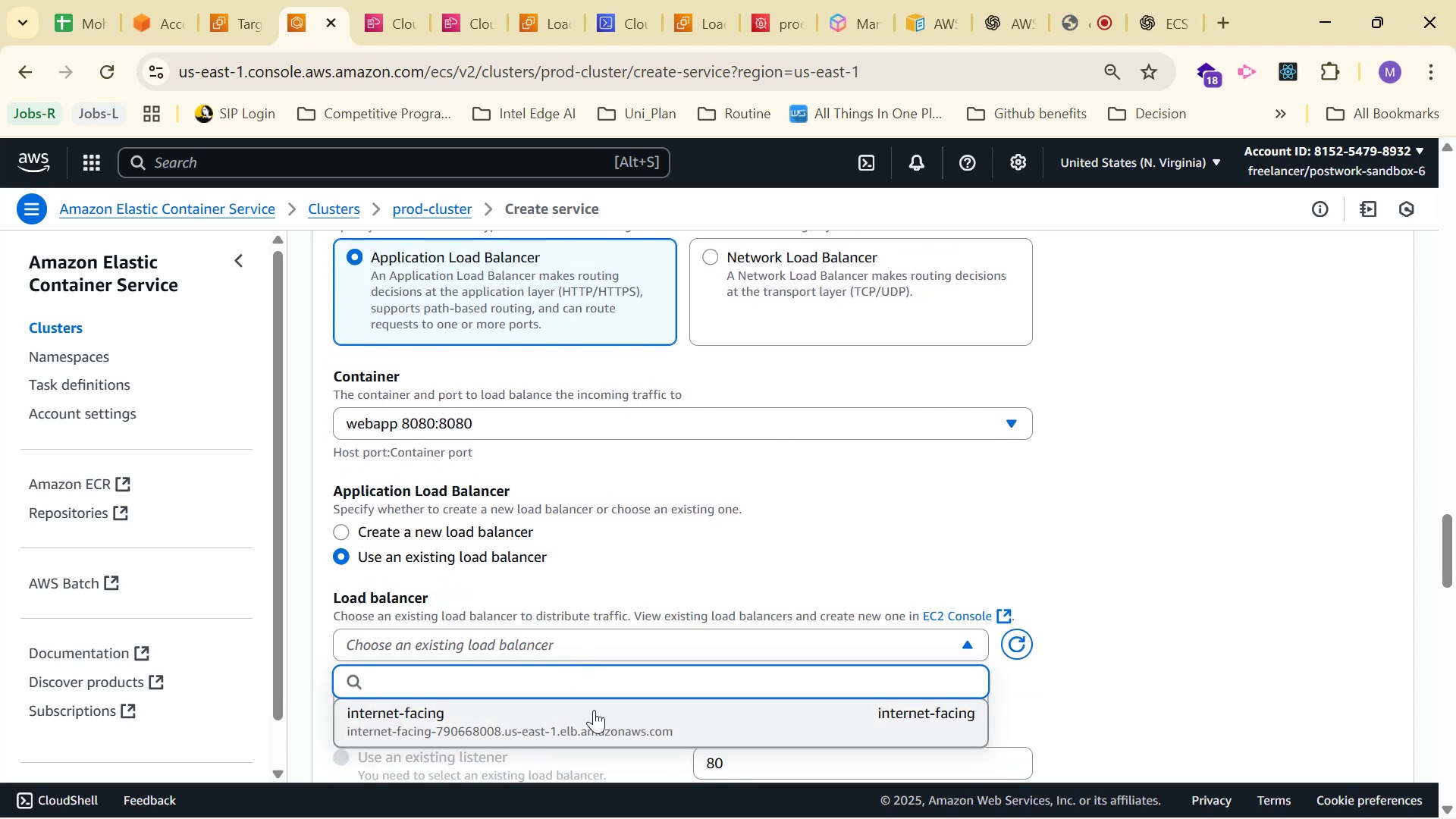 
scroll: coordinate [1144, 529], scroll_direction: down, amount: 2.0
 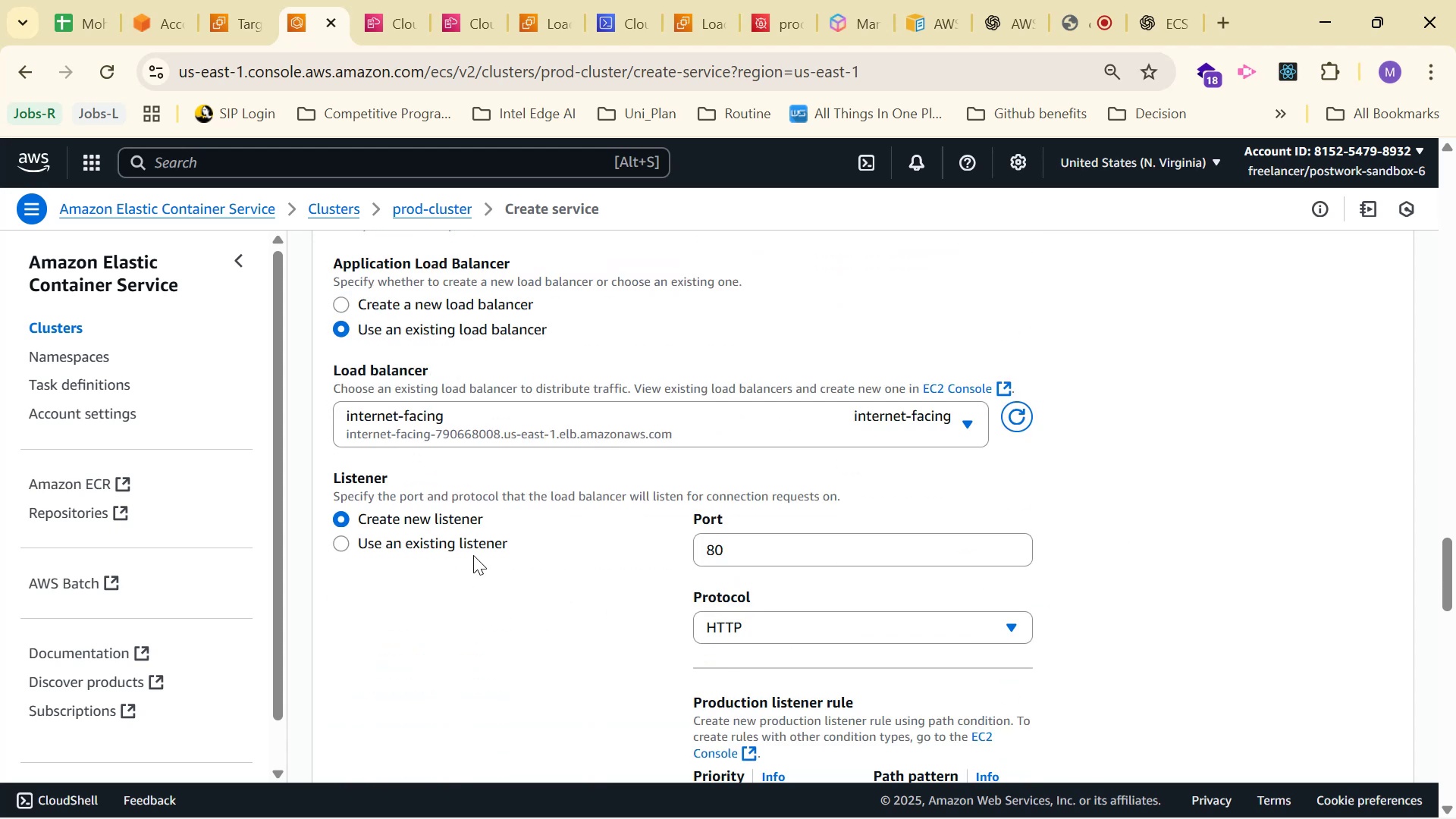 
left_click([475, 548])
 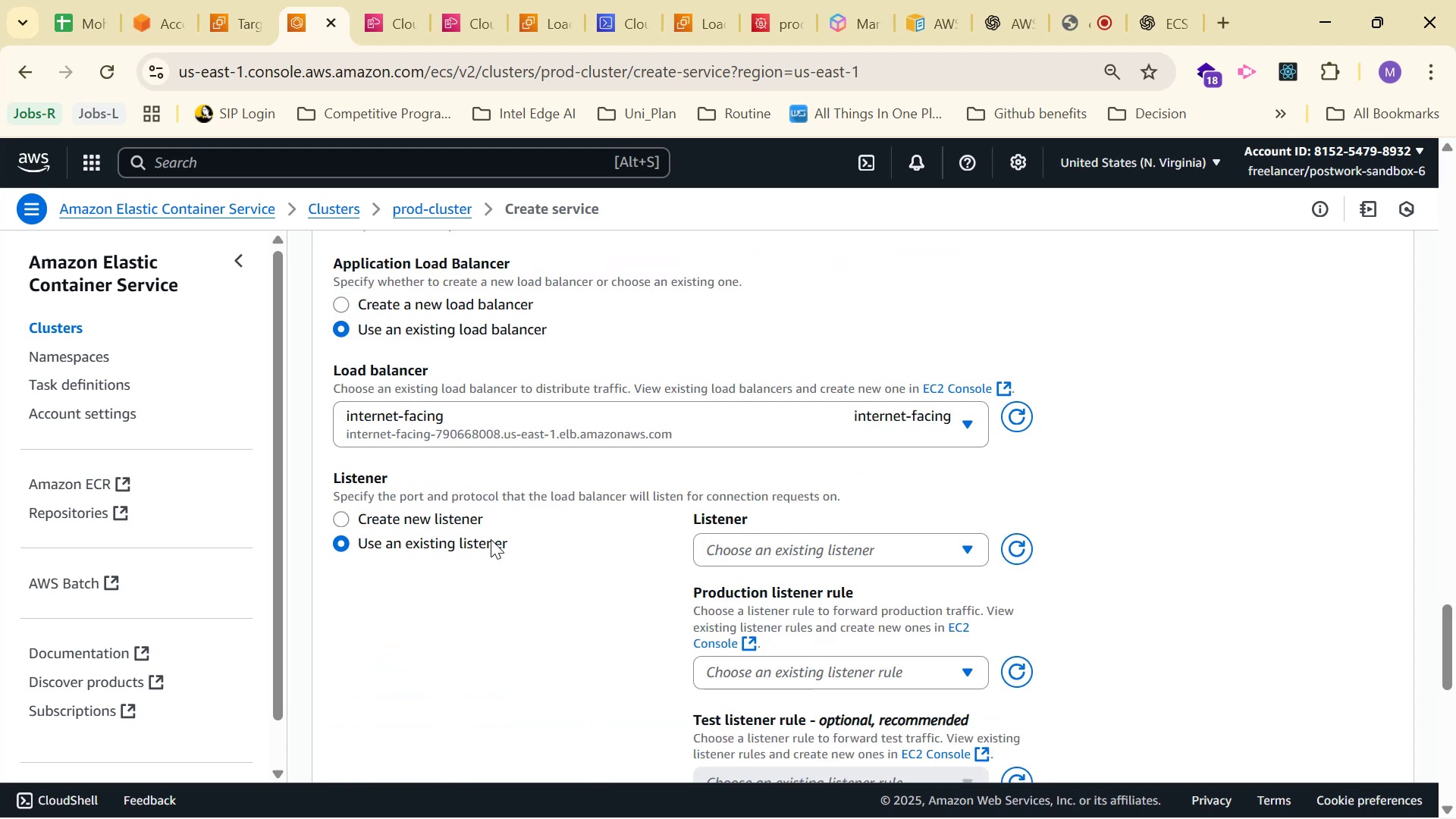 
left_click([816, 561])
 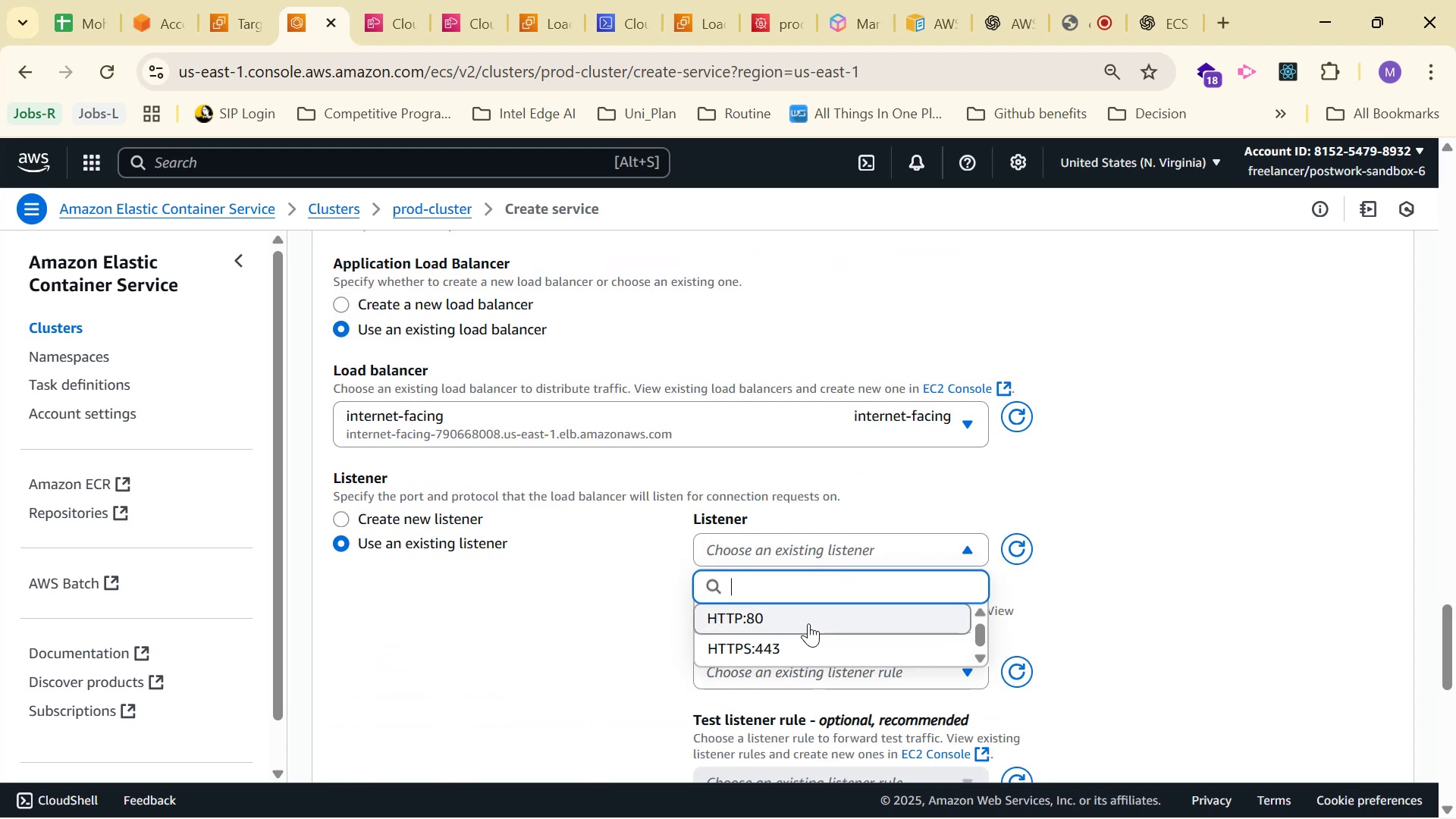 
left_click([808, 623])
 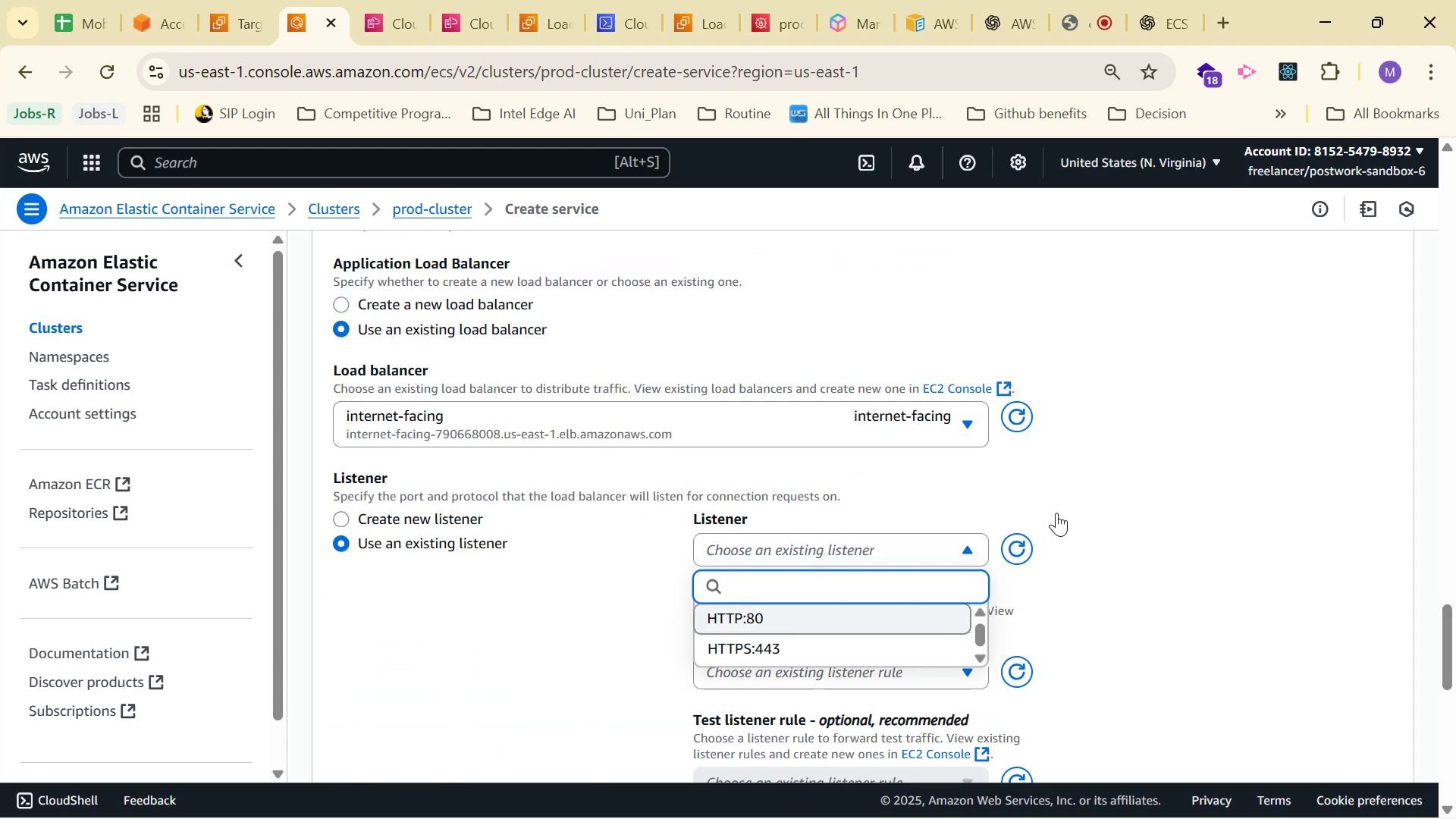 
scroll: coordinate [1124, 504], scroll_direction: down, amount: 2.0
 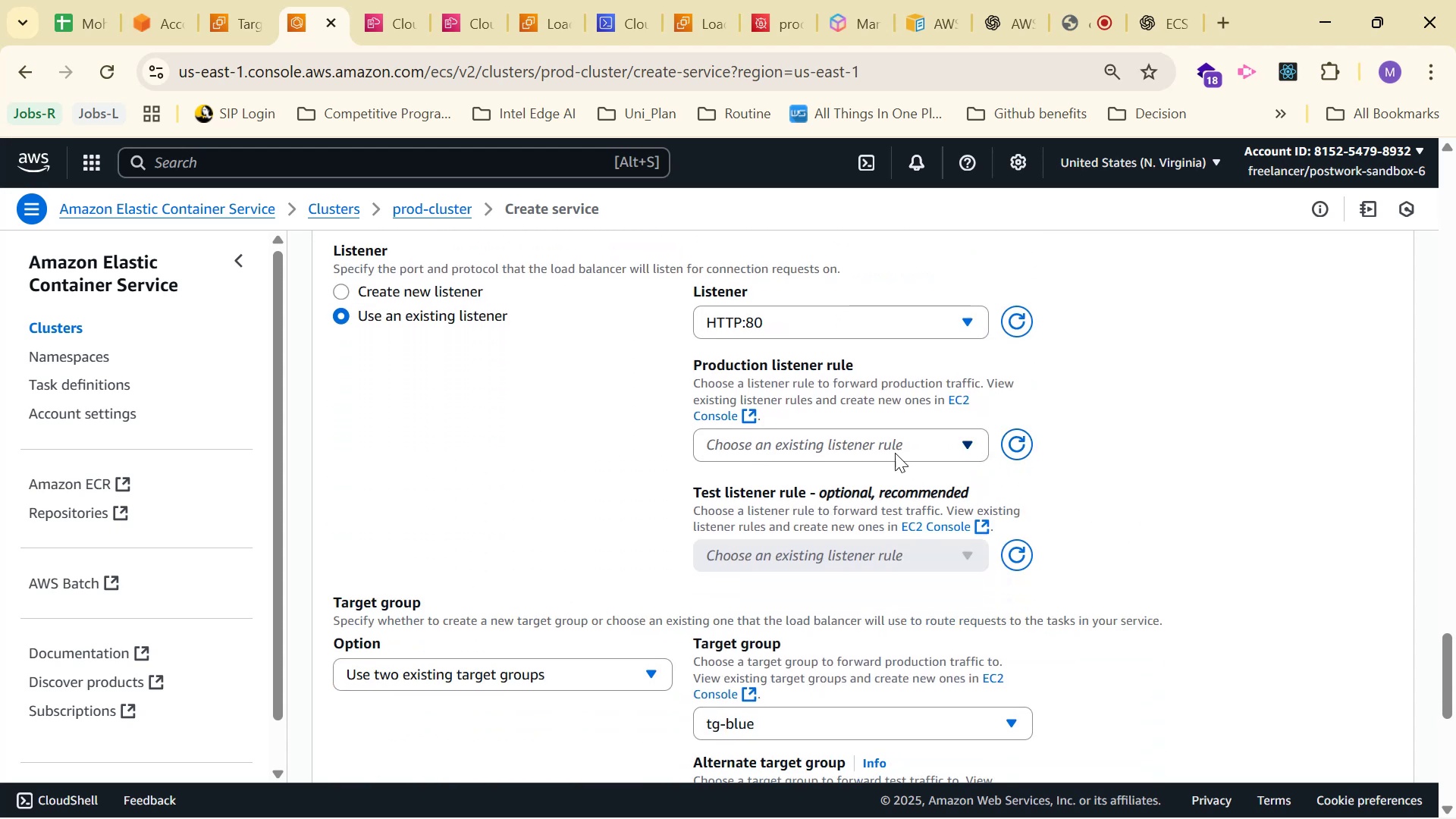 
left_click([894, 450])
 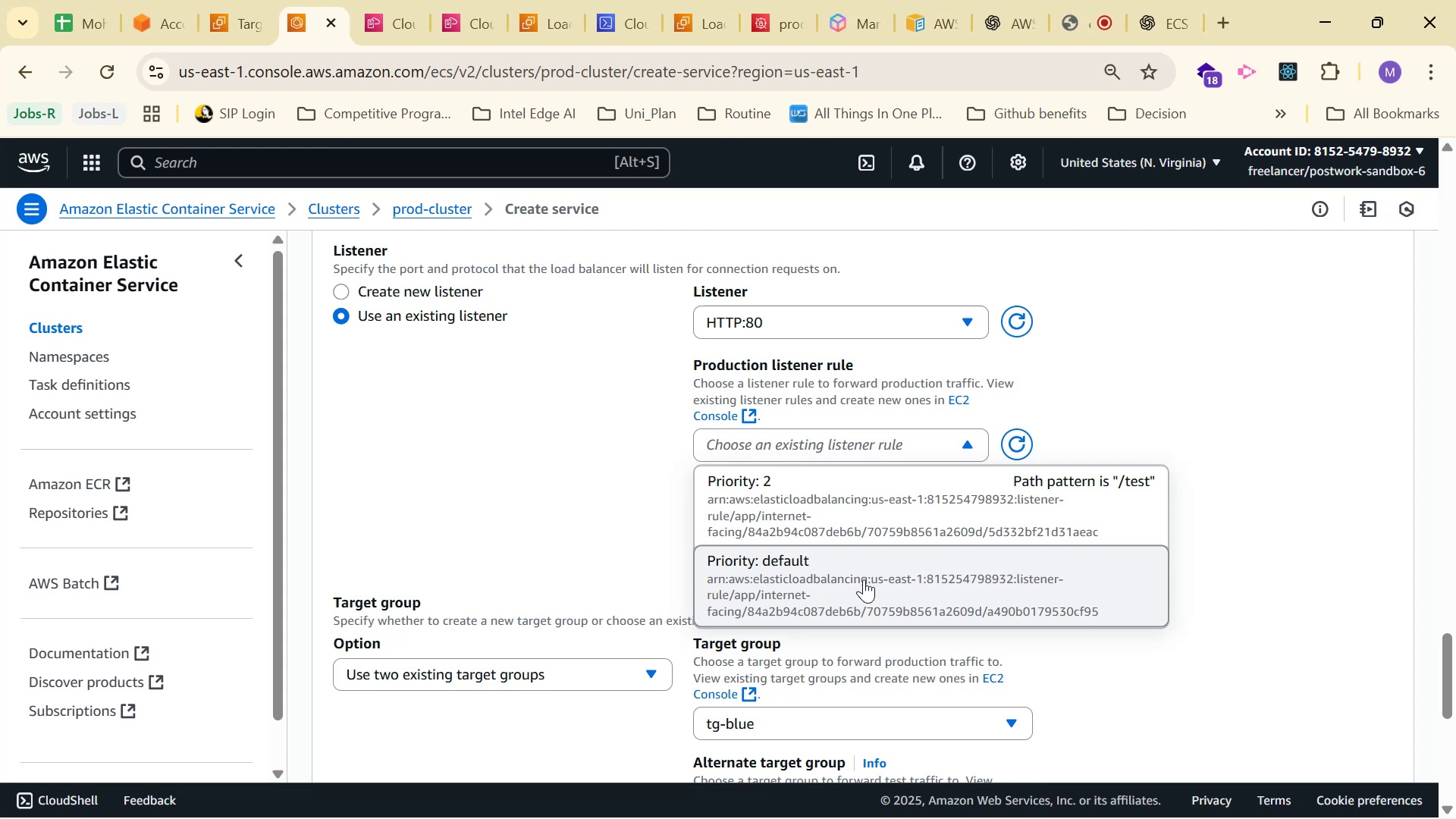 
left_click([861, 557])
 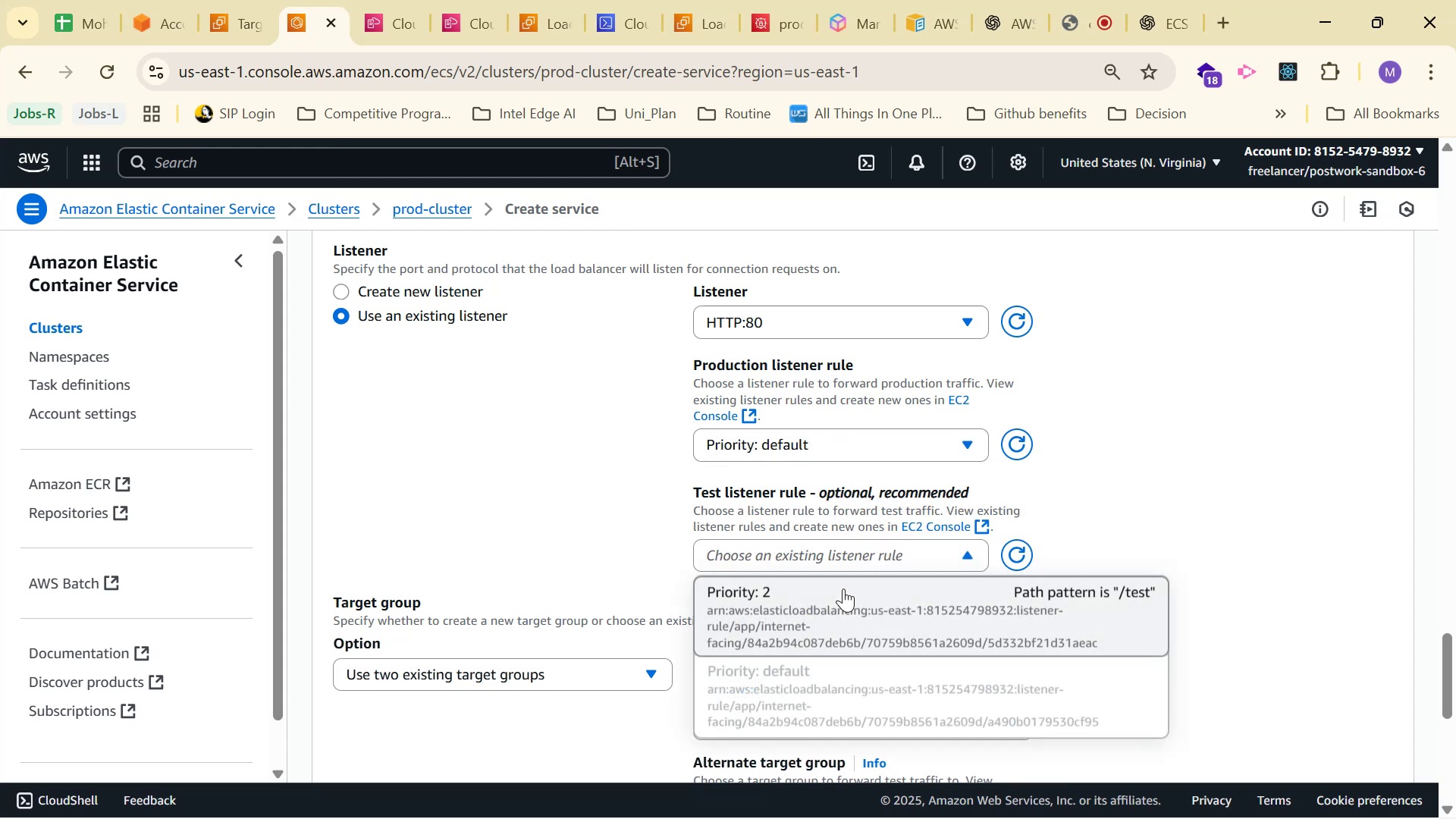 
left_click([842, 609])
 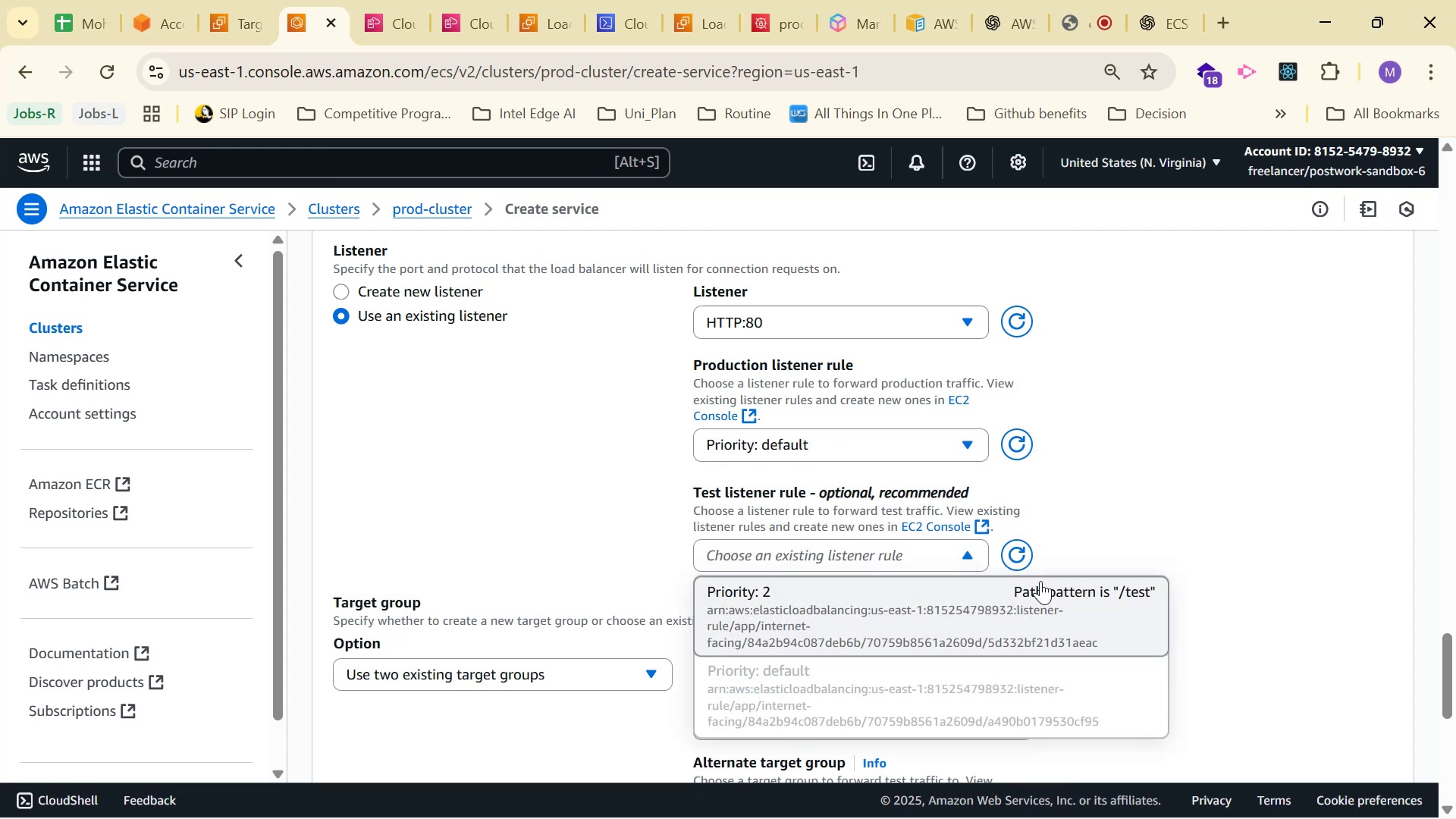 
scroll: coordinate [1141, 426], scroll_direction: down, amount: 2.0
 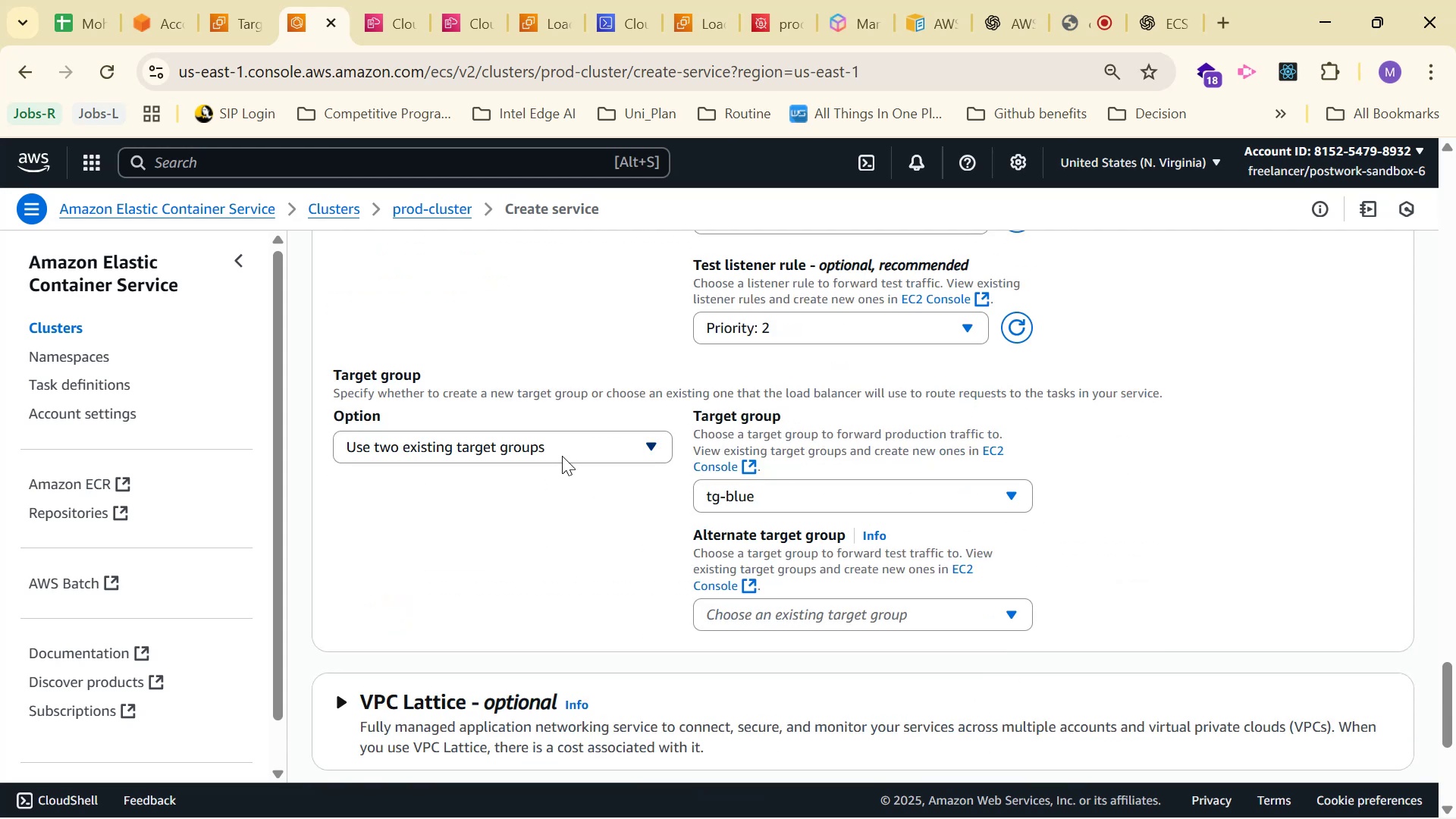 
left_click([563, 452])
 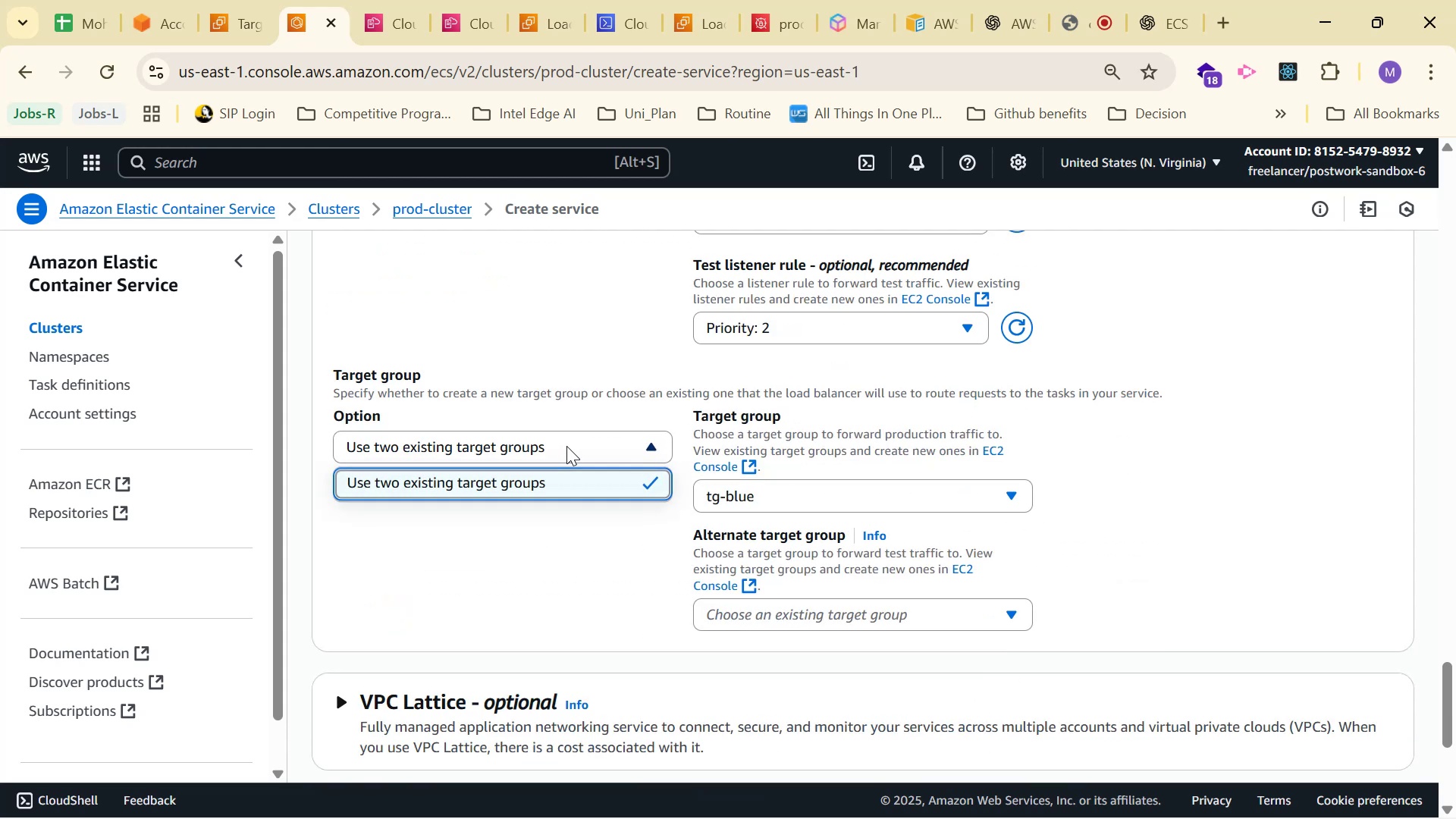 
left_click([566, 446])
 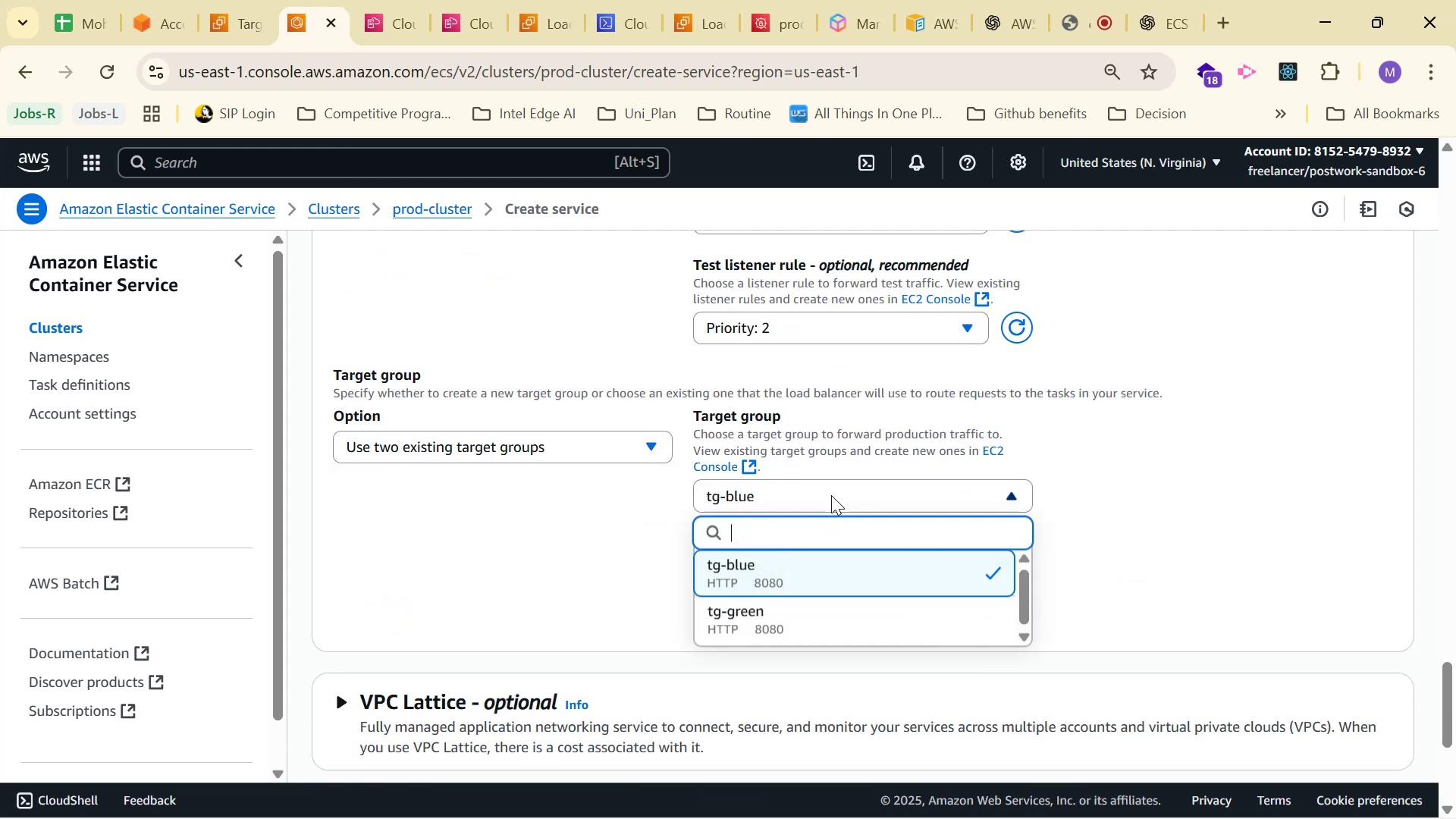 
left_click([833, 494])
 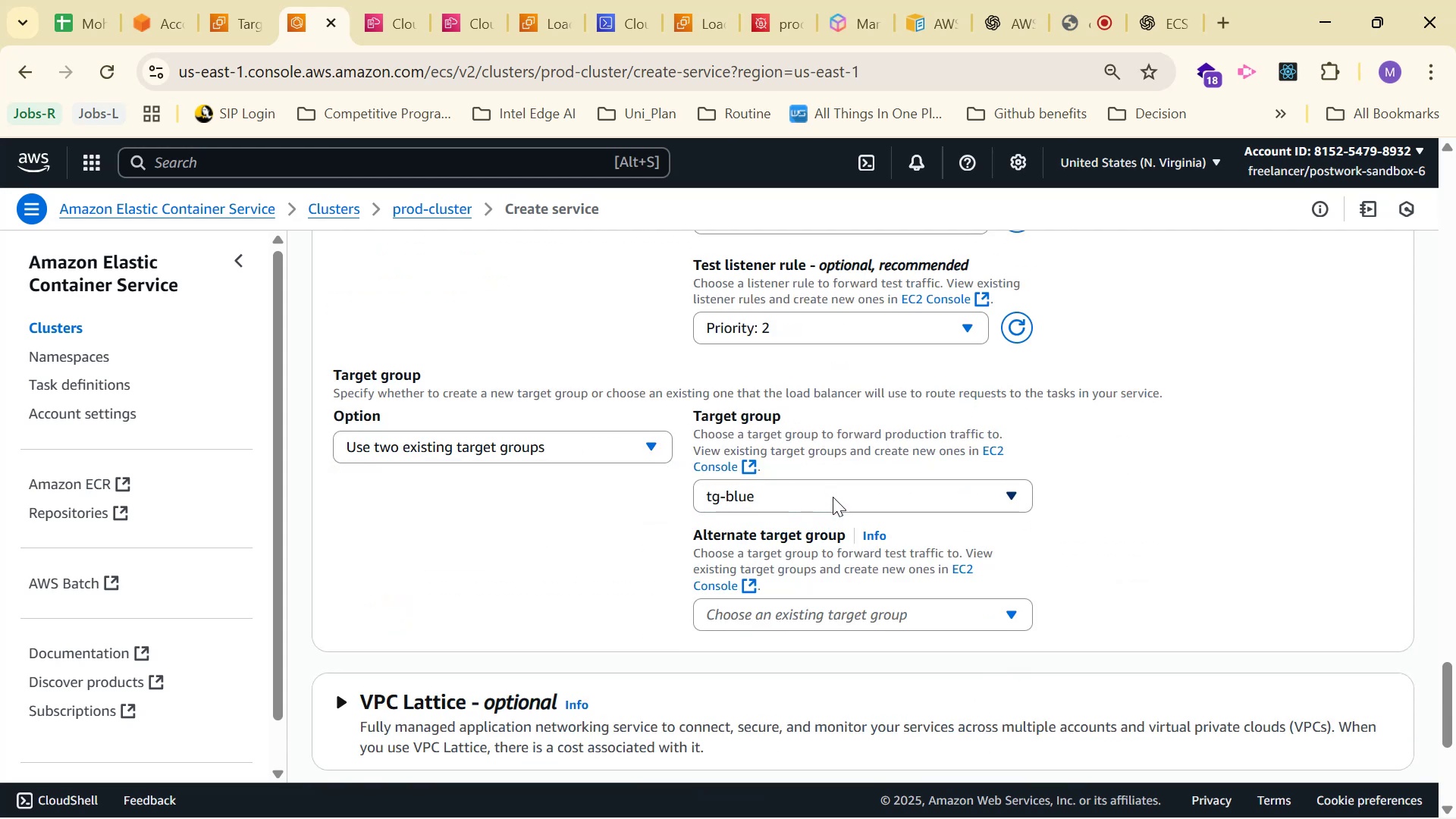 
left_click_drag(start_coordinate=[812, 606], to_coordinate=[815, 614])
 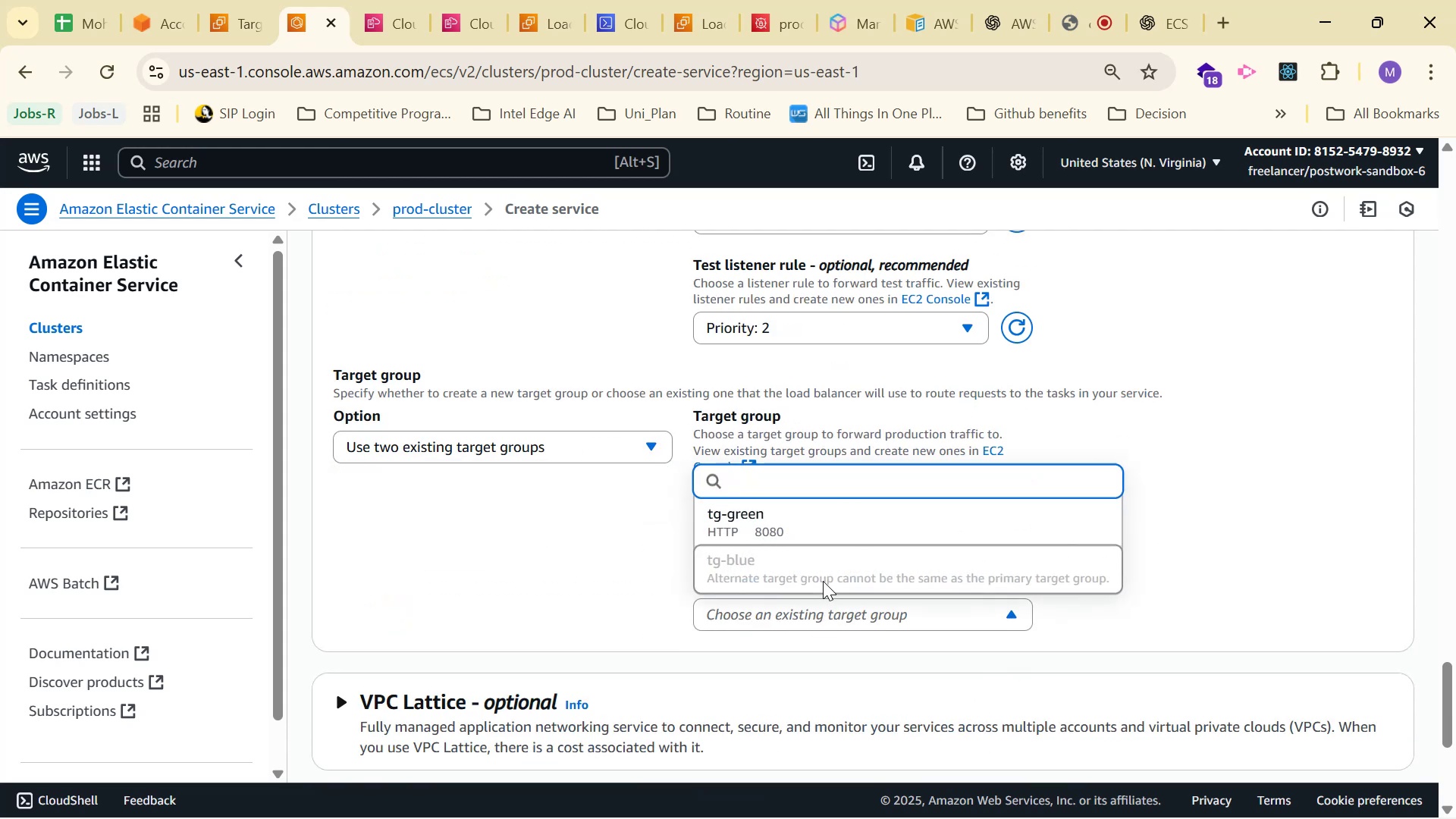 
left_click([824, 527])
 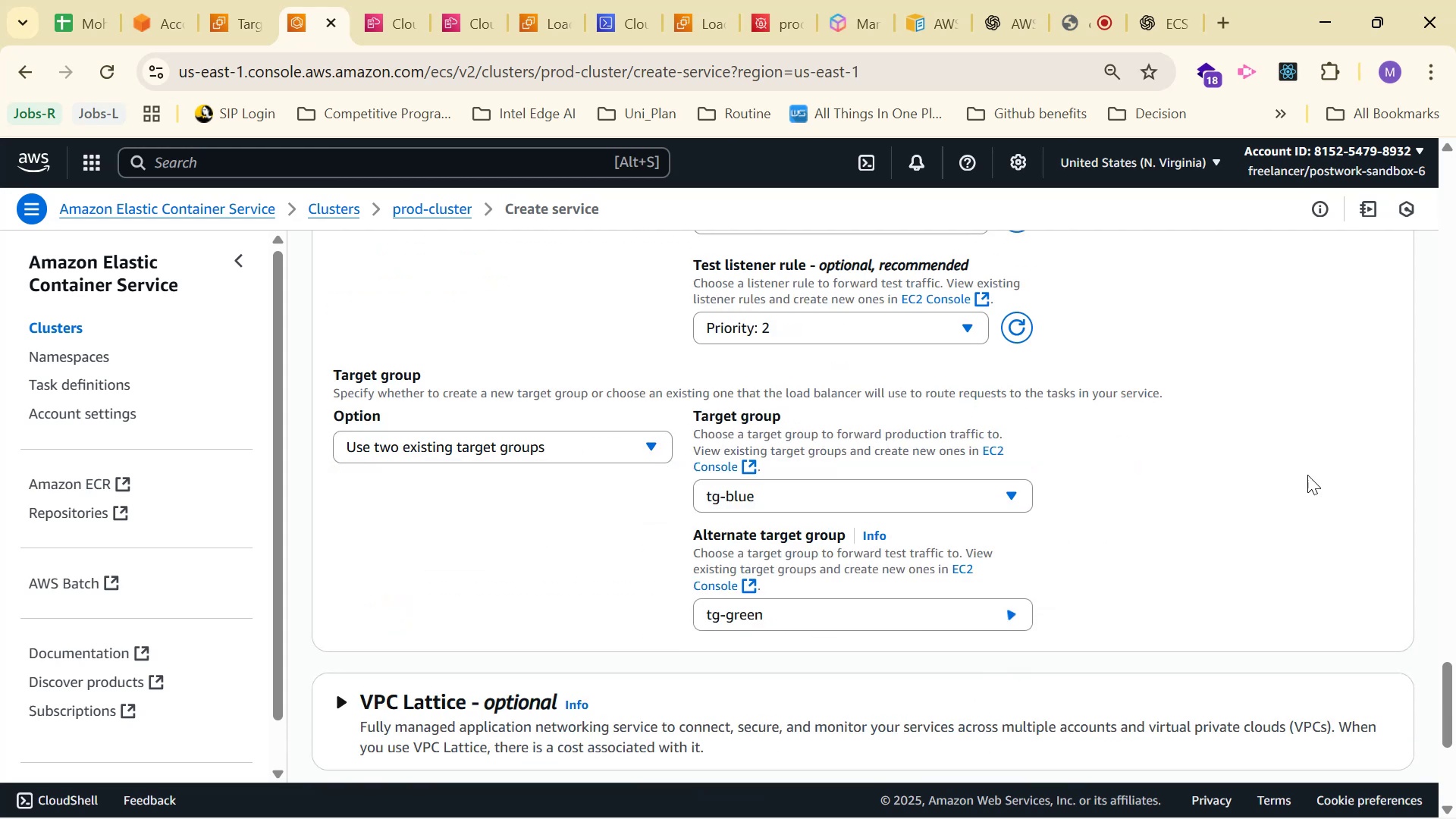 
scroll: coordinate [1299, 463], scroll_direction: down, amount: 4.0
 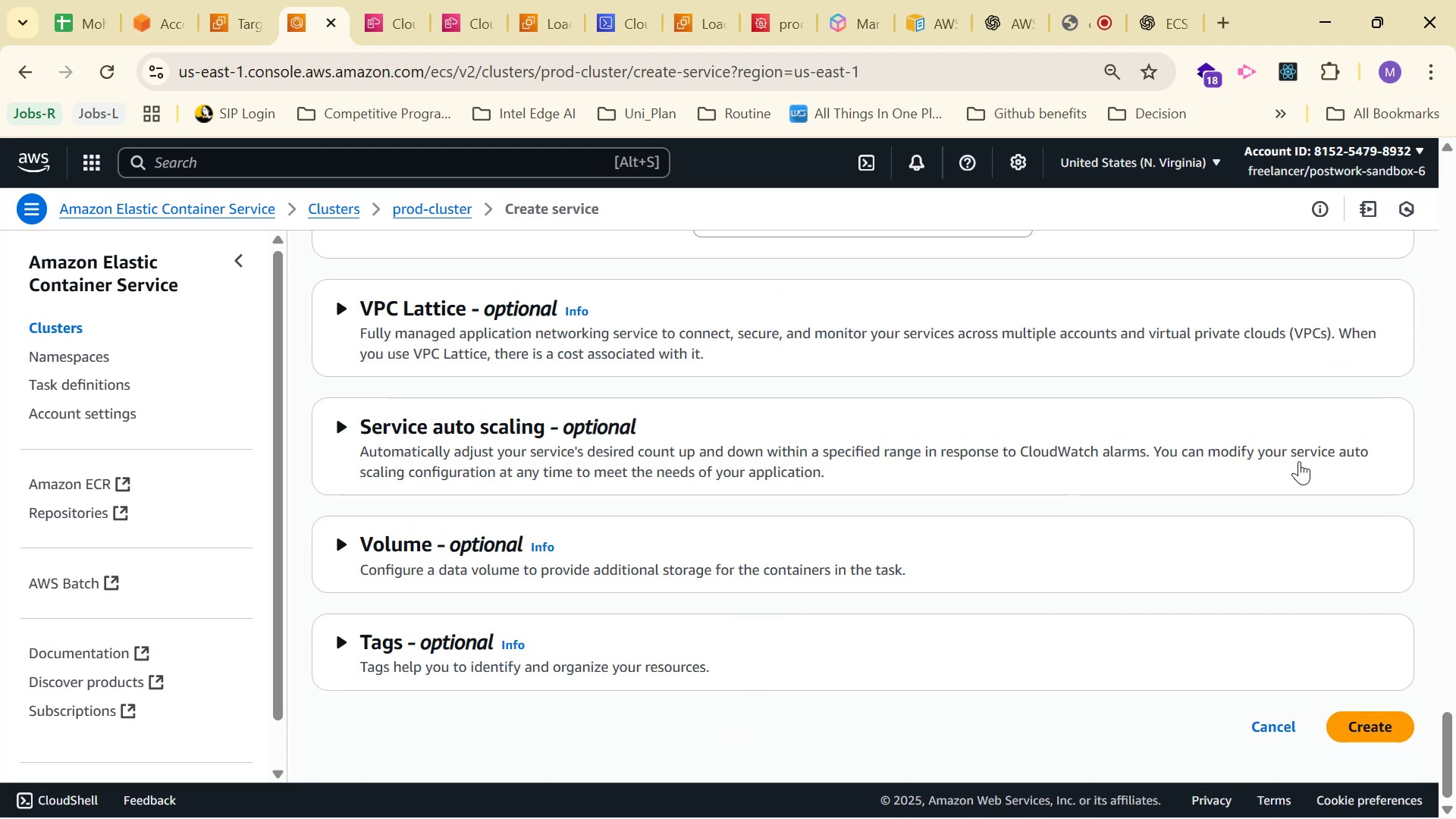 
scroll: coordinate [1323, 418], scroll_direction: up, amount: 19.0
 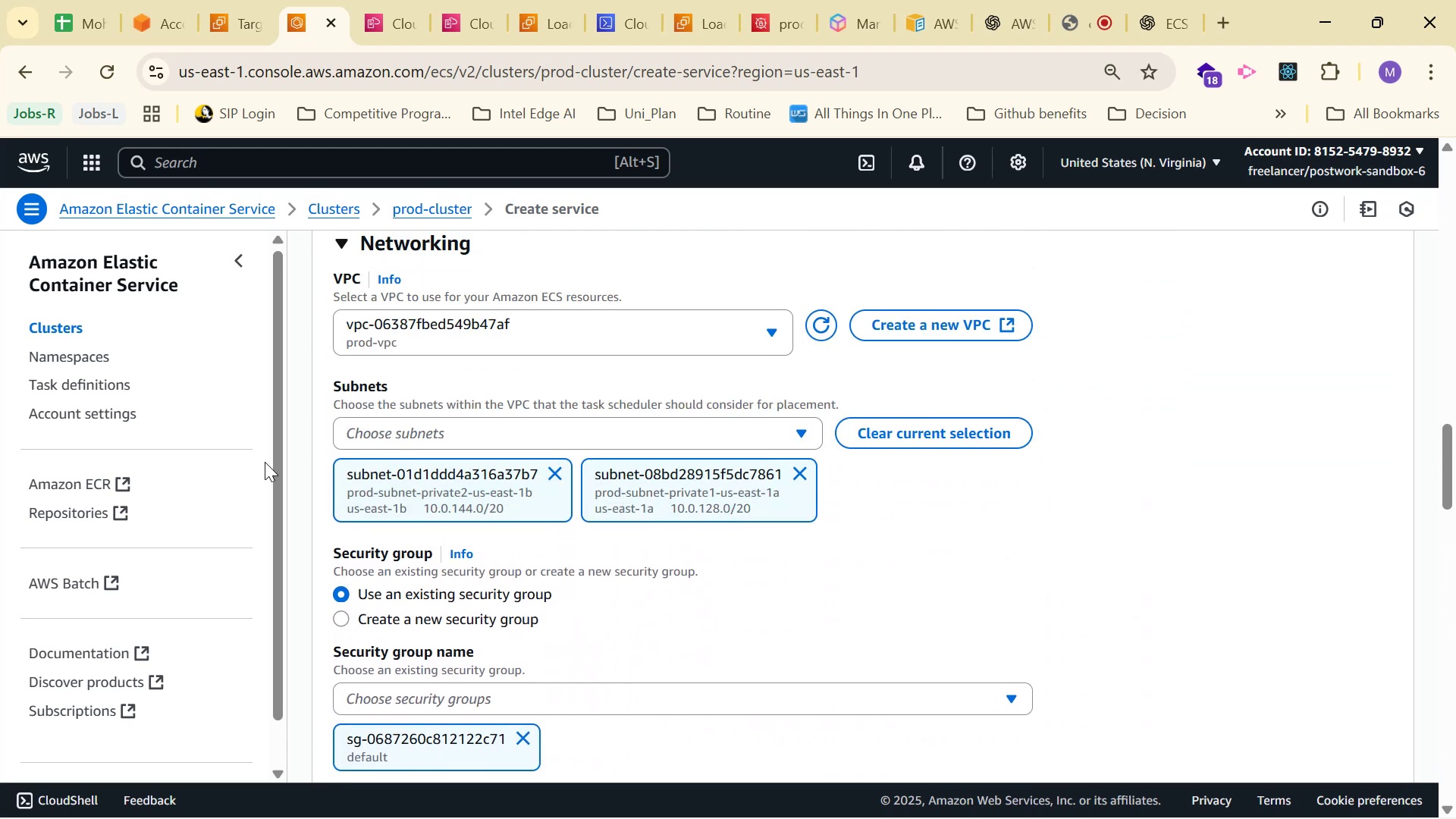 
scroll: coordinate [1104, 486], scroll_direction: up, amount: 1.0
 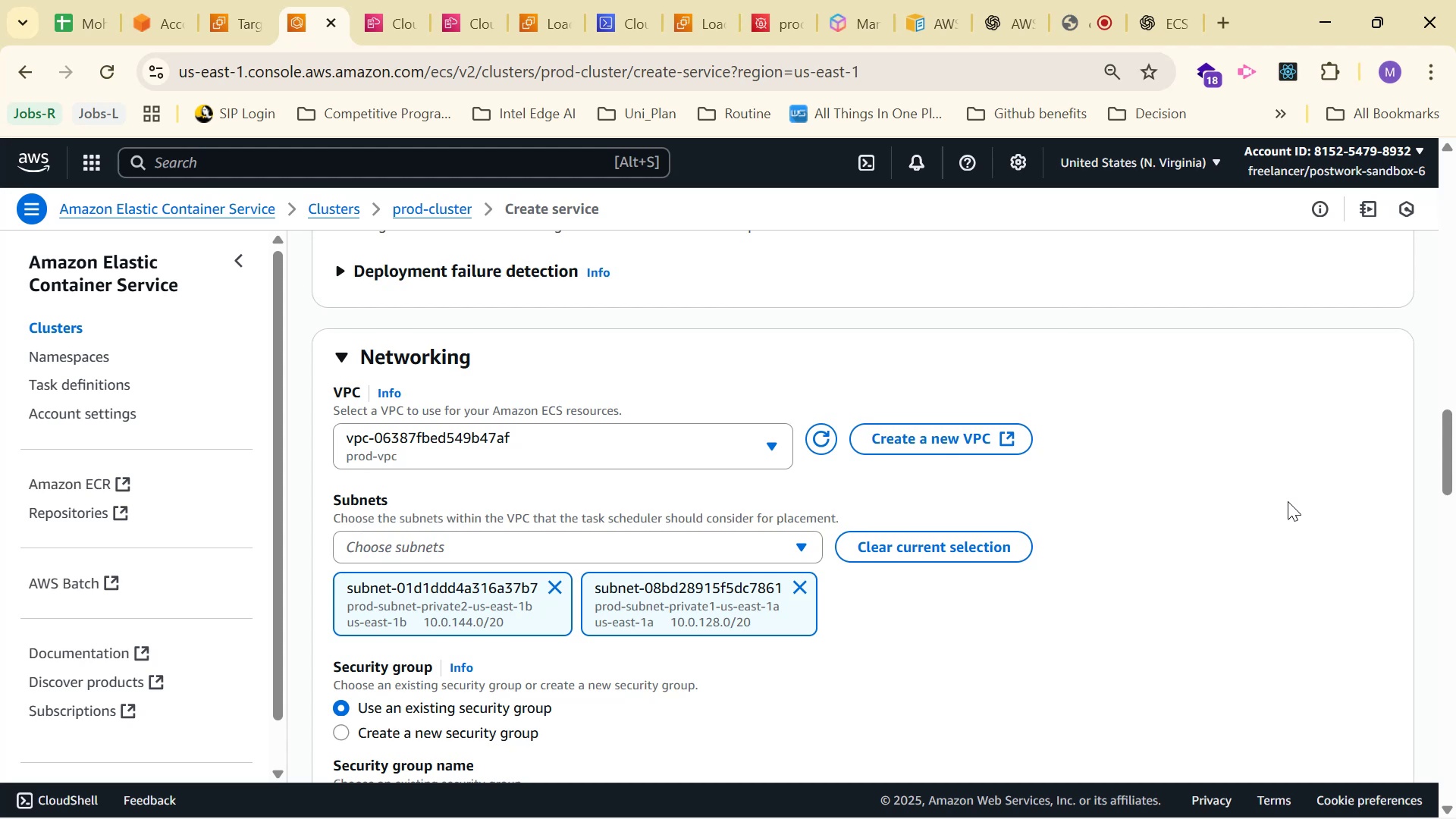 
scroll: coordinate [1280, 506], scroll_direction: down, amount: 2.0
 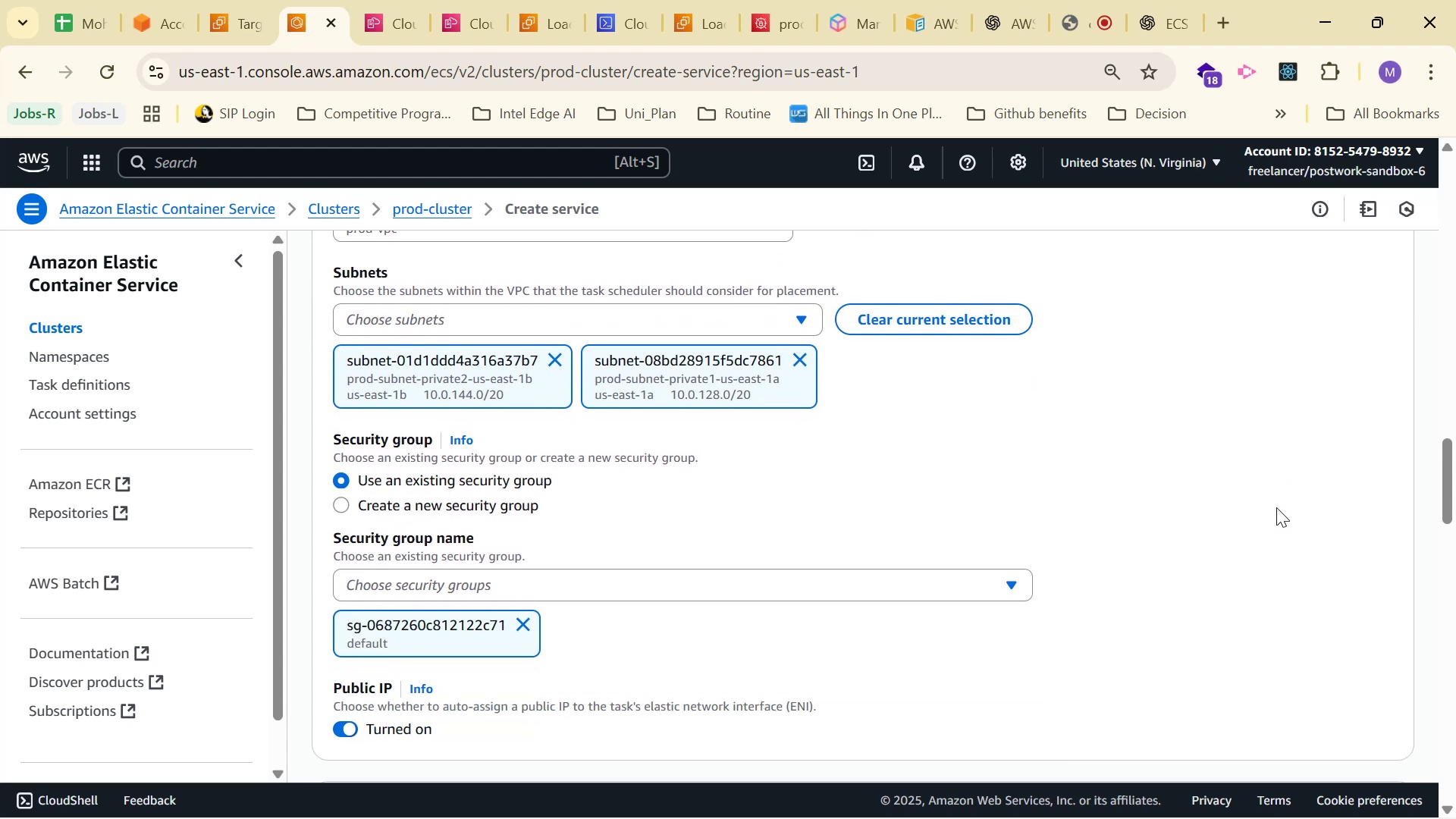 
scroll: coordinate [1239, 457], scroll_direction: up, amount: 10.0
 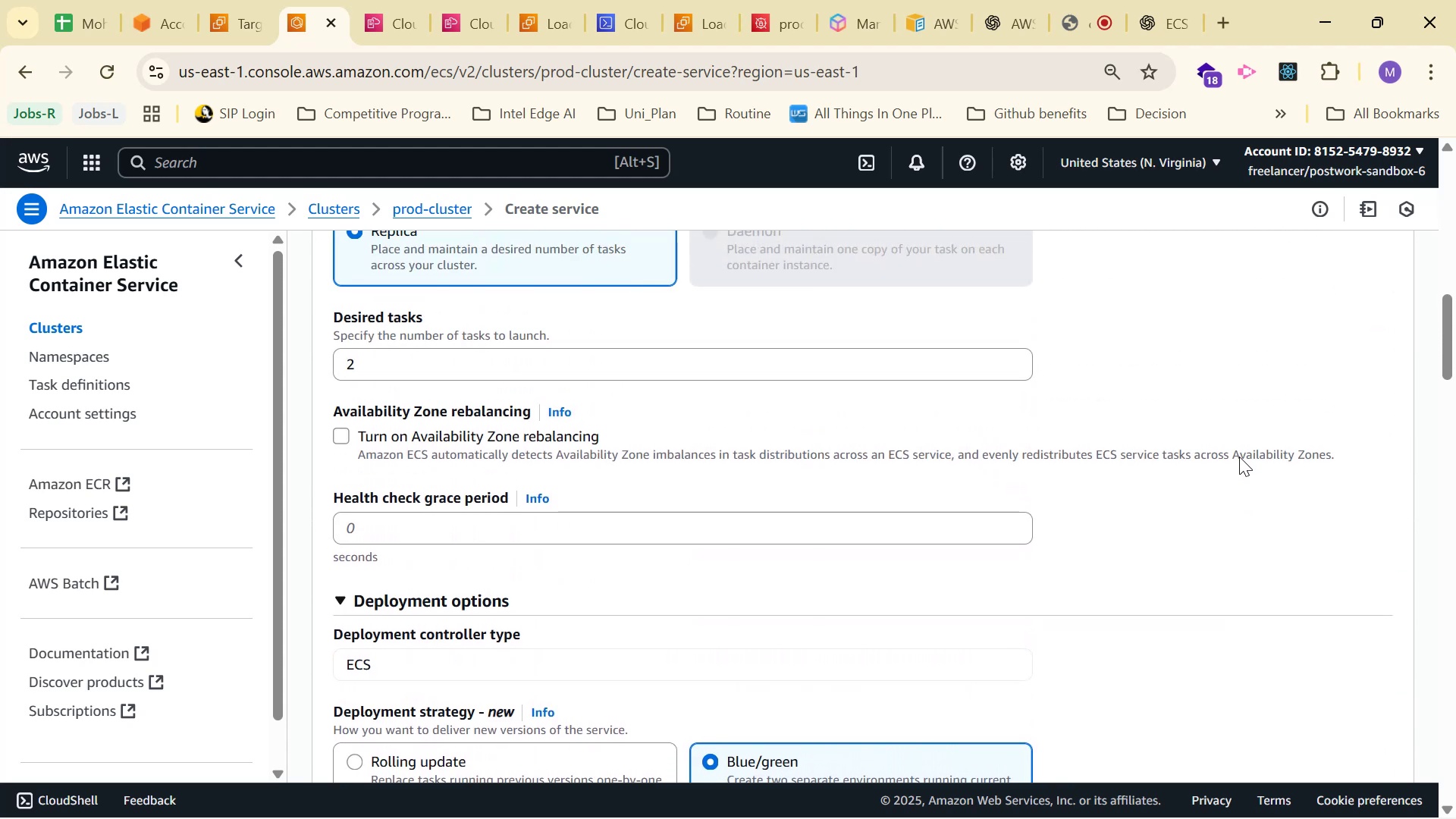 
scroll: coordinate [1244, 449], scroll_direction: up, amount: 11.0
 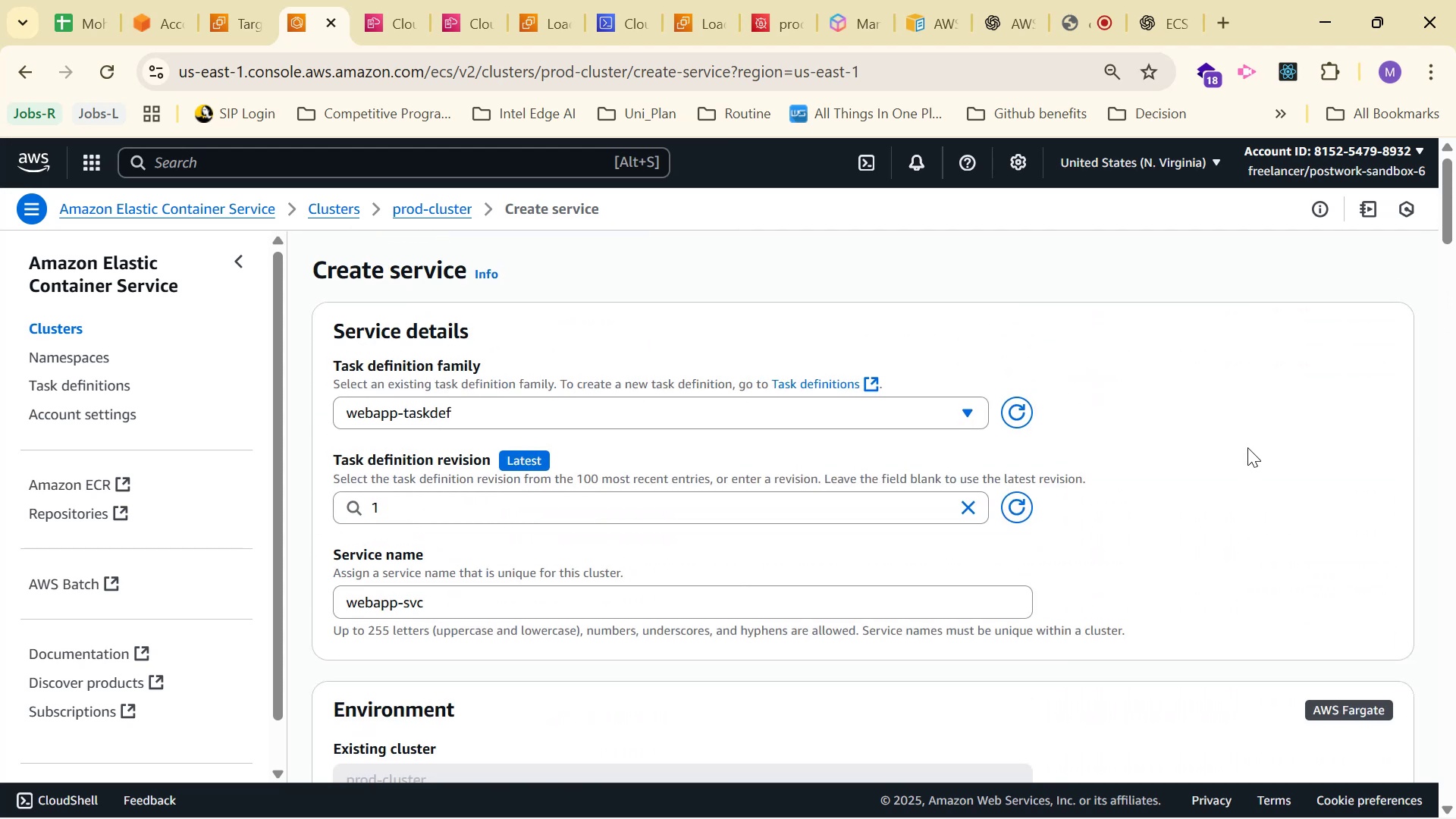 
scroll: coordinate [1410, 385], scroll_direction: down, amount: 14.0
 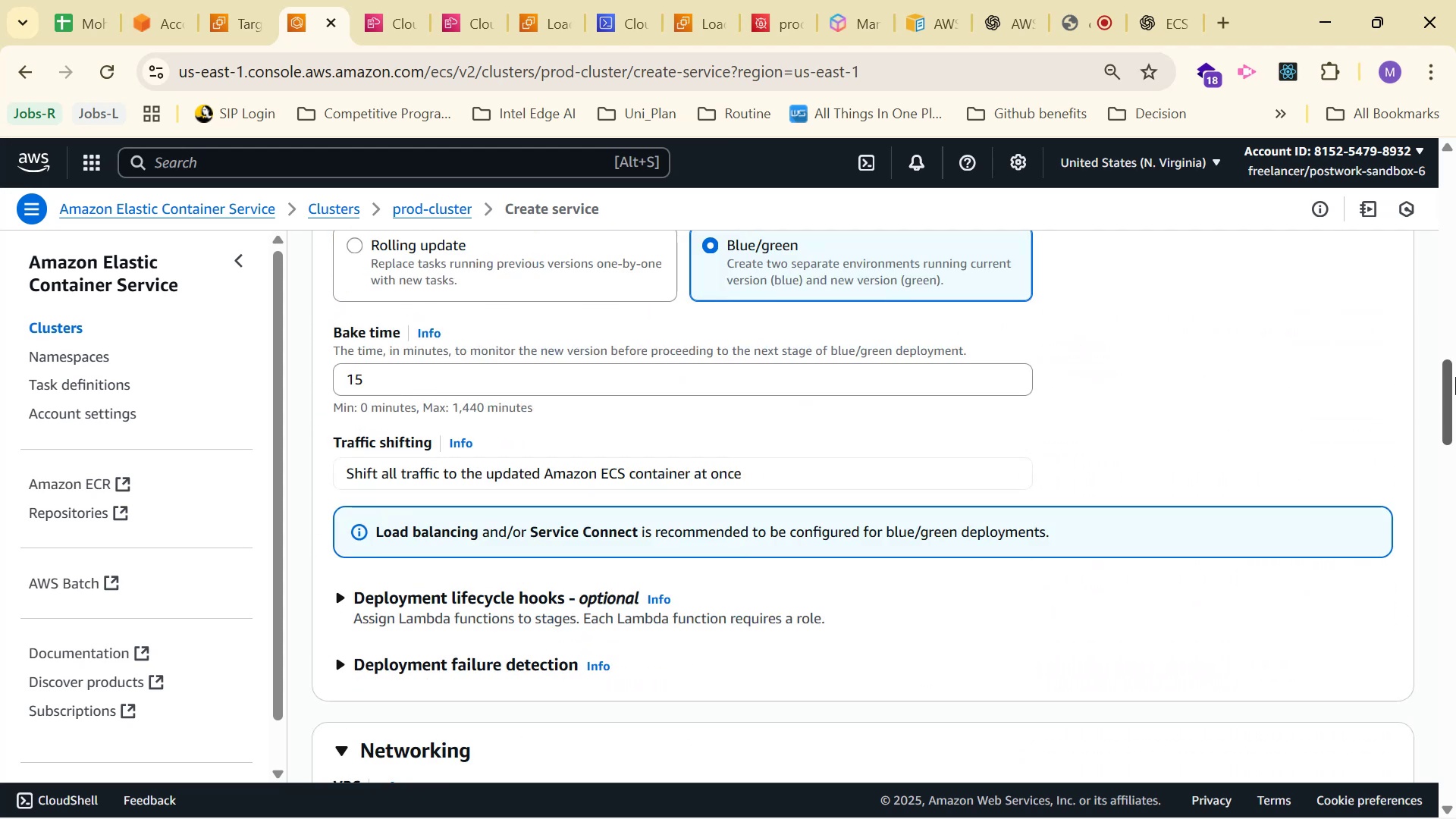 
left_click_drag(start_coordinate=[1455, 406], to_coordinate=[1455, 818])
 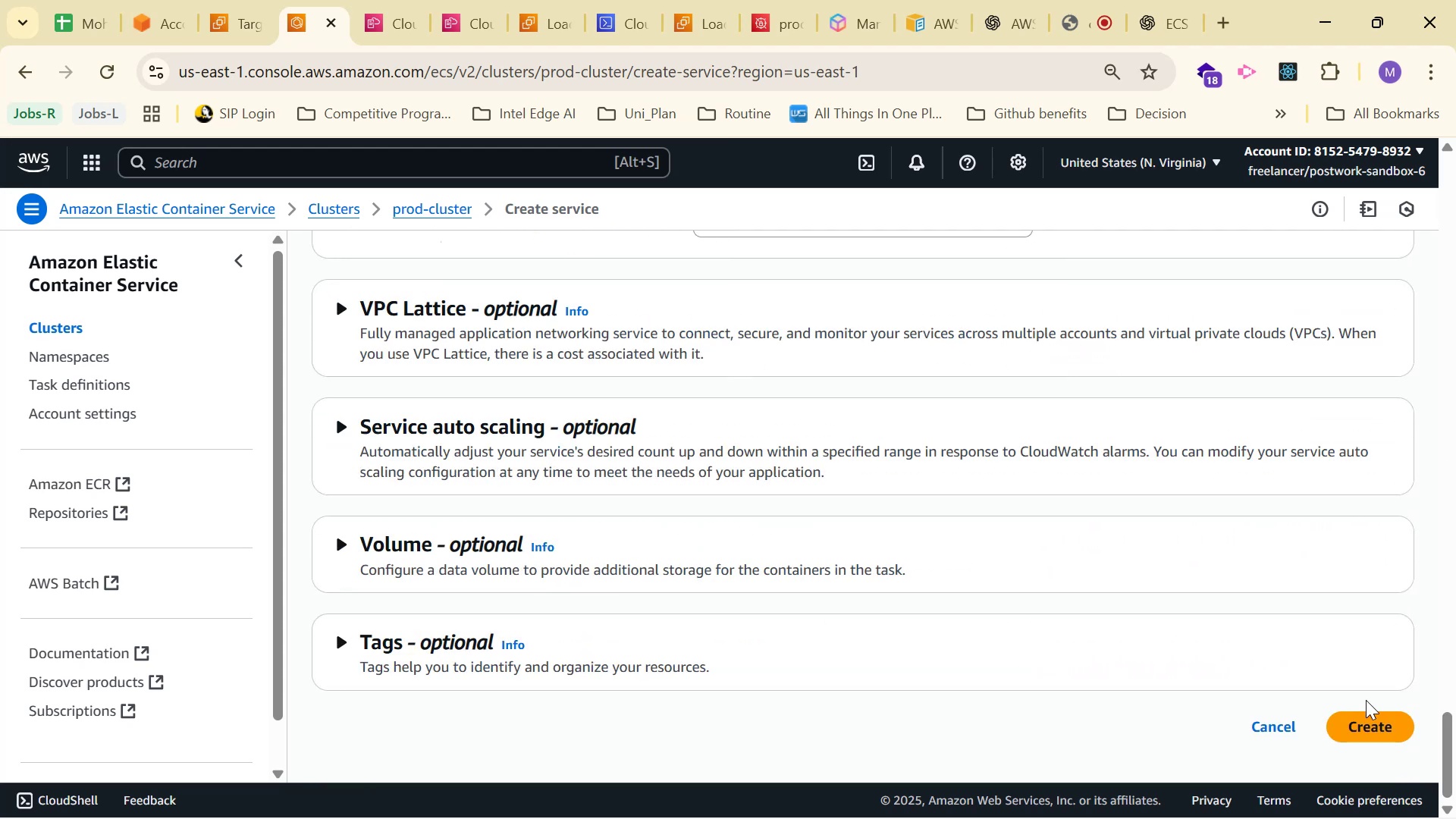 
left_click([1374, 731])
 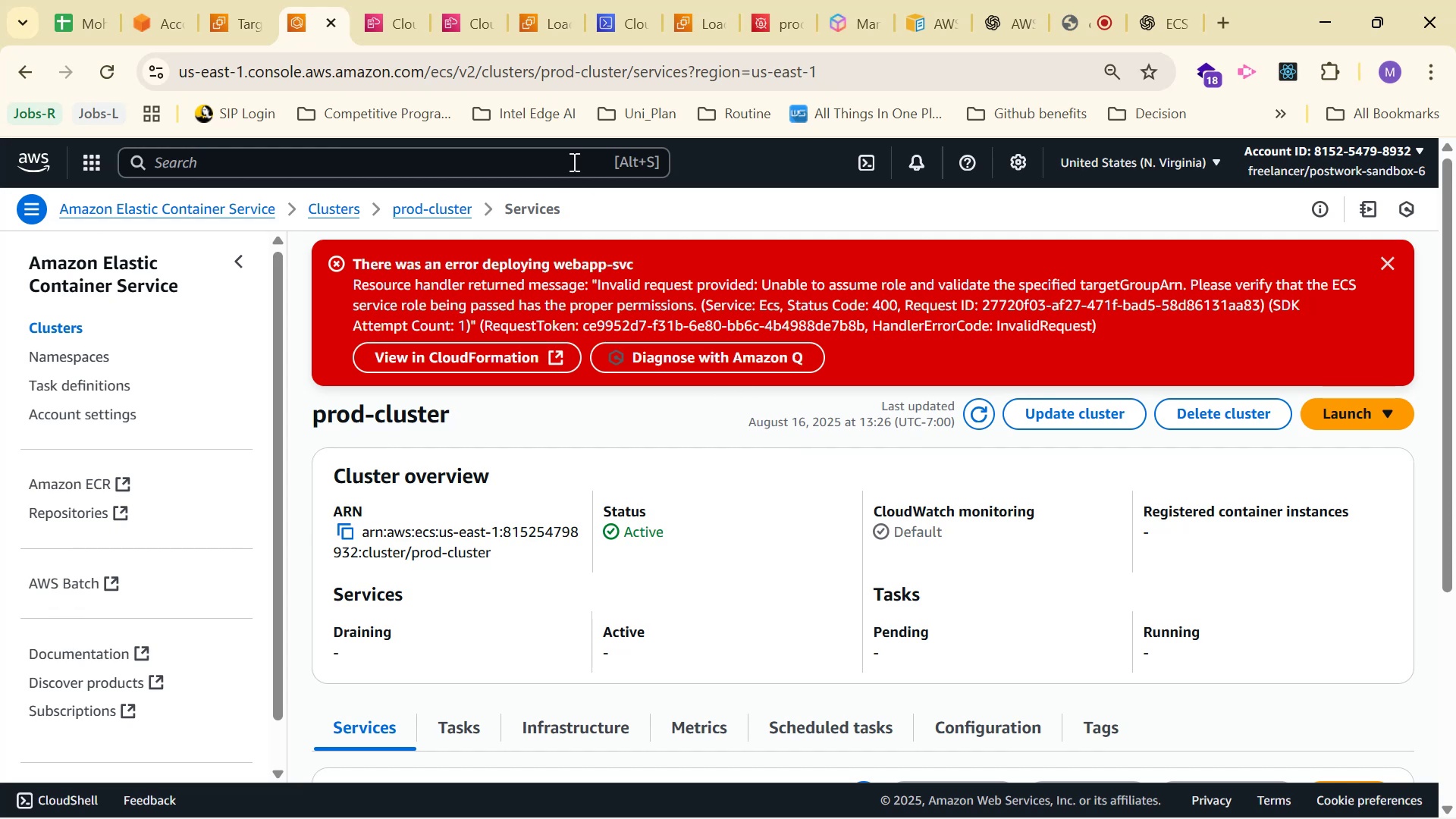 
wait(27.95)
 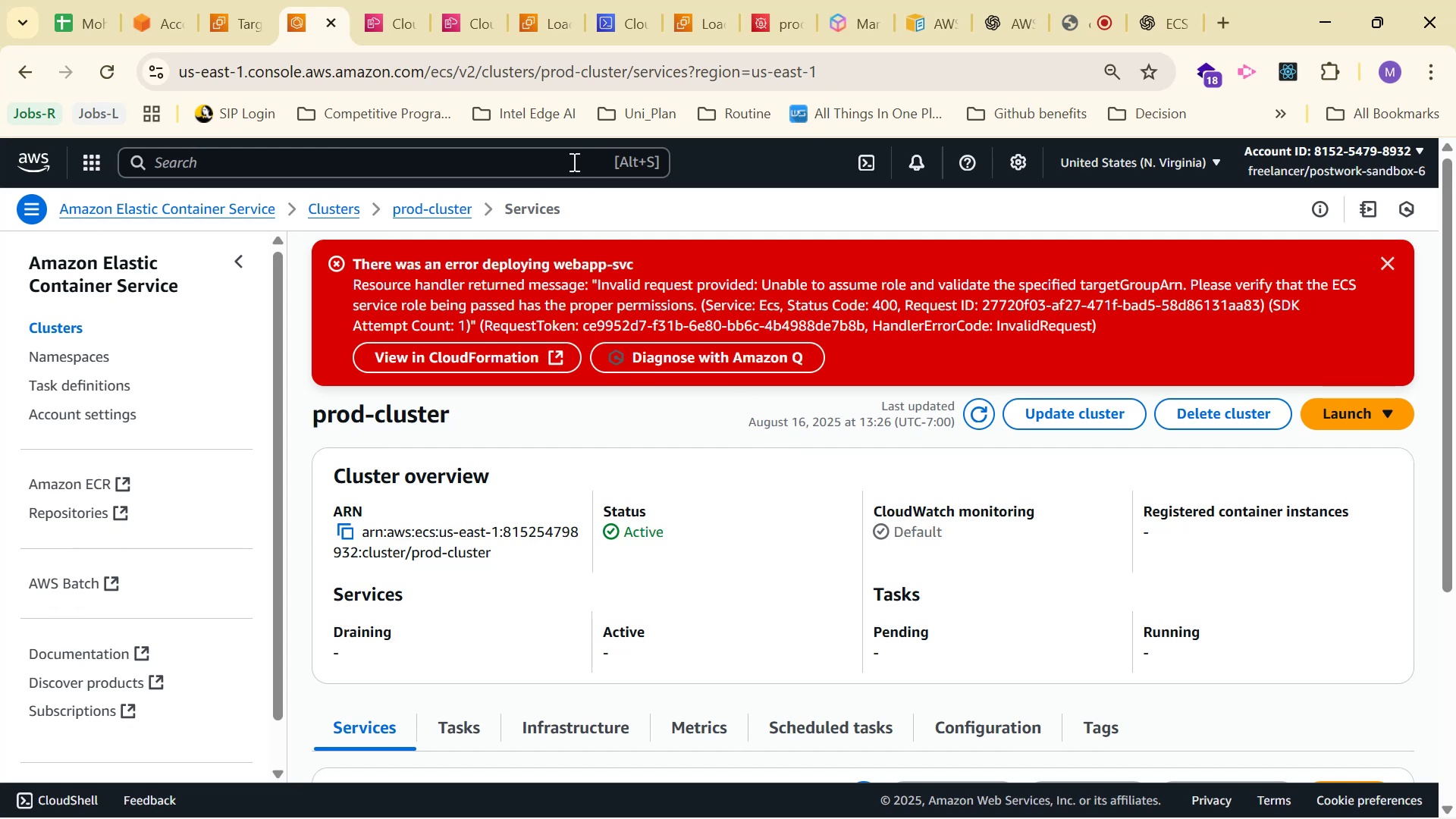 
left_click([617, 11])
 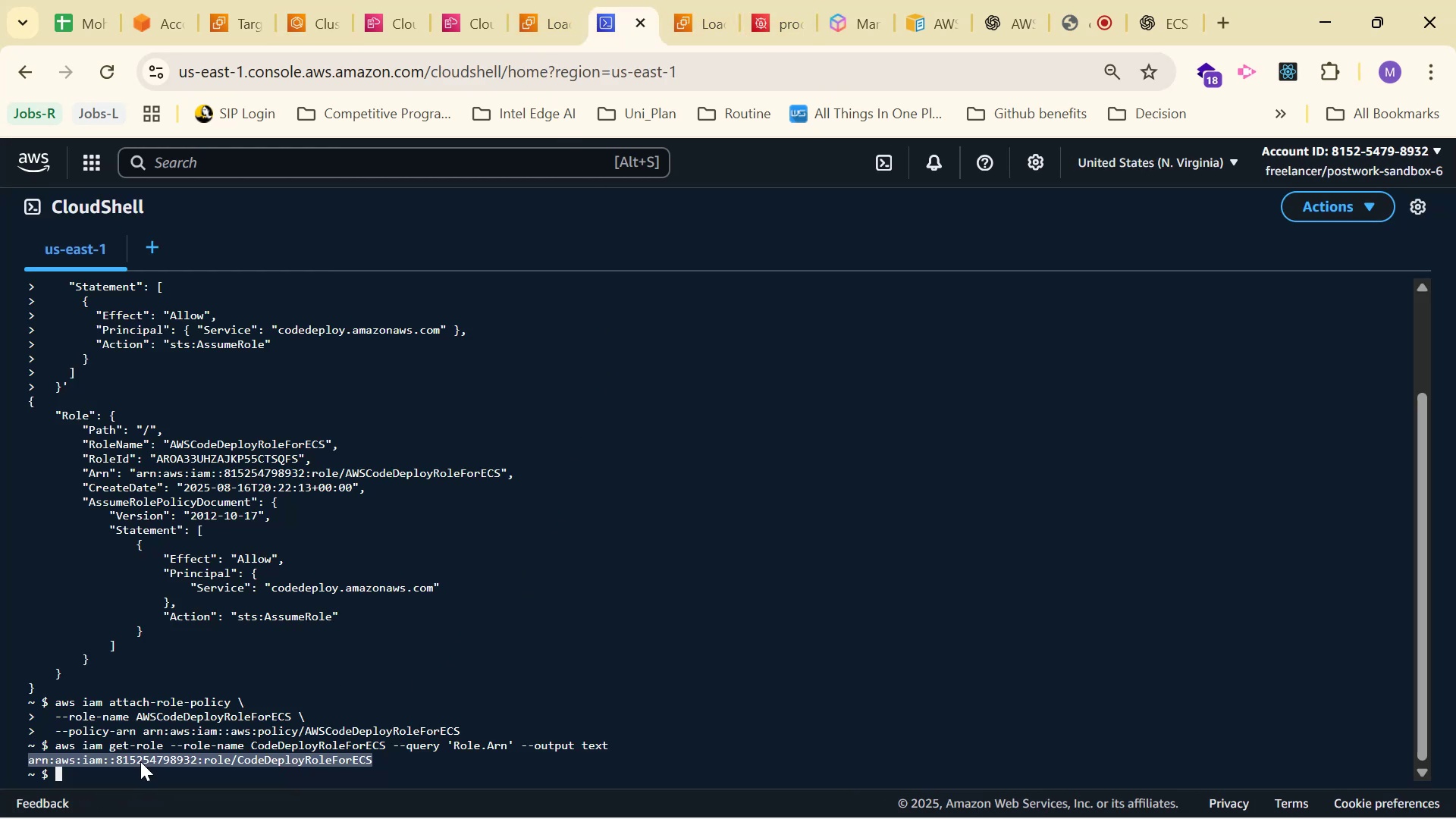 
left_click([136, 768])
 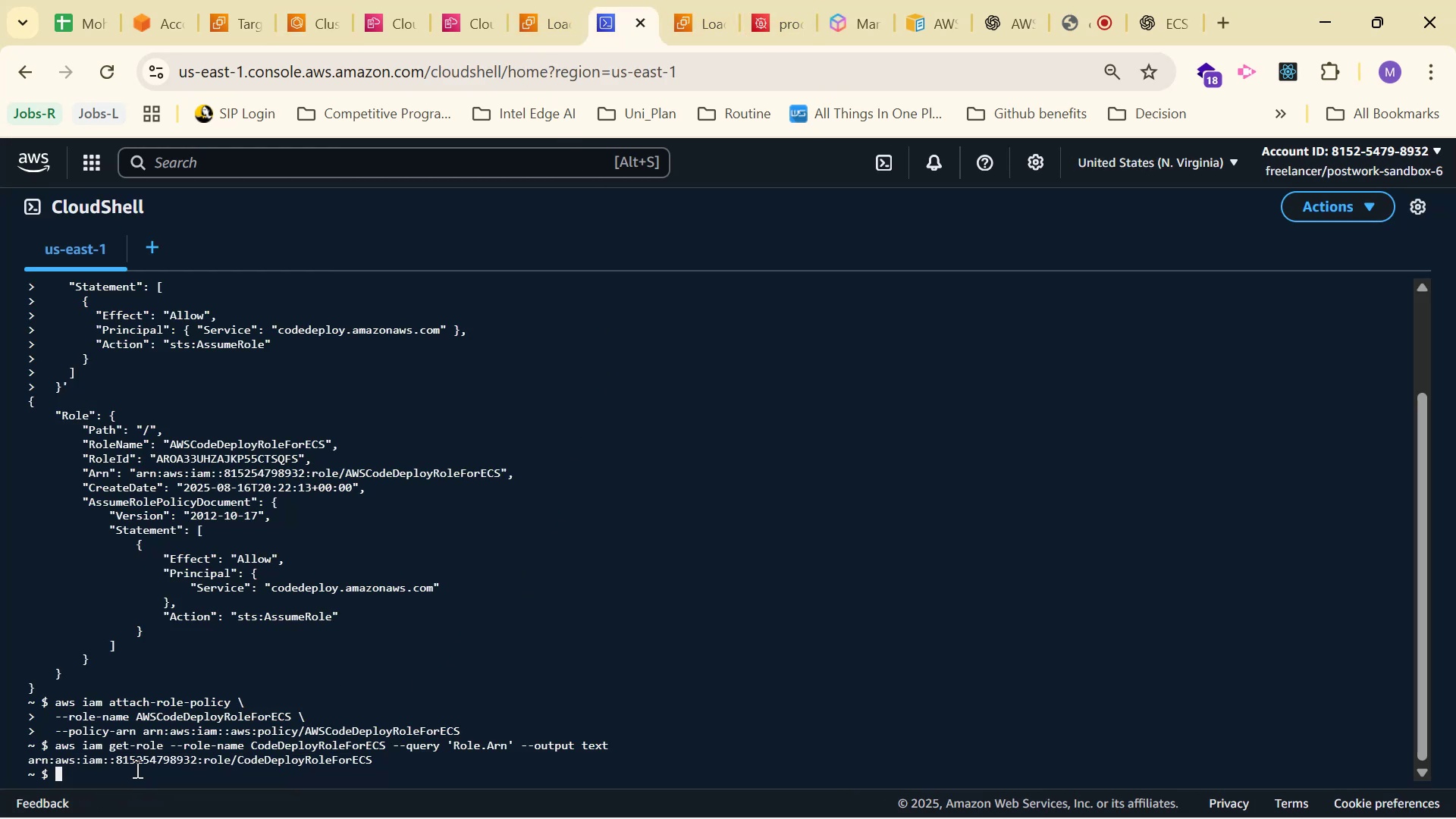 
left_click_drag(start_coordinate=[135, 767], to_coordinate=[31, 284])
 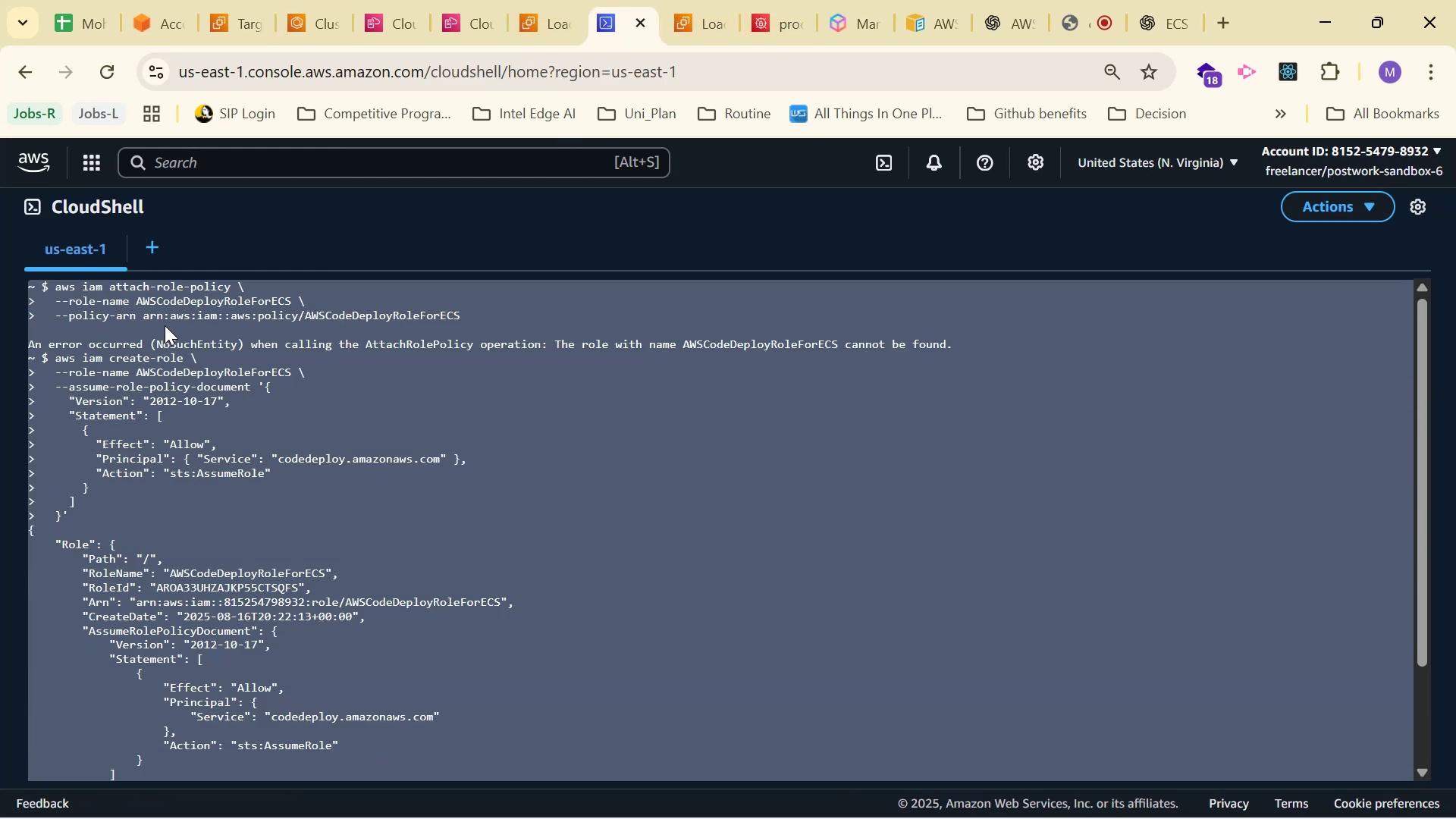 
scroll: coordinate [35, 416], scroll_direction: up, amount: 7.0
 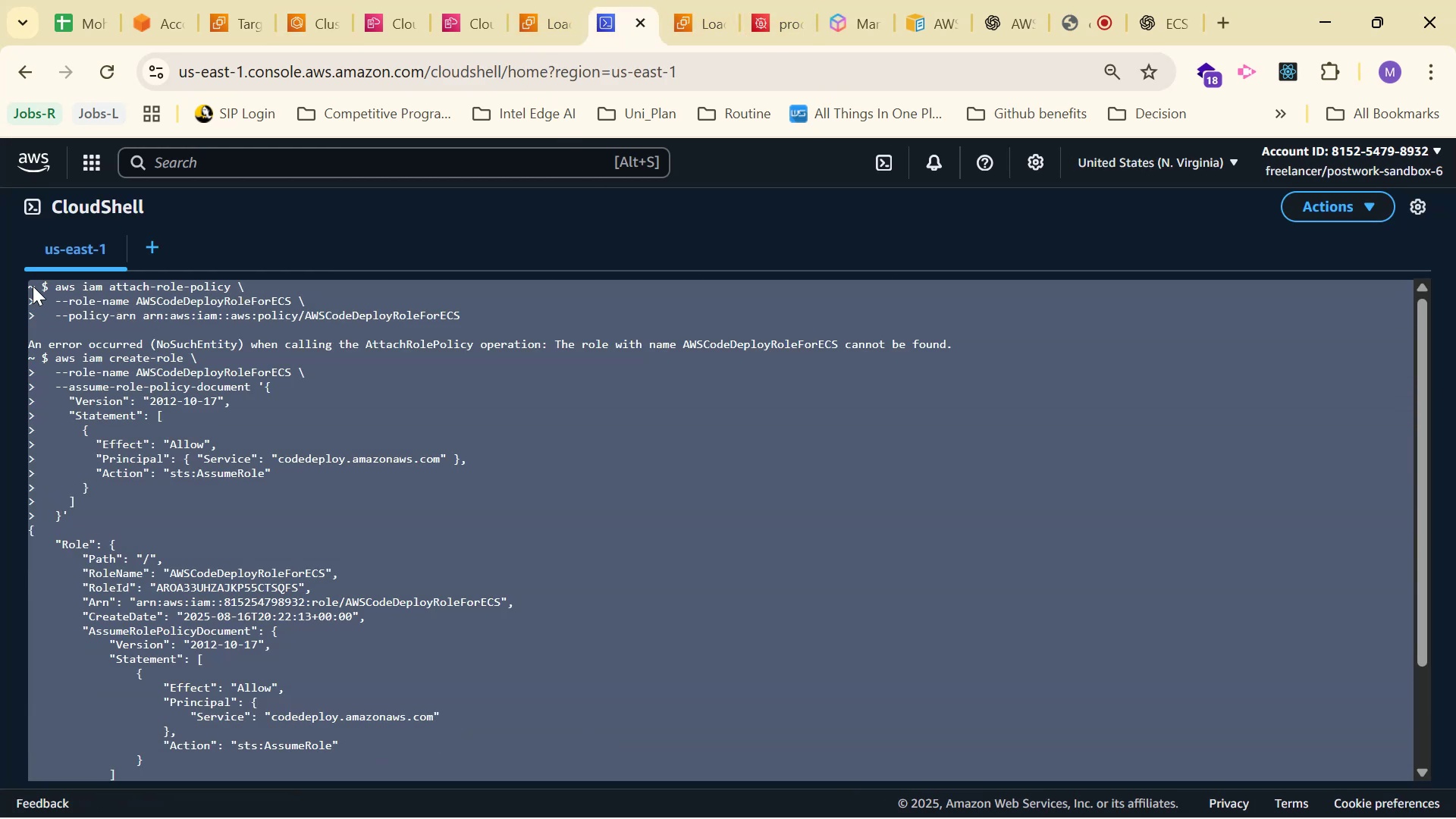 
right_click([165, 325])
 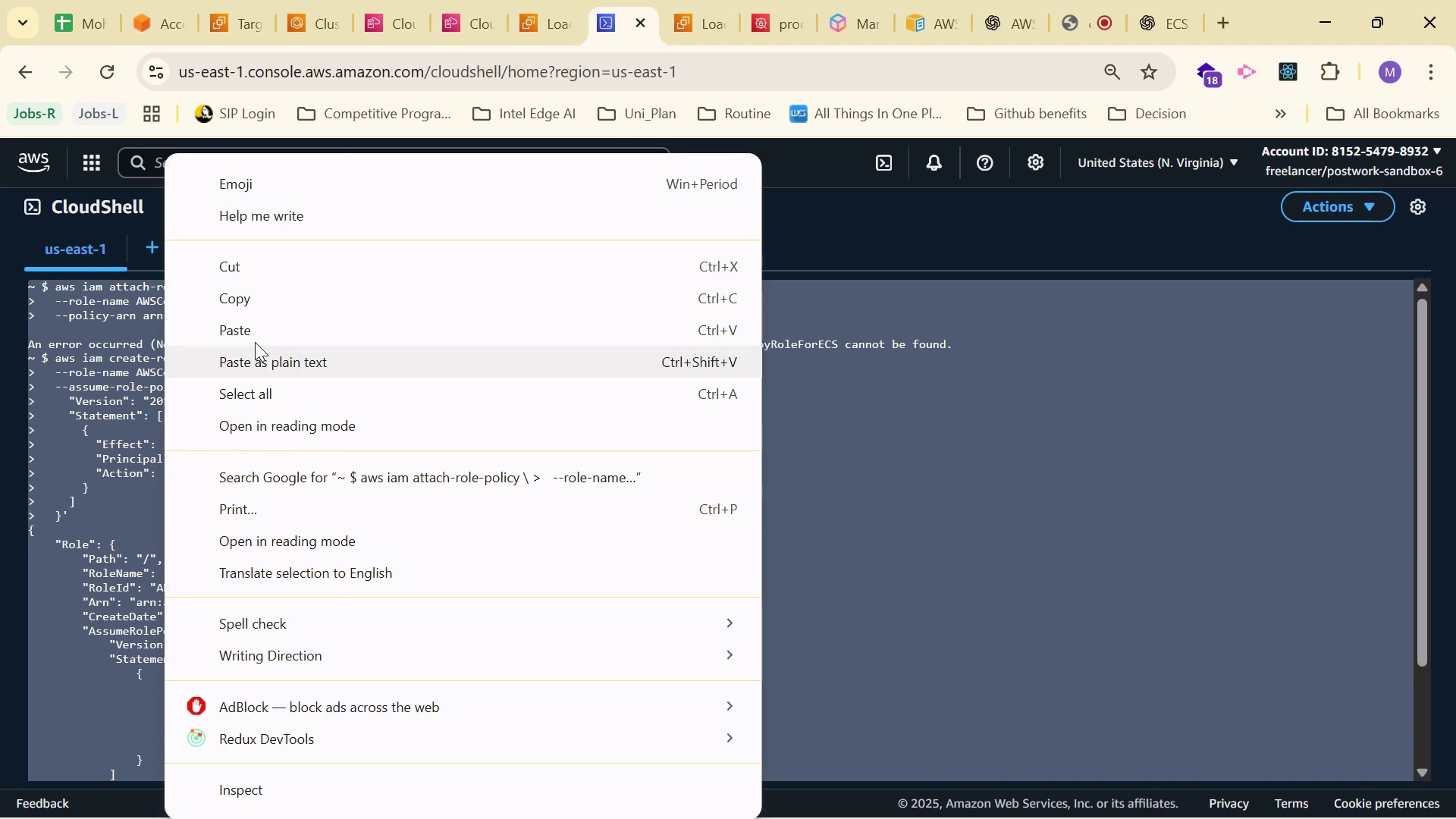 
left_click([256, 299])
 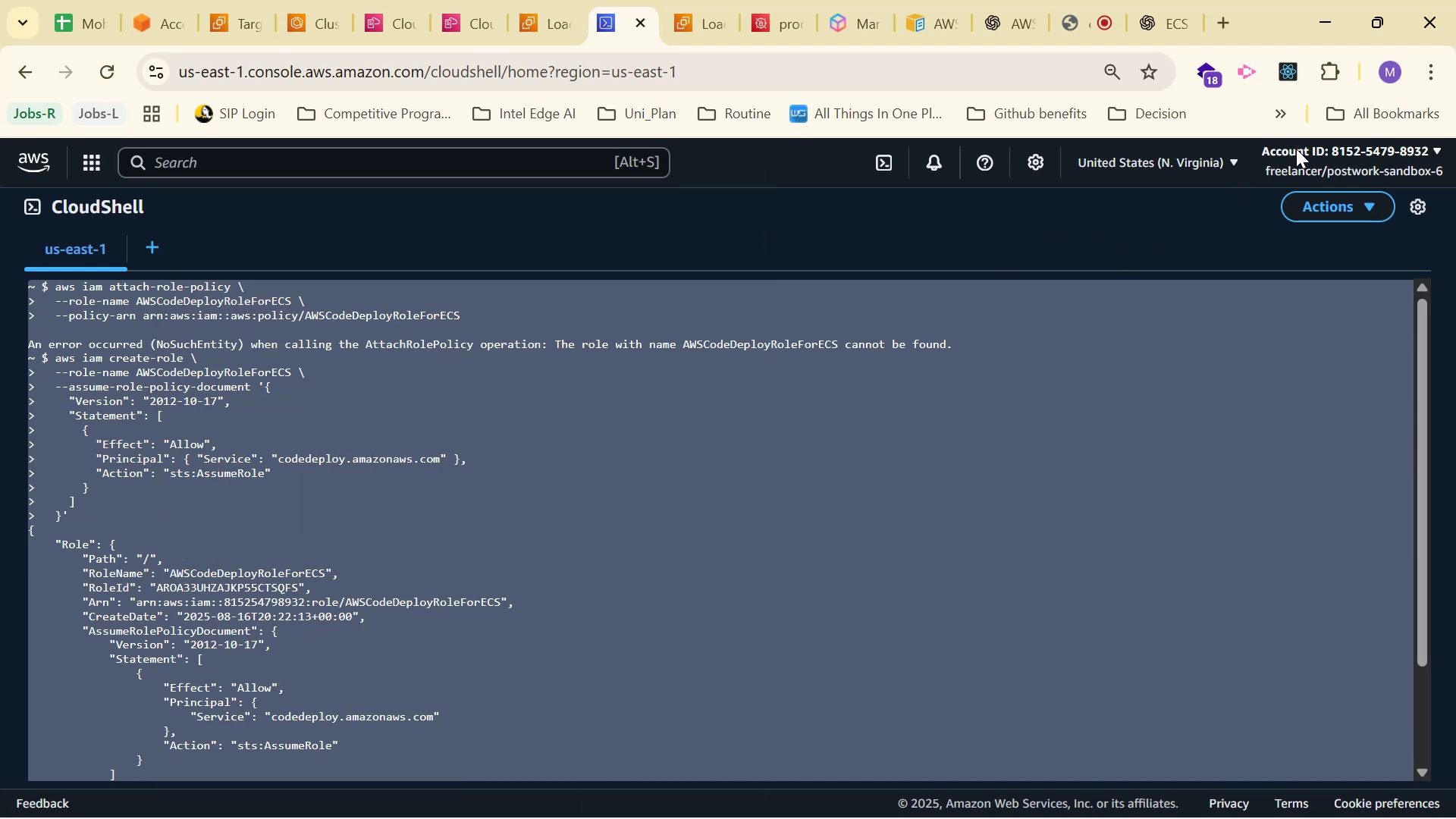 
mouse_move([1144, 38])
 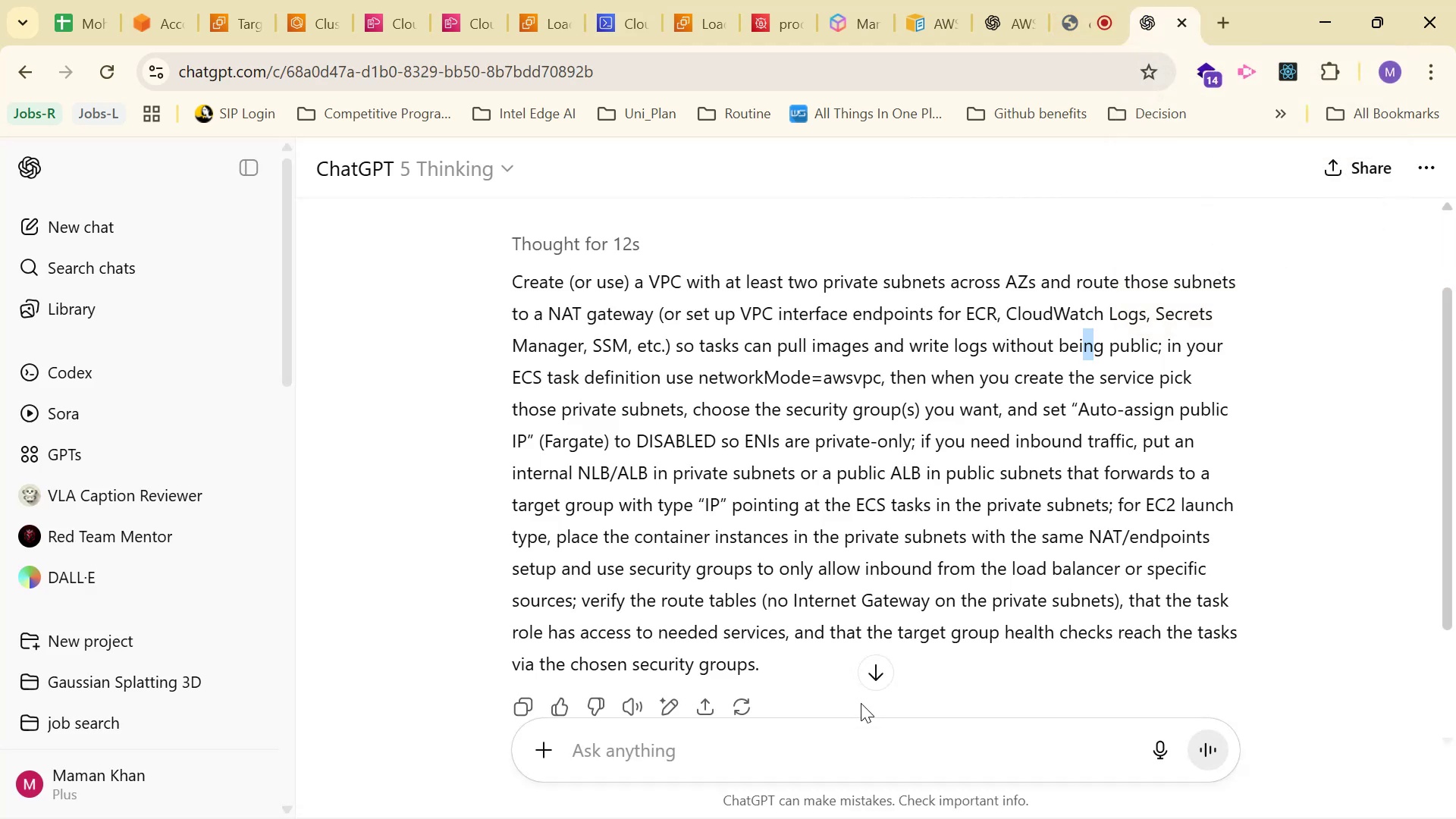 
left_click([856, 731])
 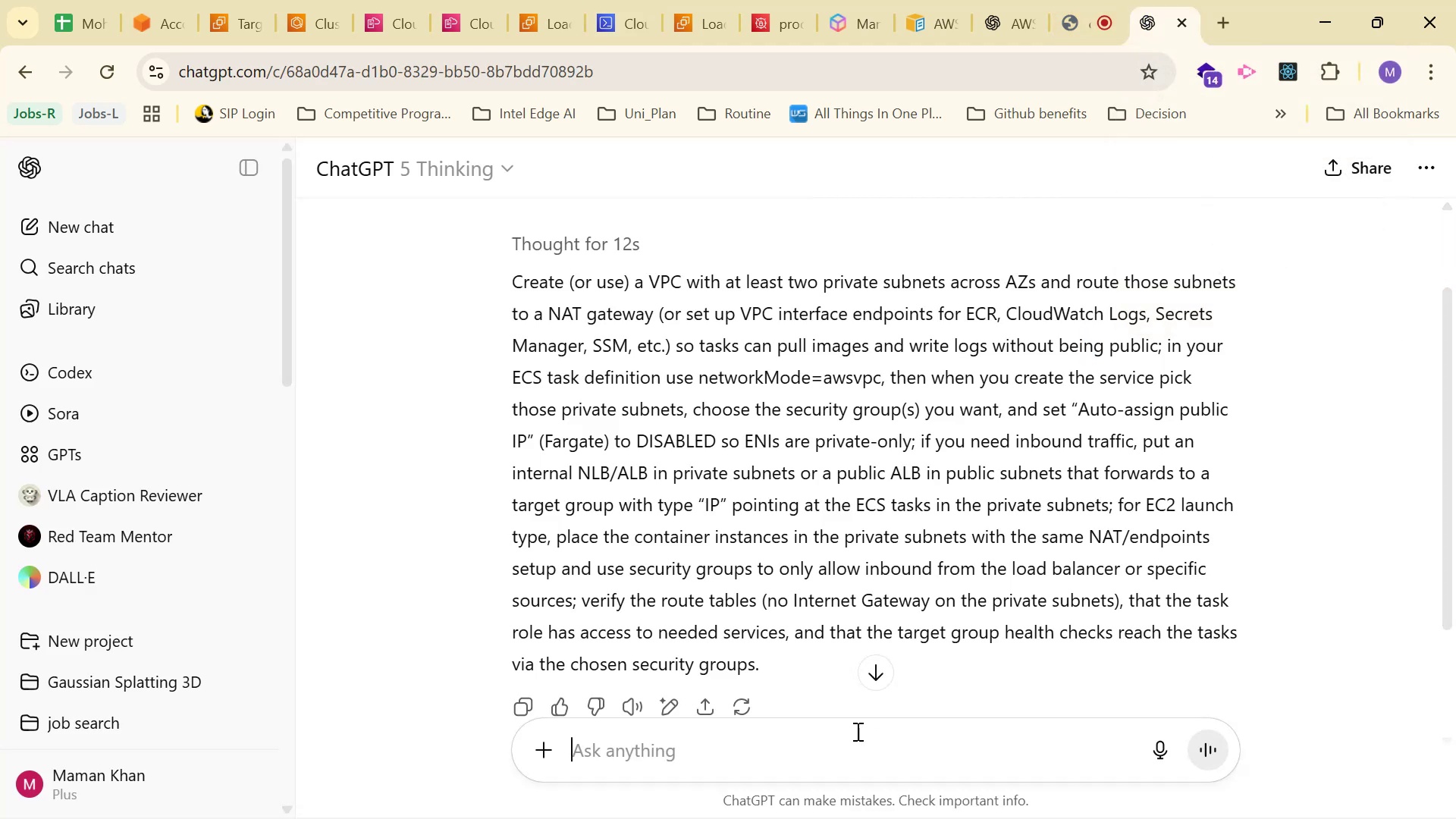 
hold_key(key=ControlLeft, duration=0.58)
 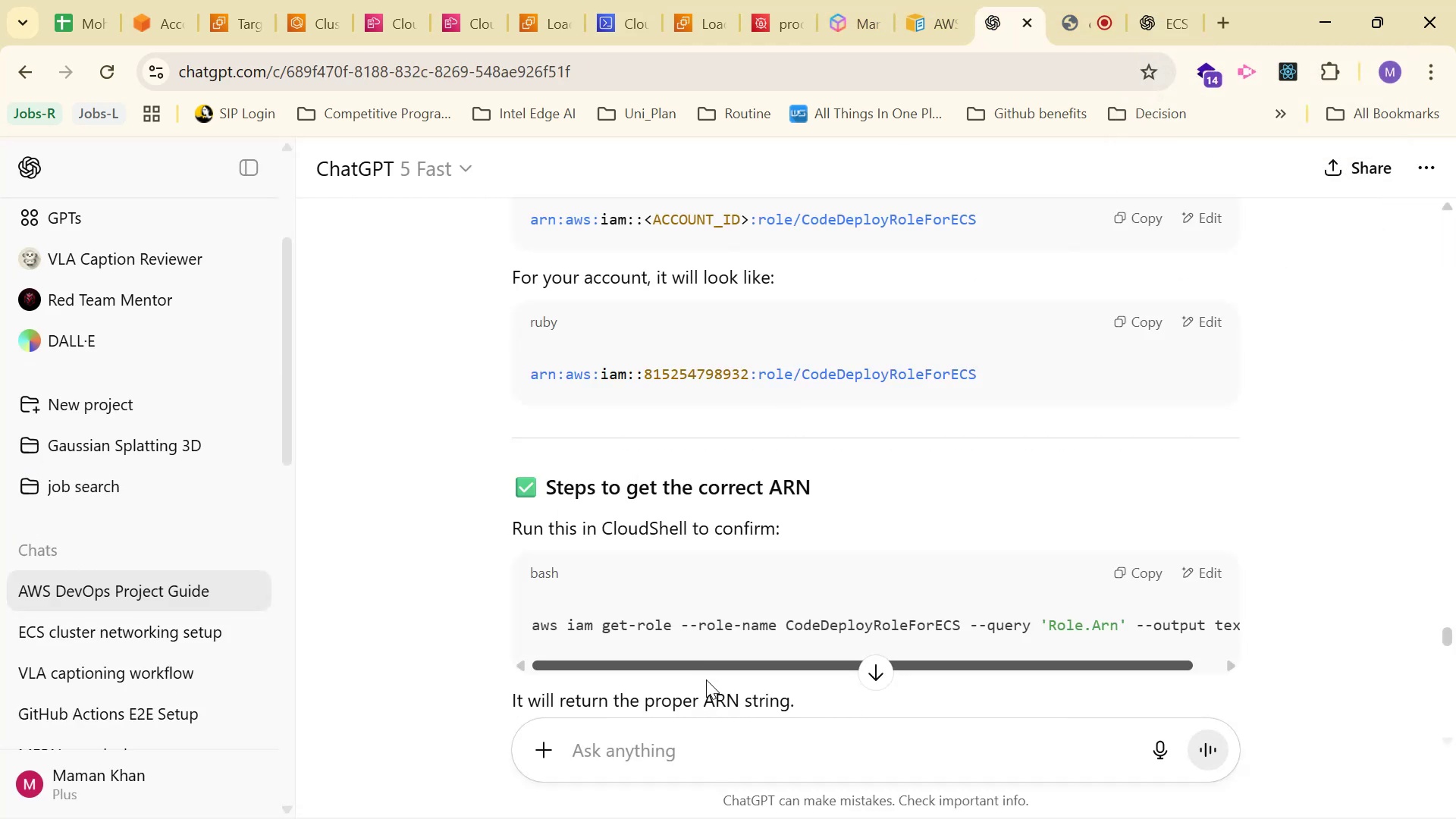 
key(Control+V)
 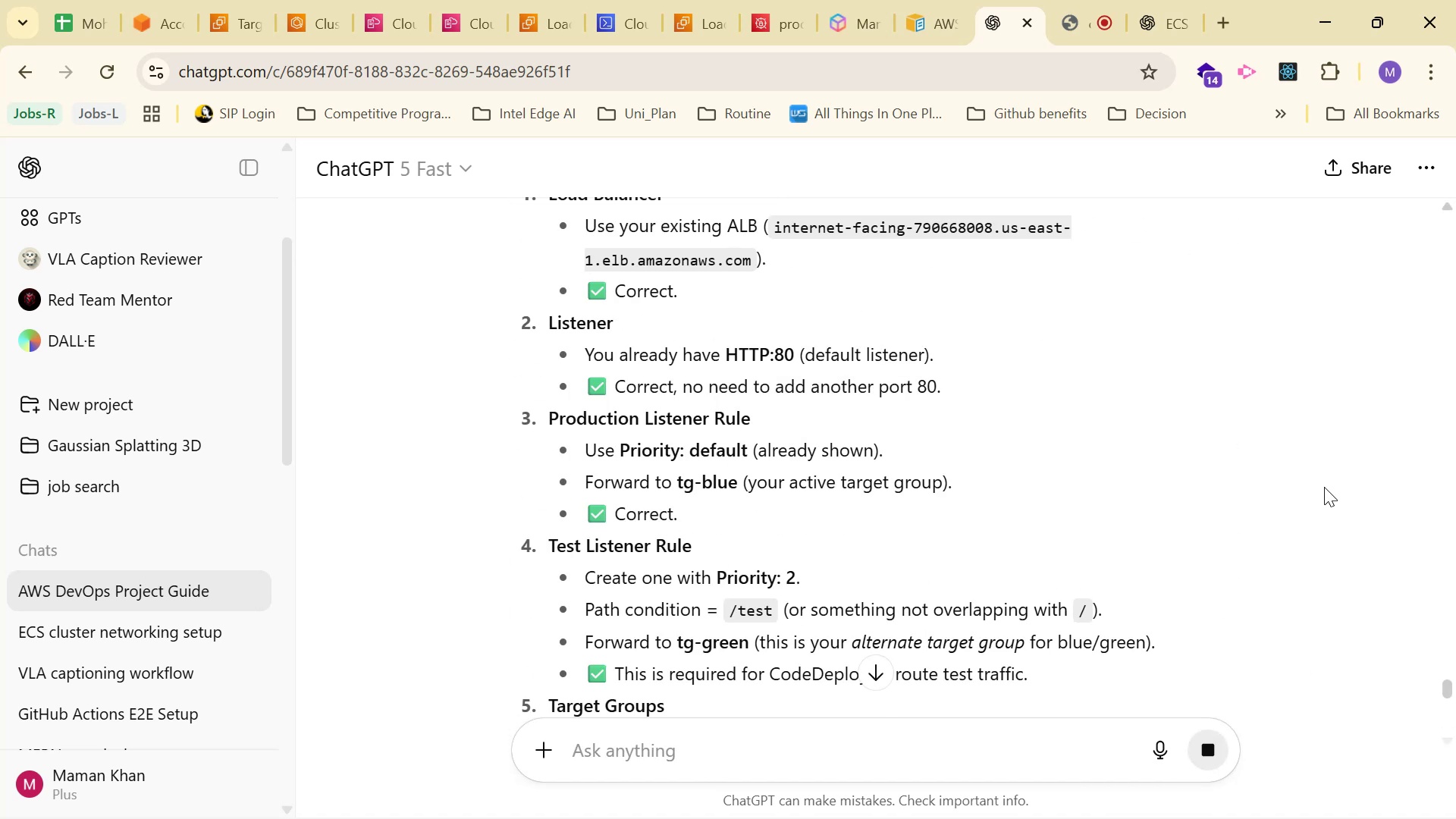 
scroll: coordinate [1222, 505], scroll_direction: down, amount: 3.0
 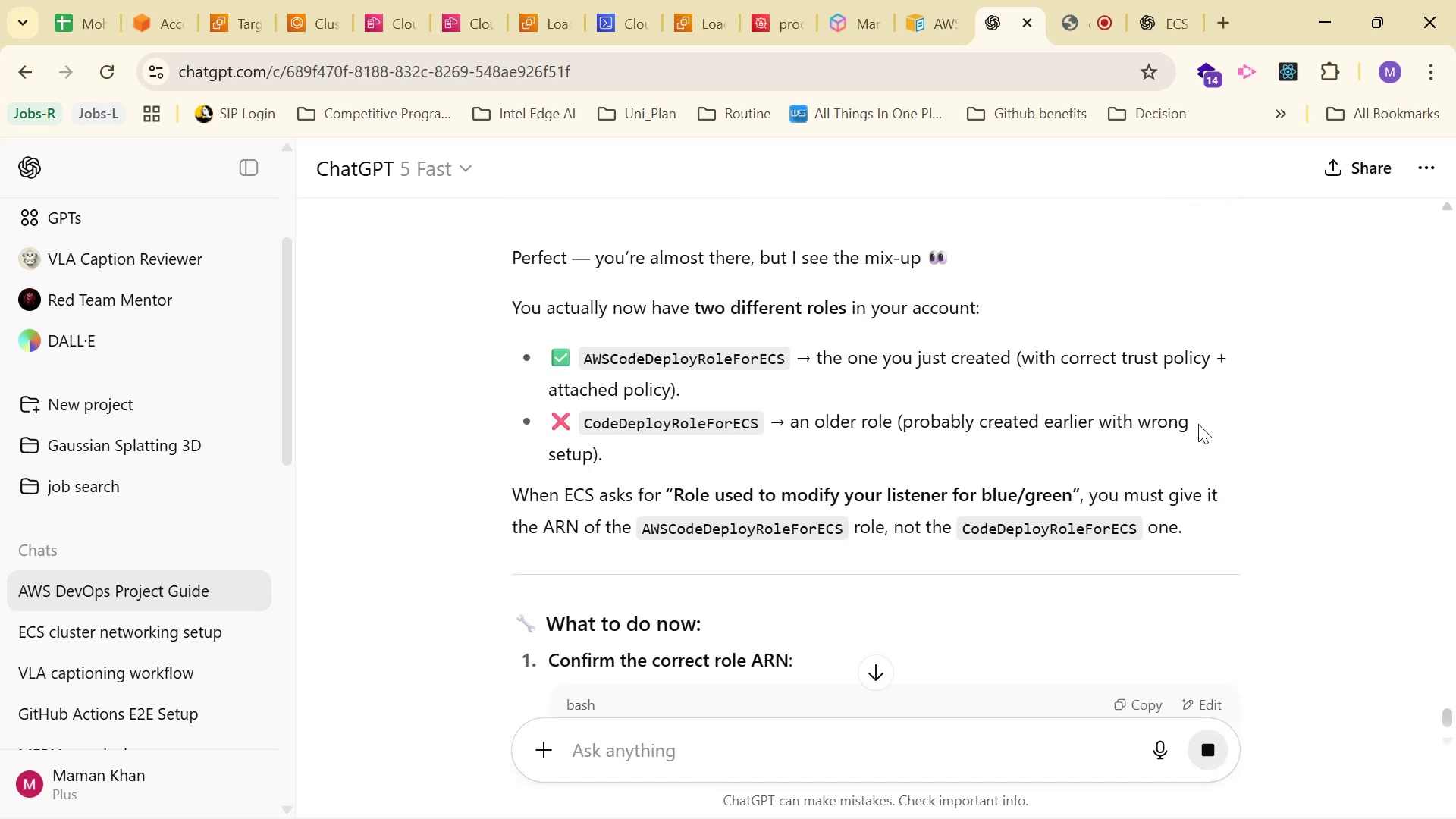 
wait(7.65)
 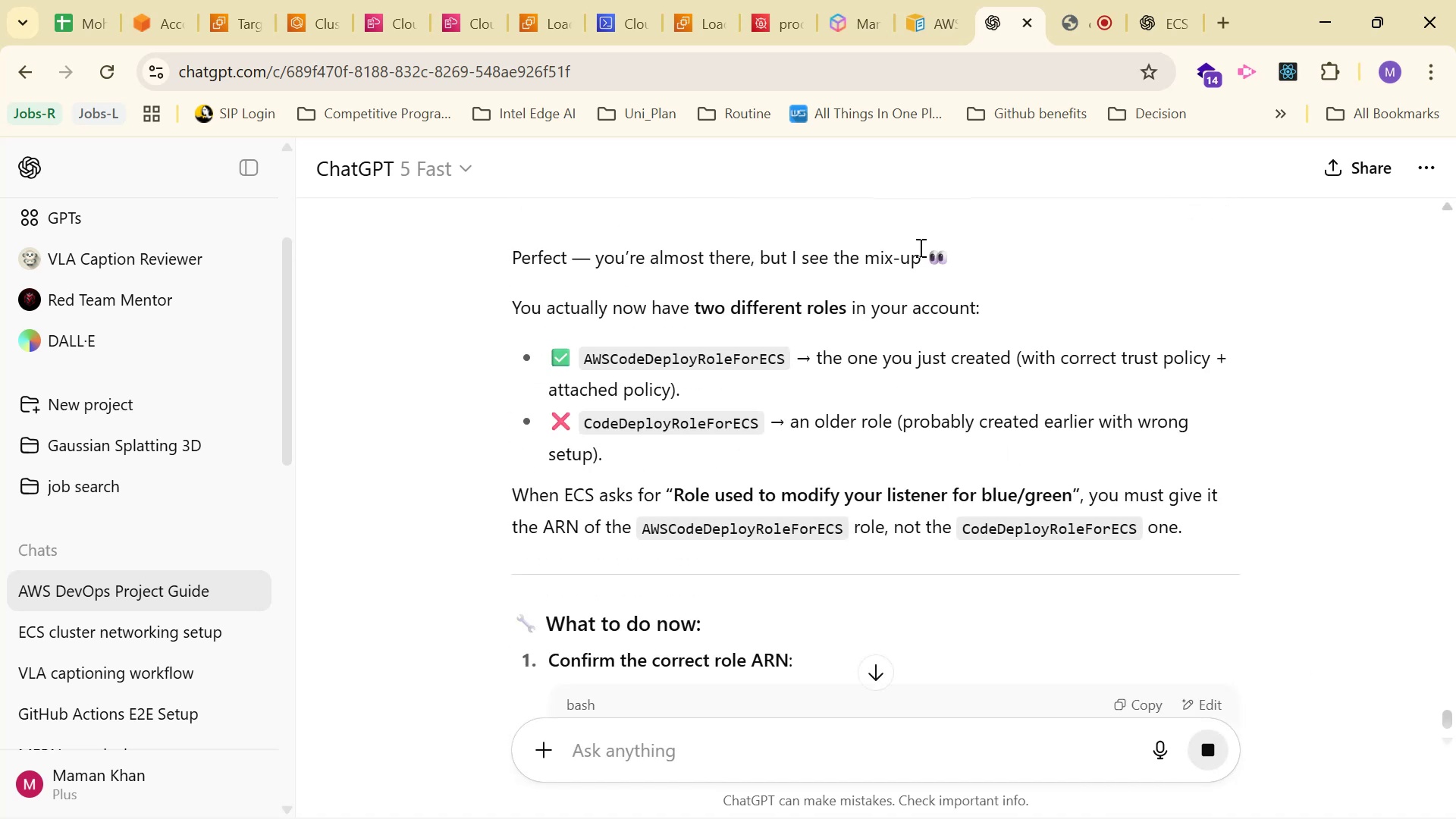 
scroll: coordinate [1260, 421], scroll_direction: down, amount: 2.0
 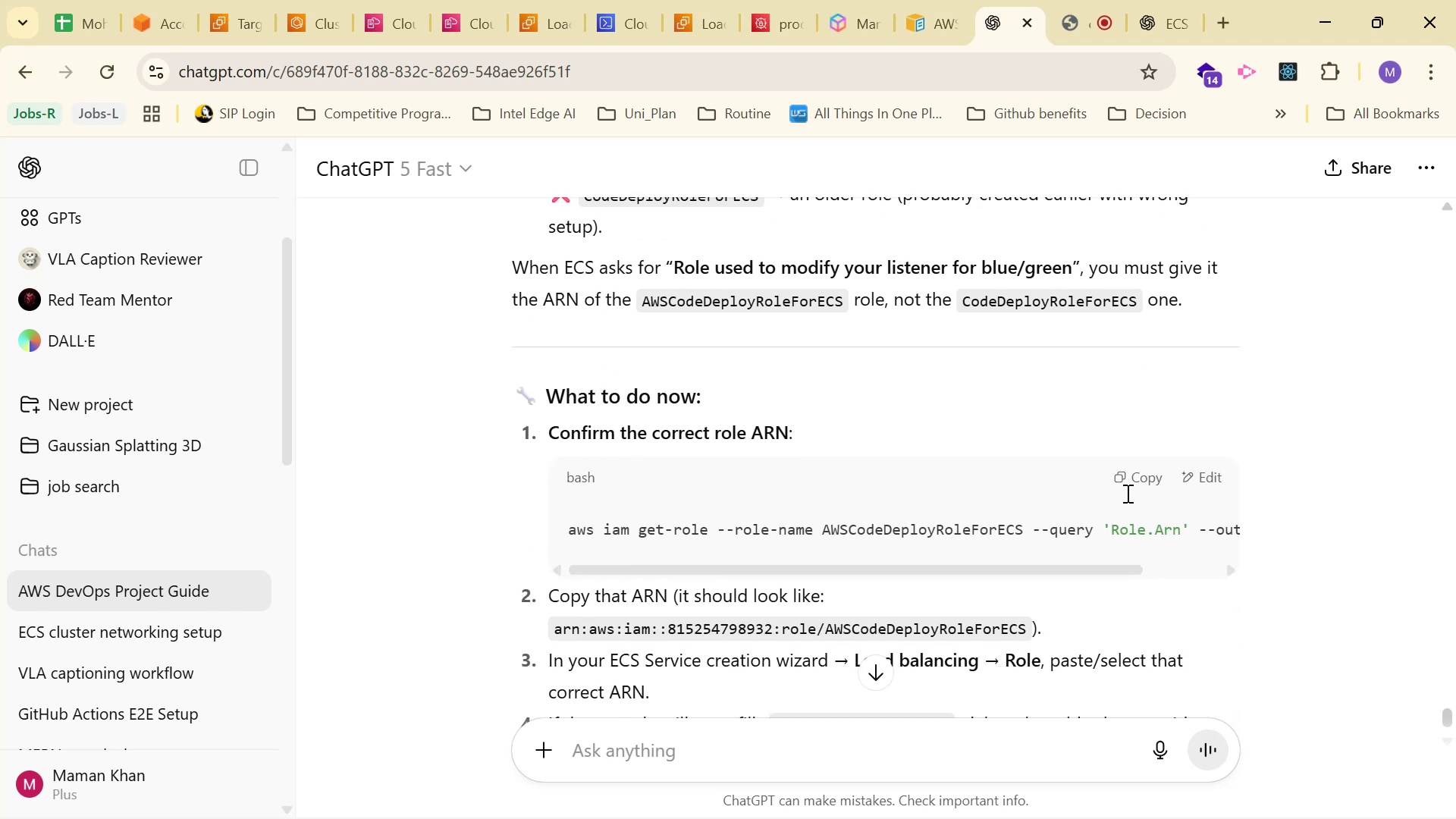 
left_click([1136, 476])
 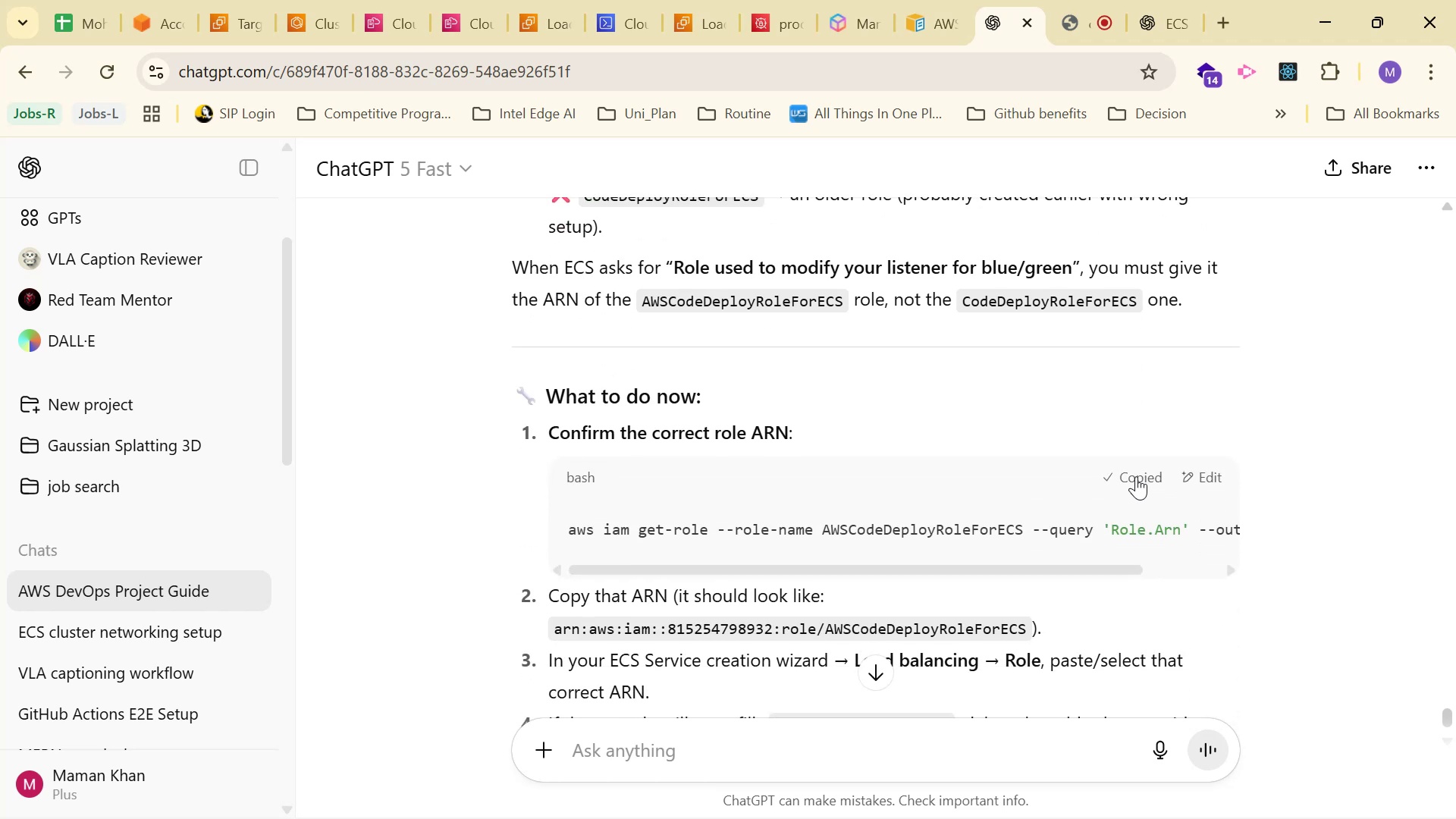 
scroll: coordinate [1122, 414], scroll_direction: down, amount: 6.0
 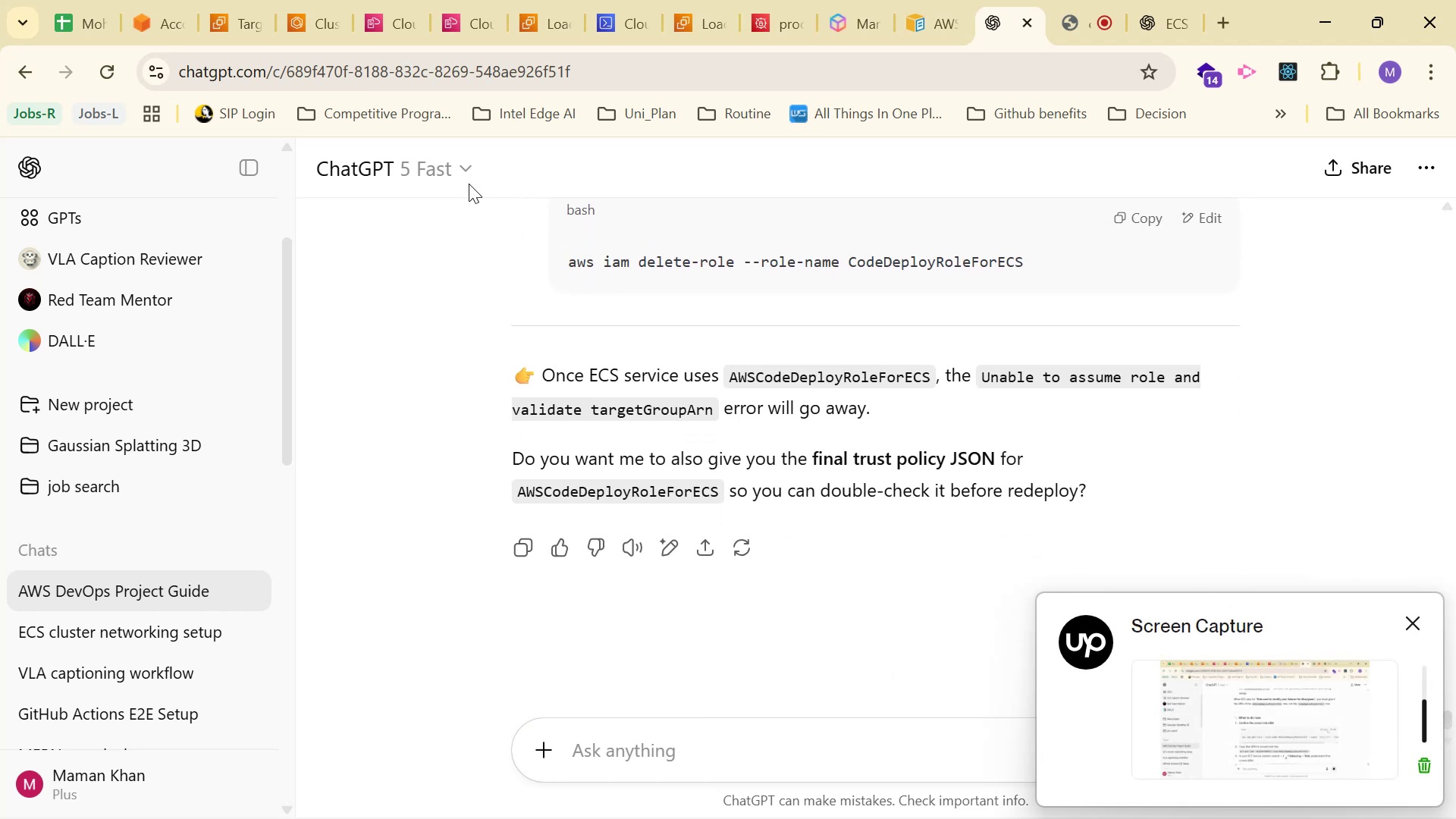 
left_click([296, 24])
 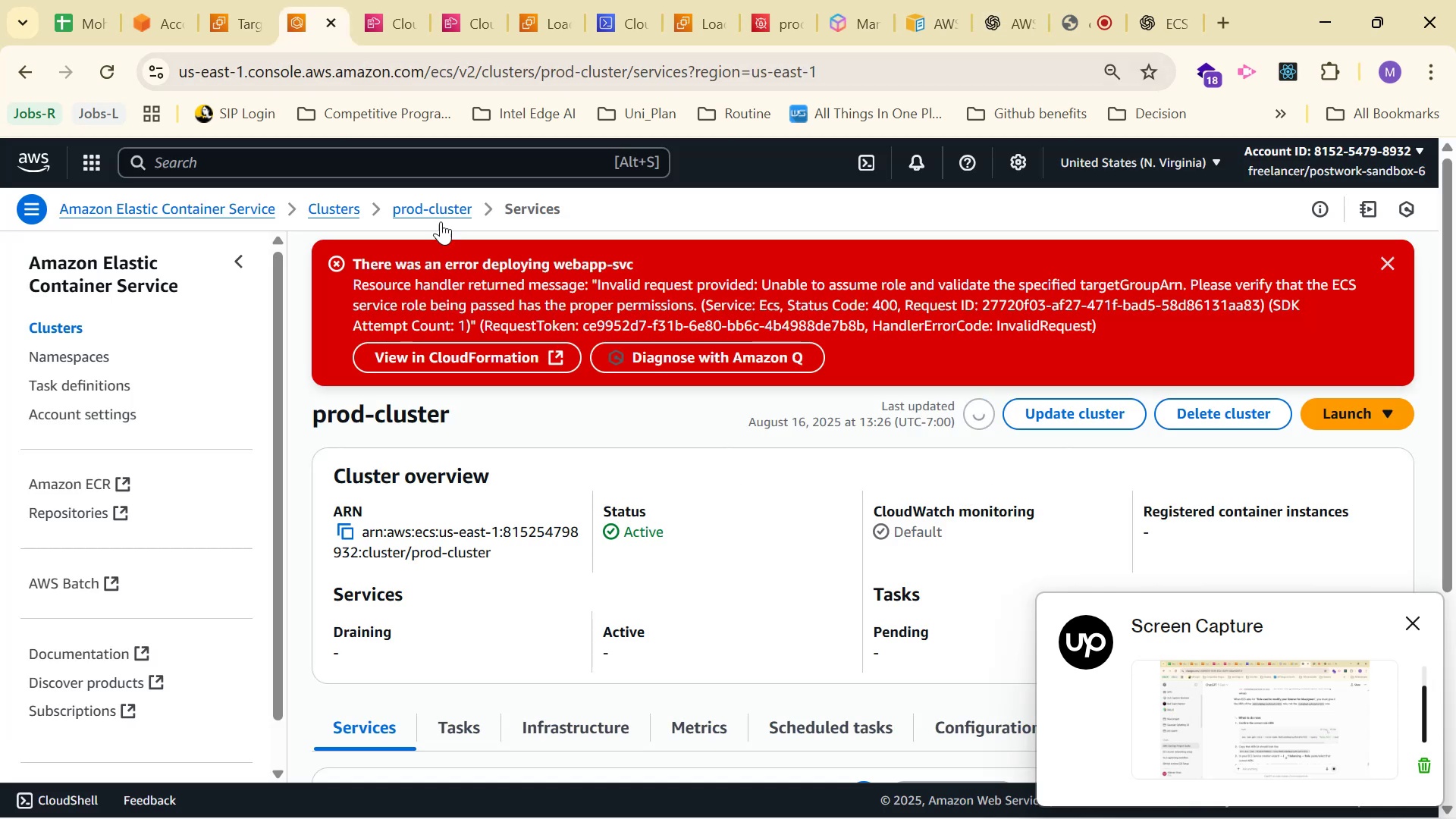 
scroll: coordinate [770, 354], scroll_direction: down, amount: 9.0
 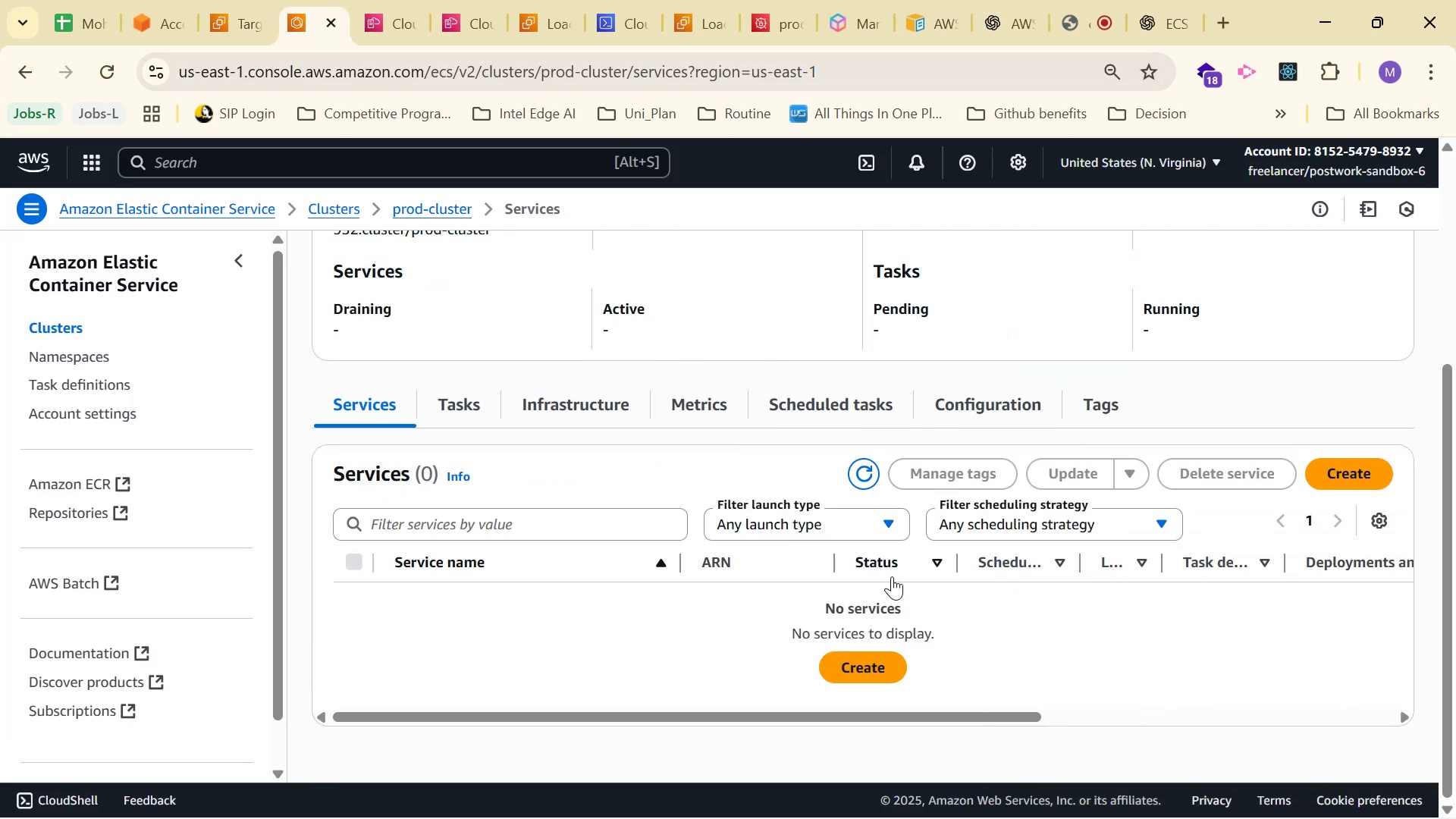 
scroll: coordinate [724, 551], scroll_direction: up, amount: 4.0
 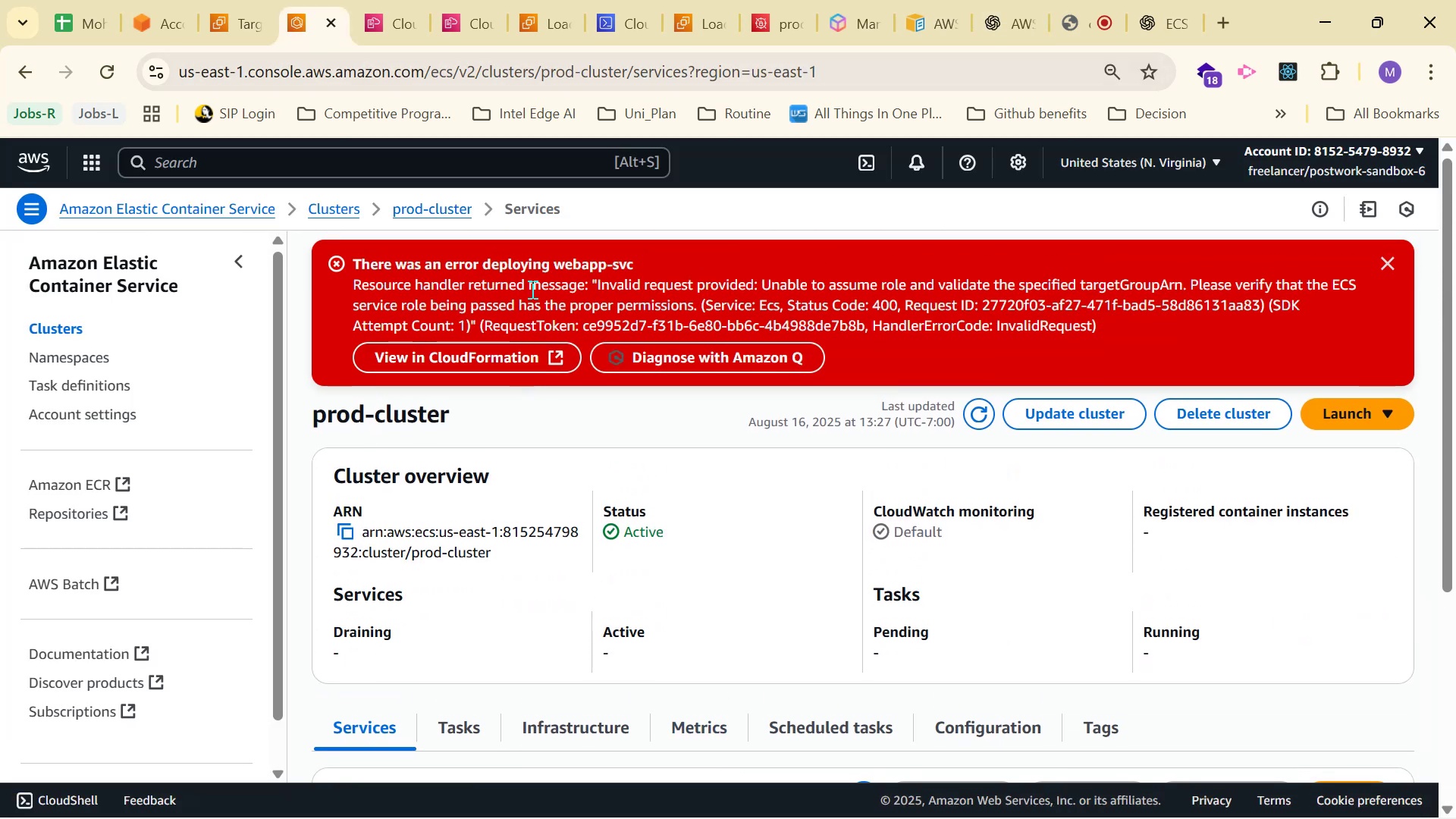 
wait(7.3)
 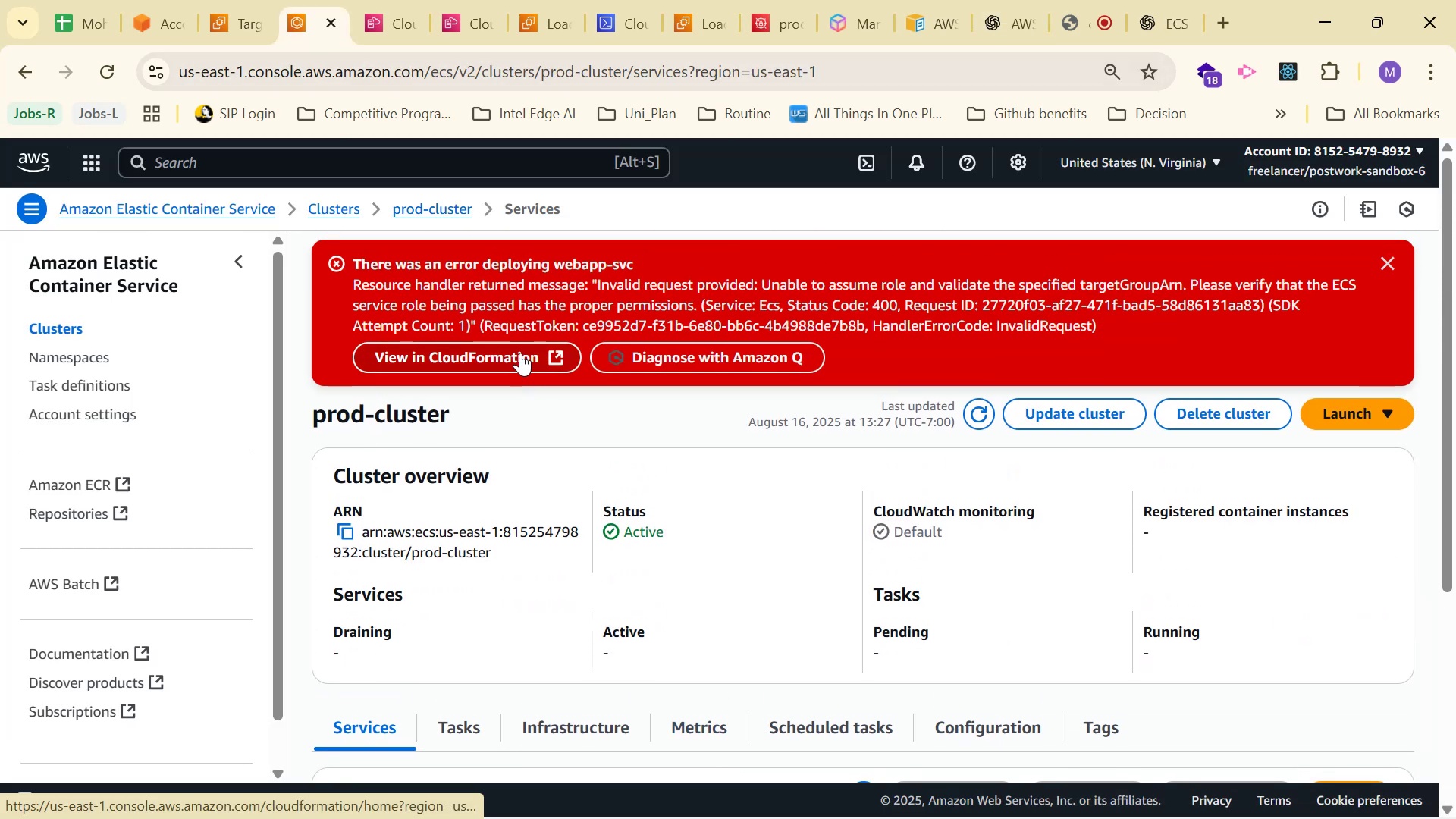 
left_click([524, 360])
 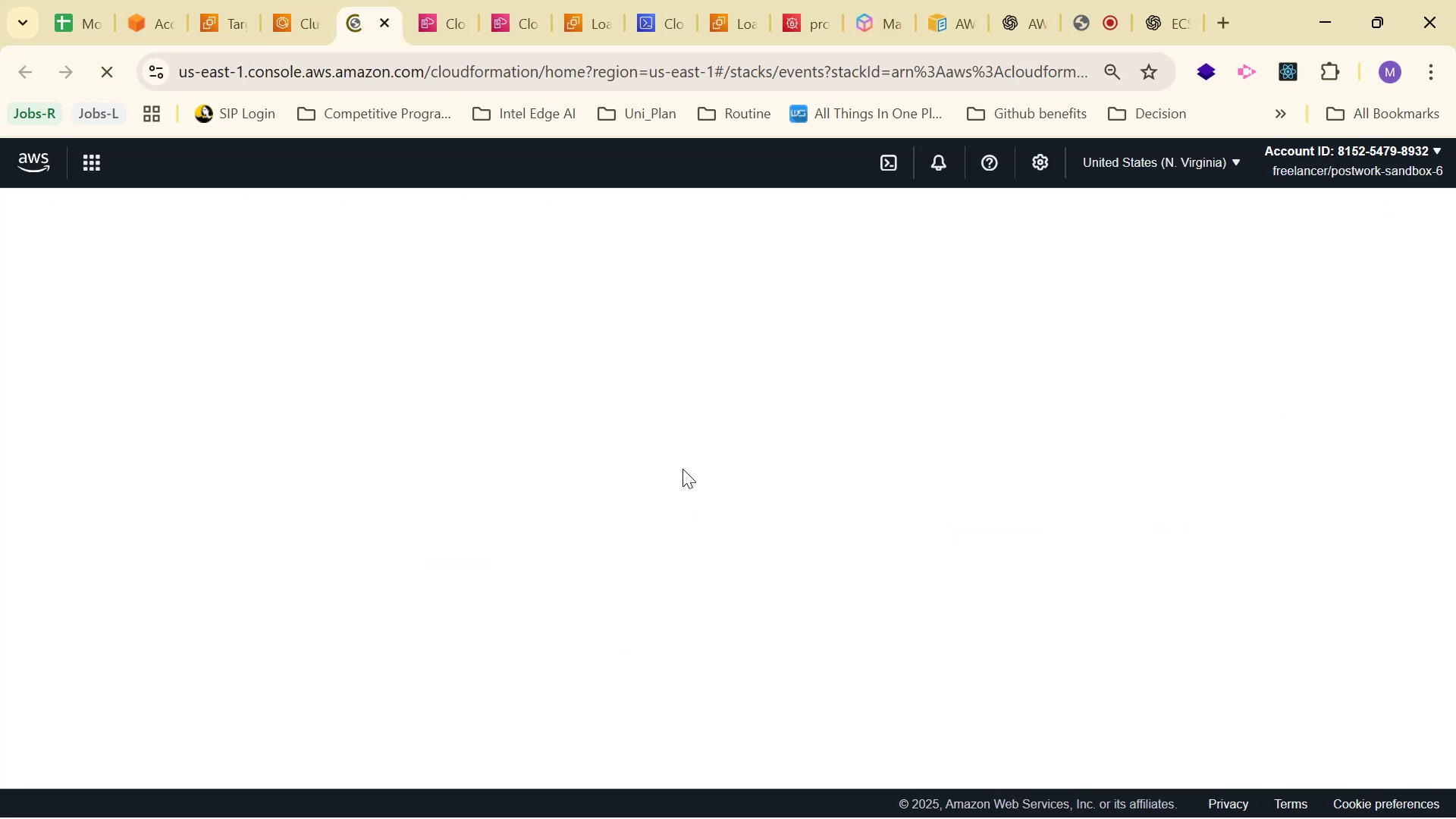 
wait(10.15)
 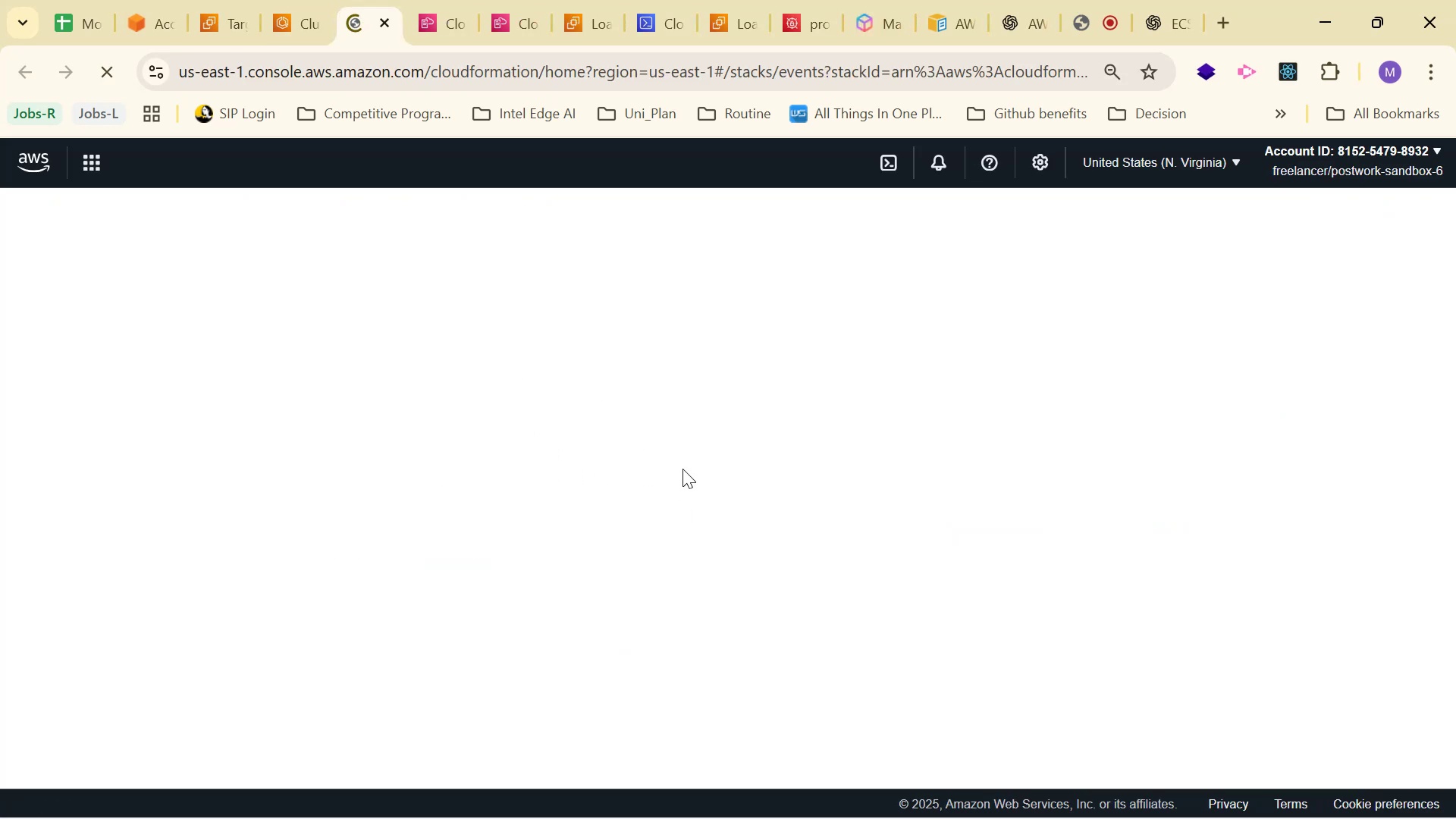 
left_click([264, 504])
 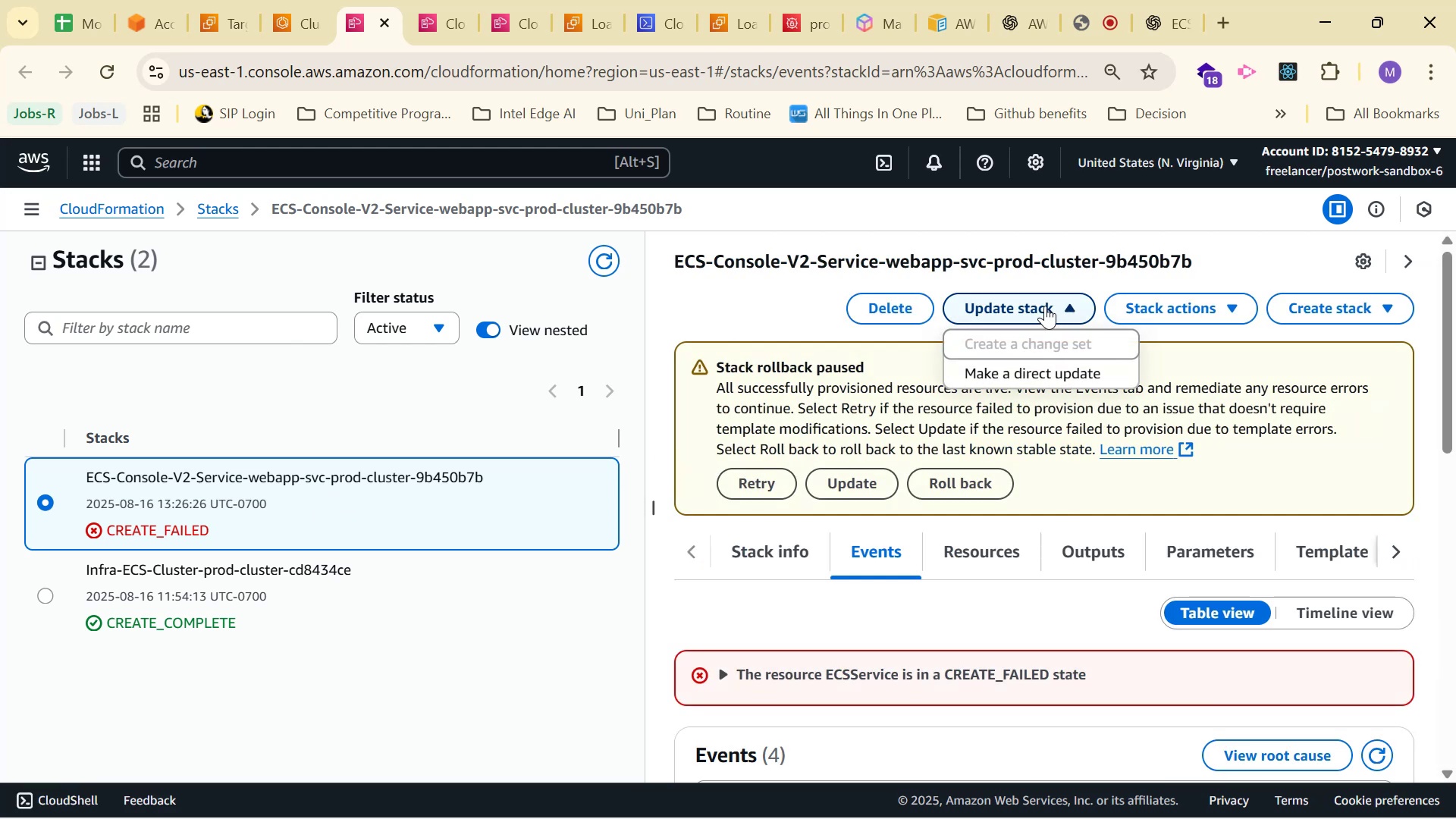 
left_click([1049, 371])
 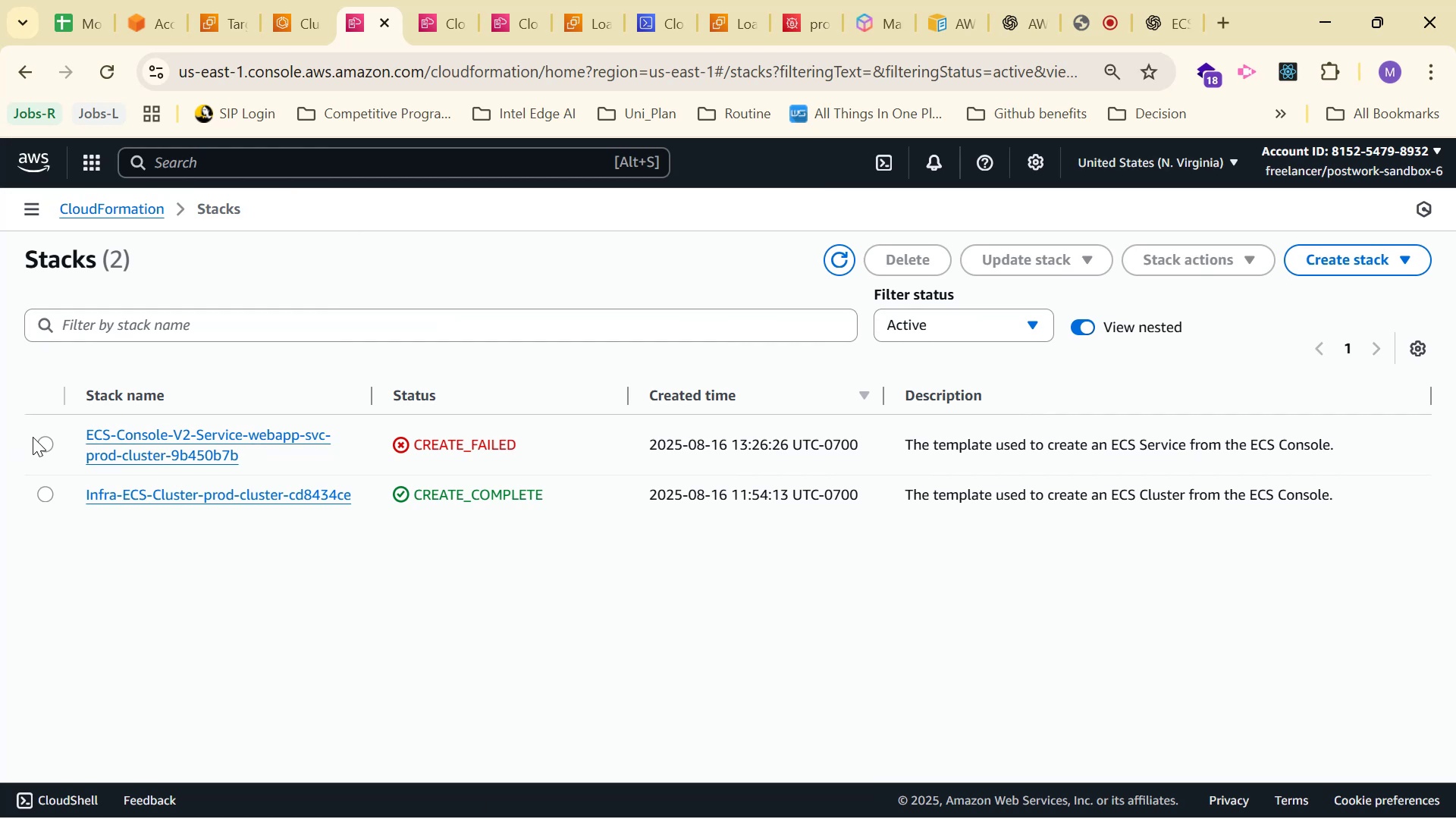 
wait(6.7)
 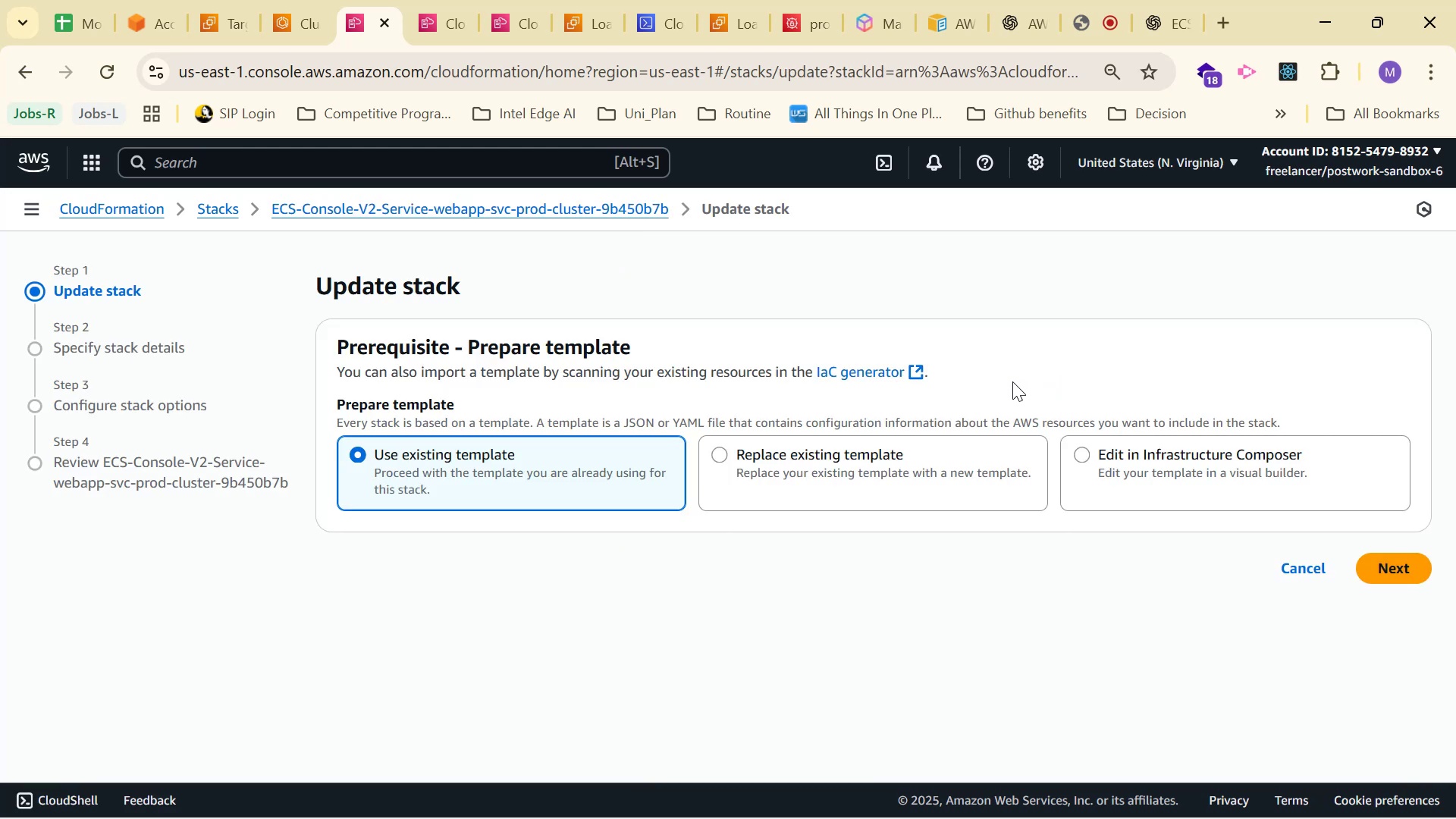 
left_click([1090, 256])
 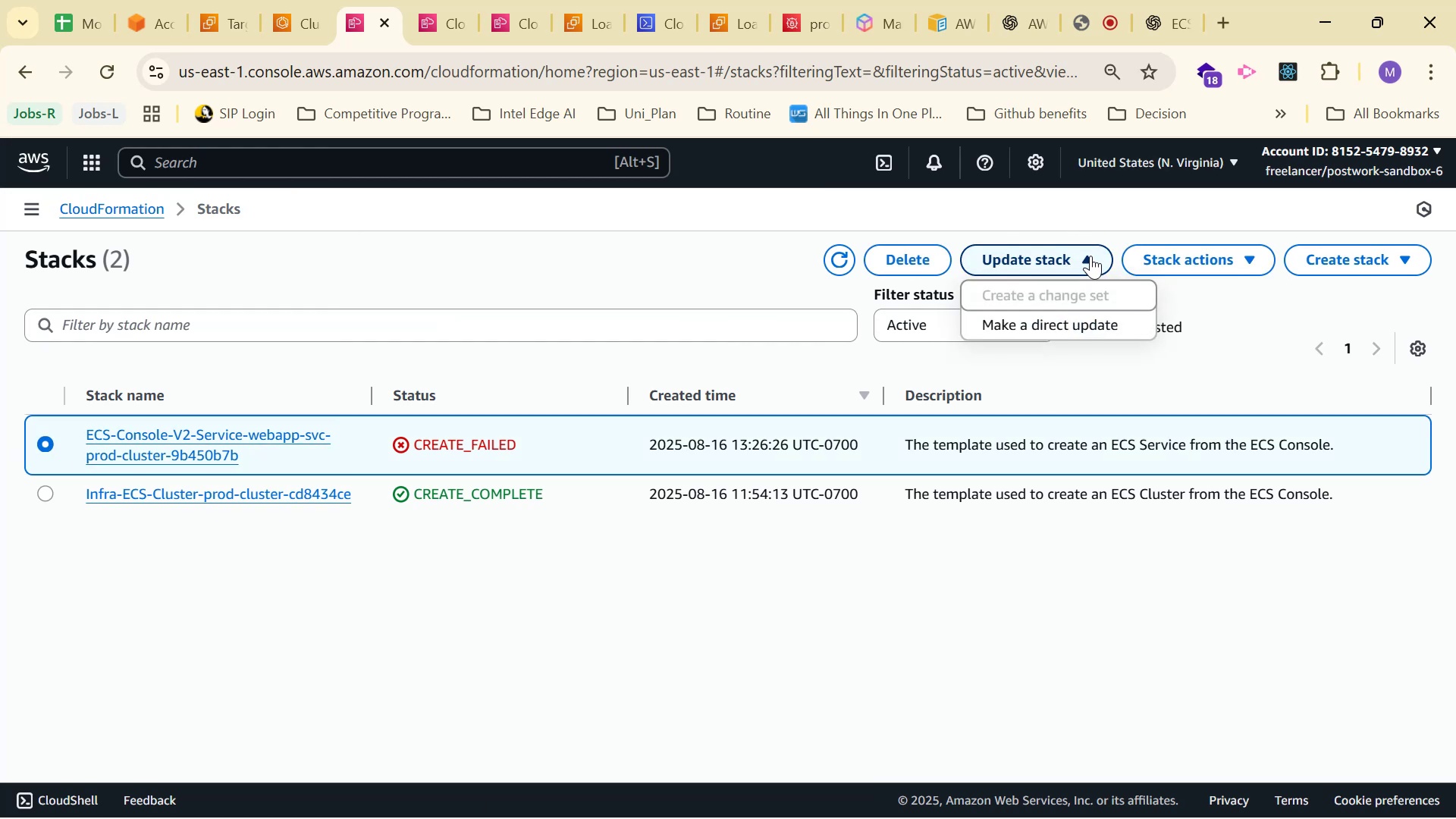 
left_click([1187, 246])
 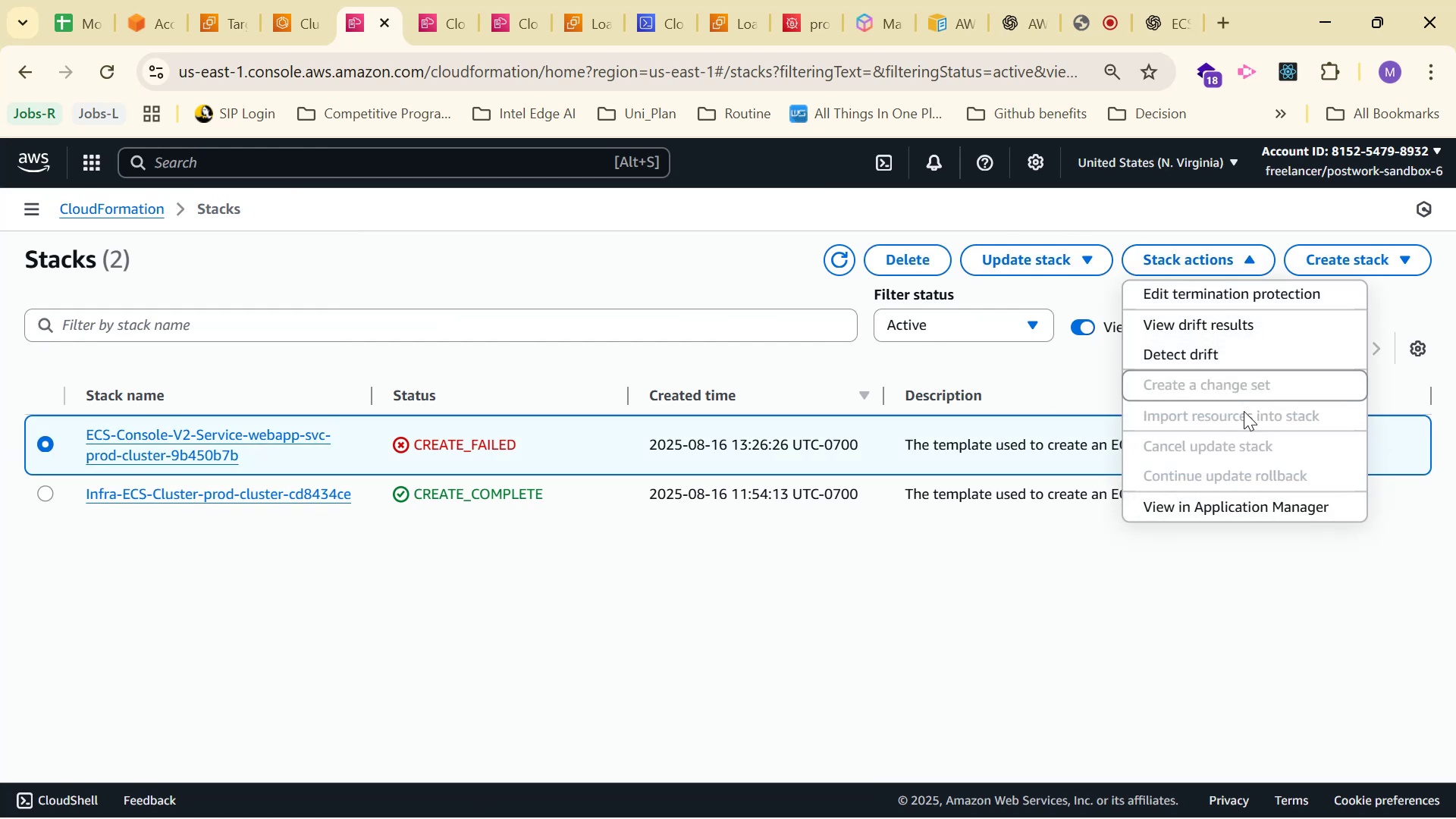 
left_click([1344, 265])
 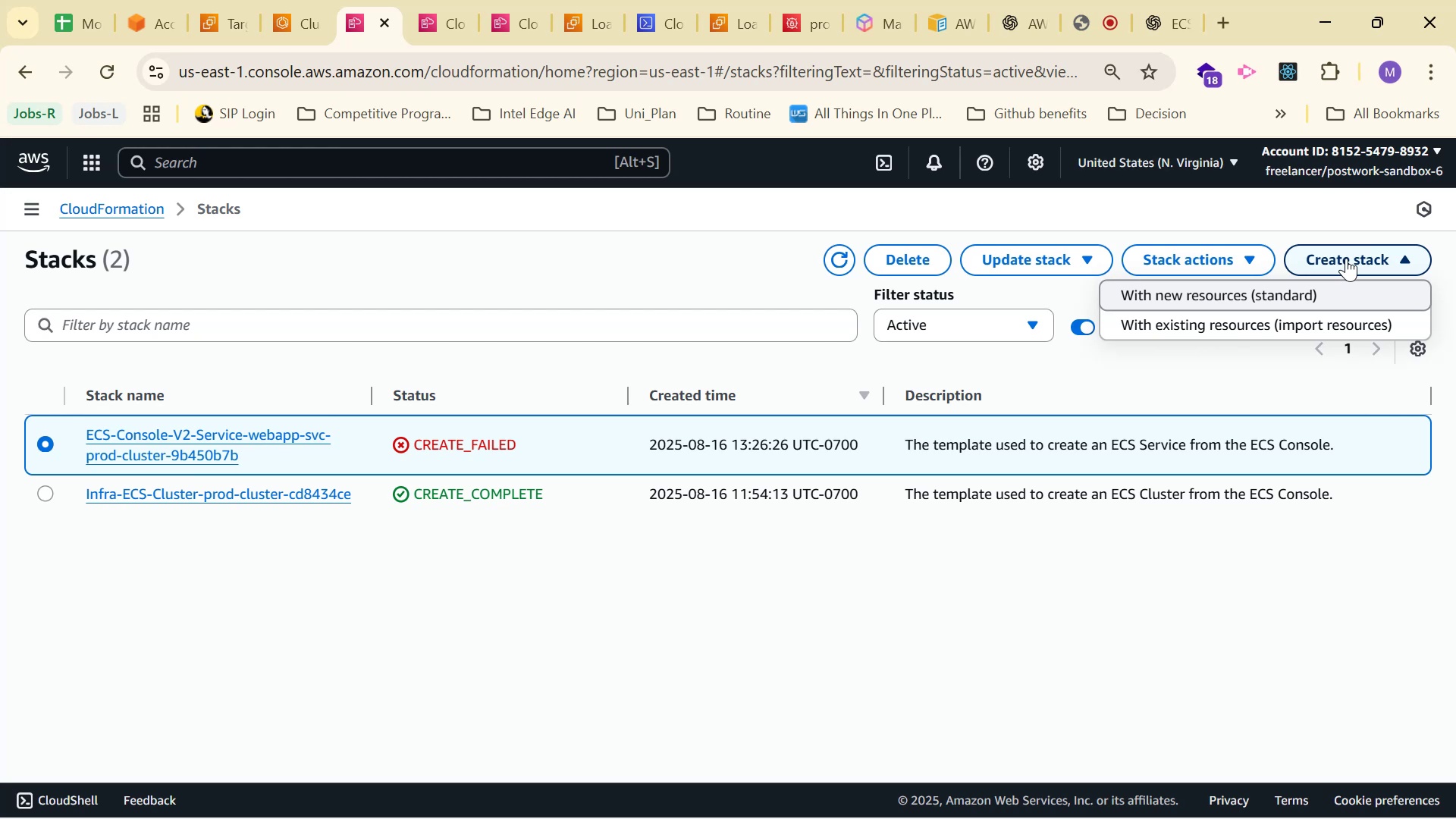 
wait(5.81)
 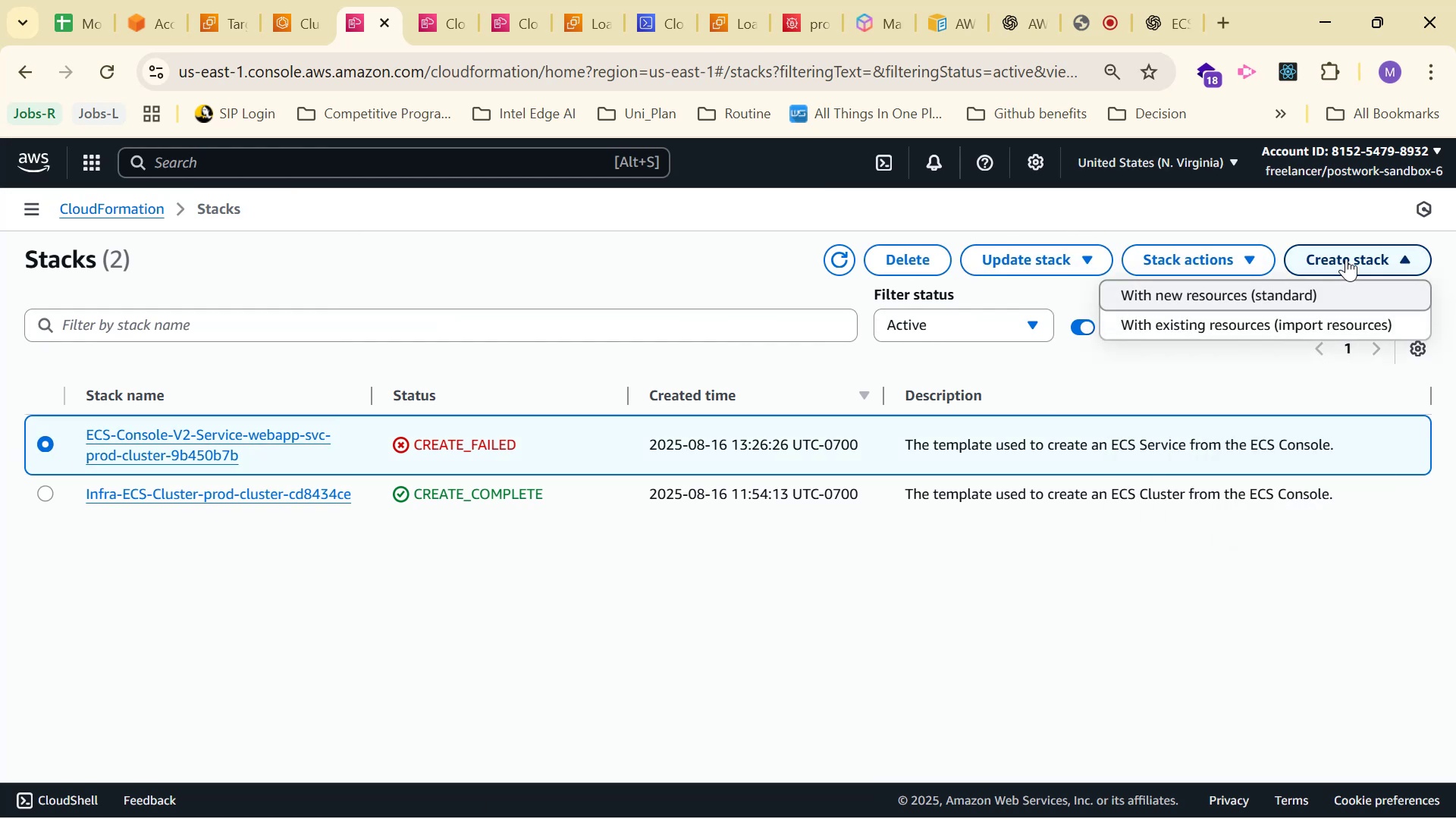 
left_click([1334, 323])
 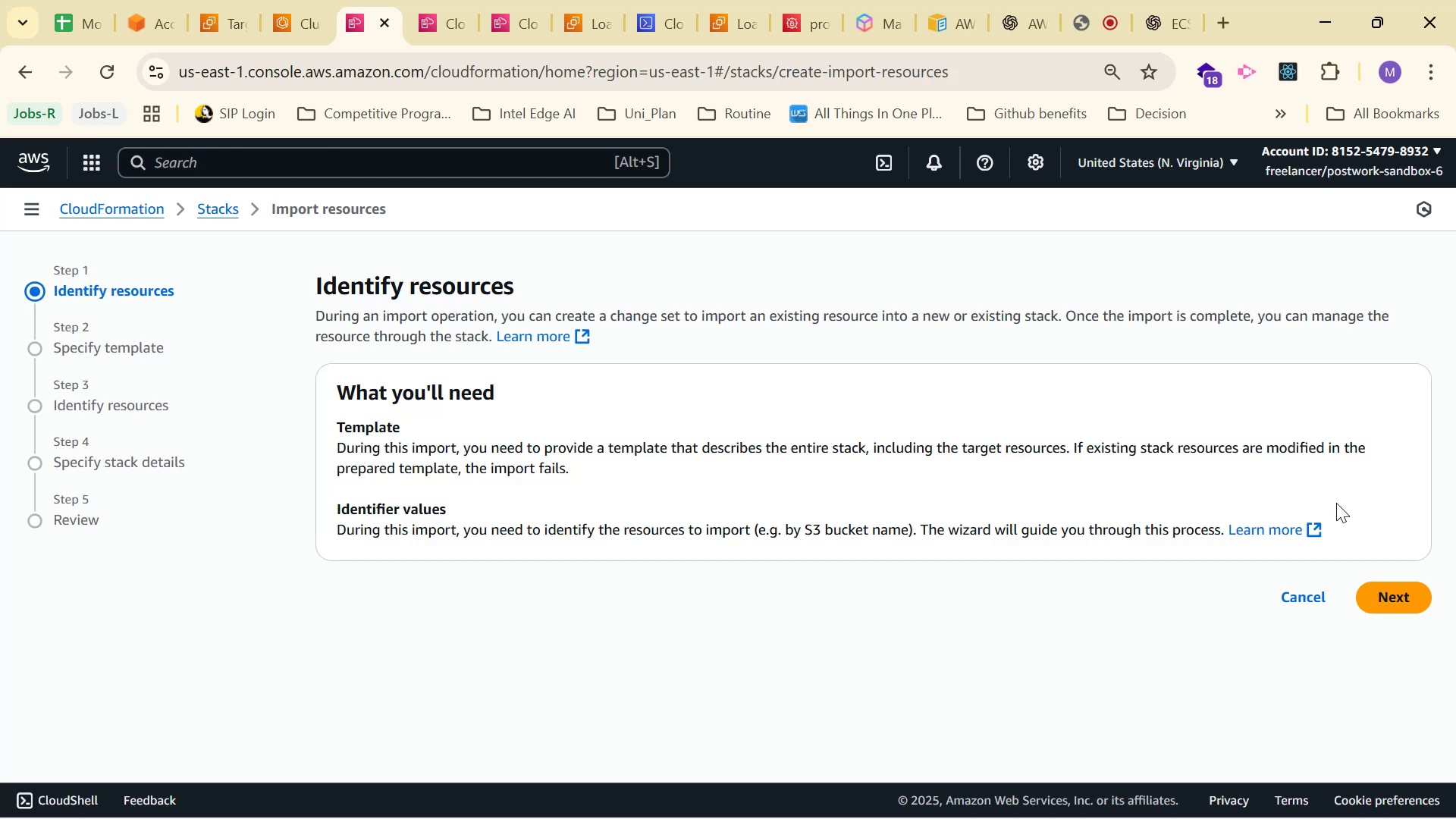 
left_click([1398, 601])
 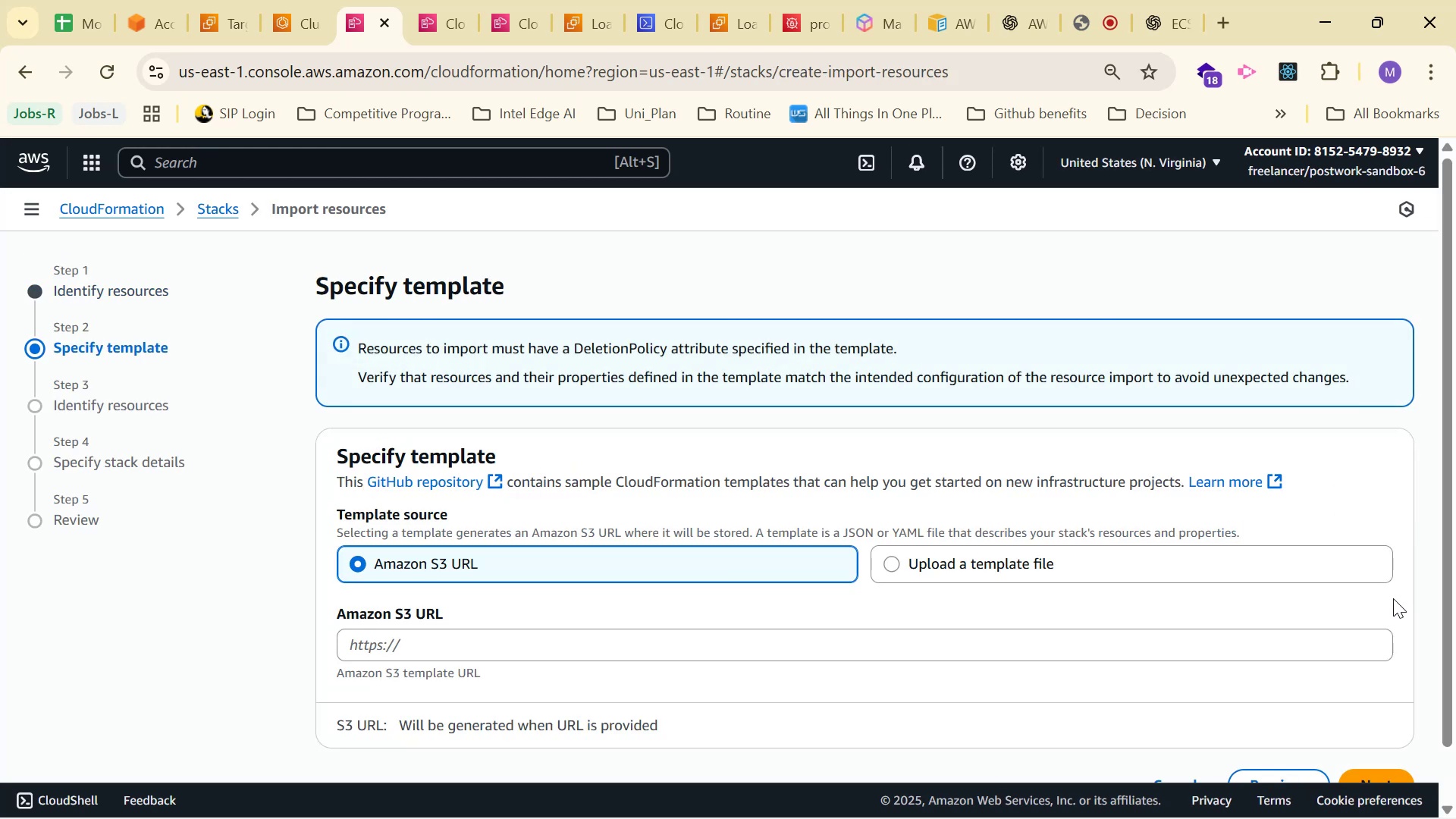 
scroll: coordinate [1328, 581], scroll_direction: down, amount: 2.0
 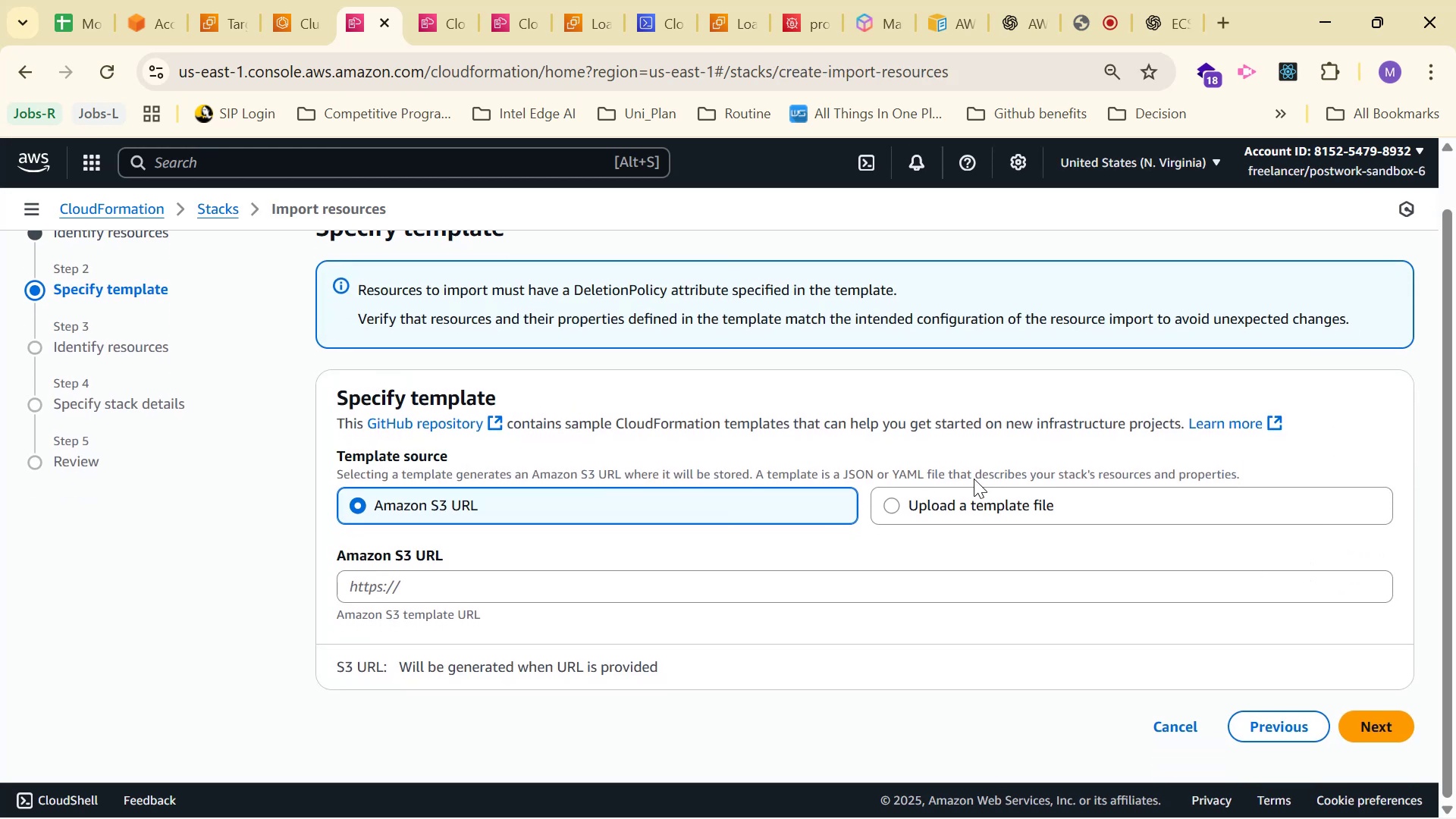 
scroll: coordinate [505, 348], scroll_direction: up, amount: 2.0
 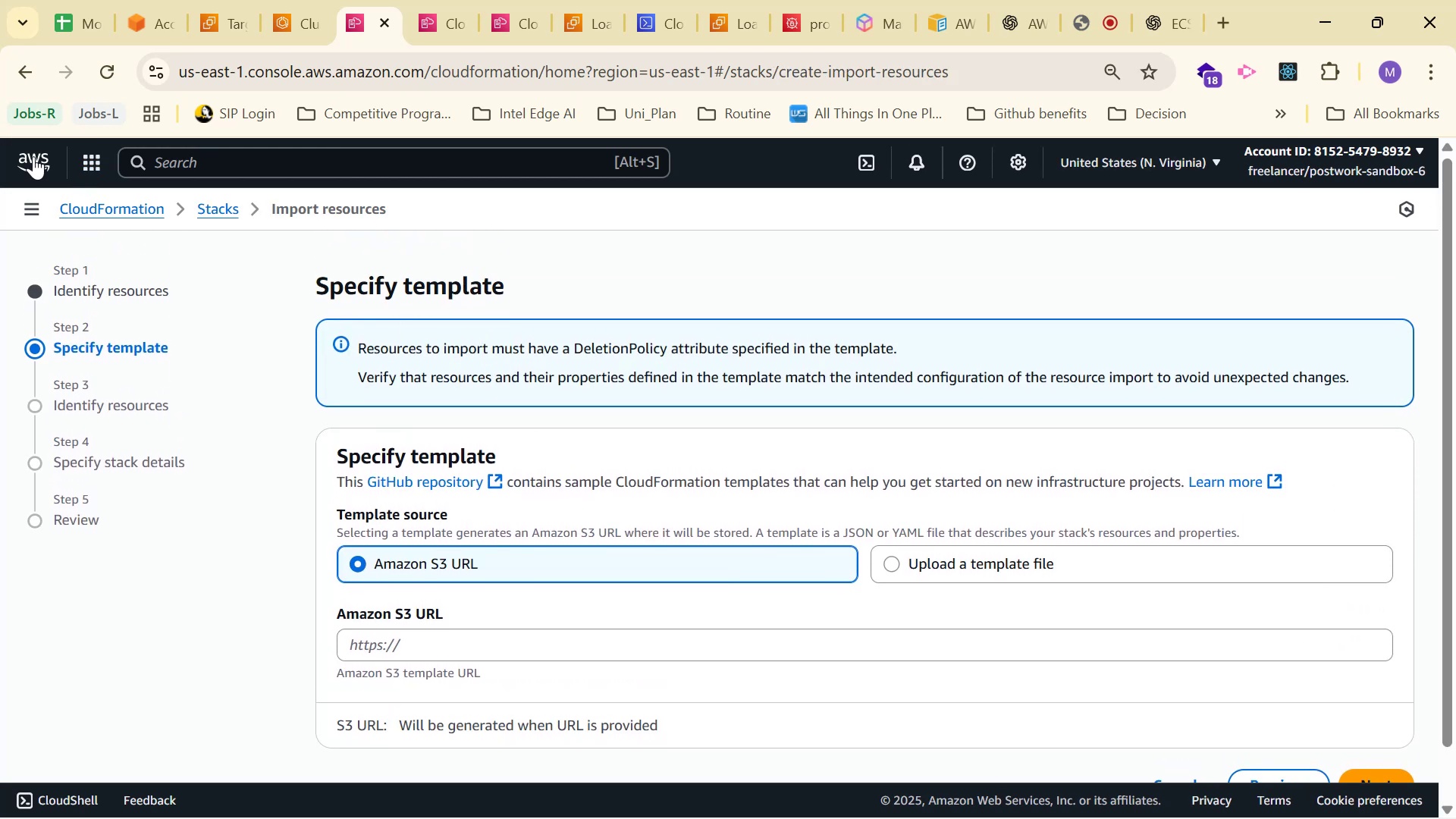 
left_click([24, 83])
 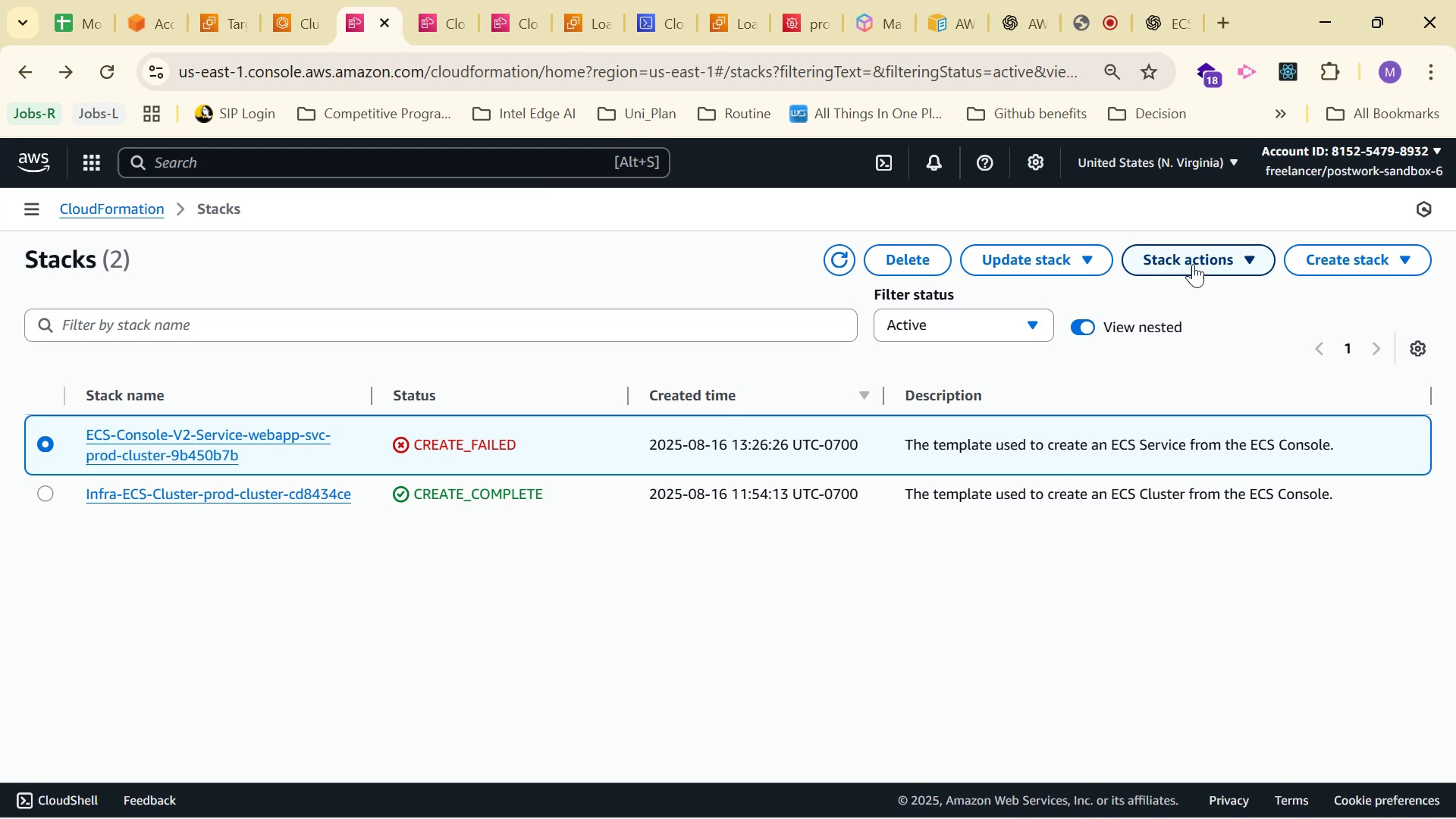 
left_click([1199, 260])
 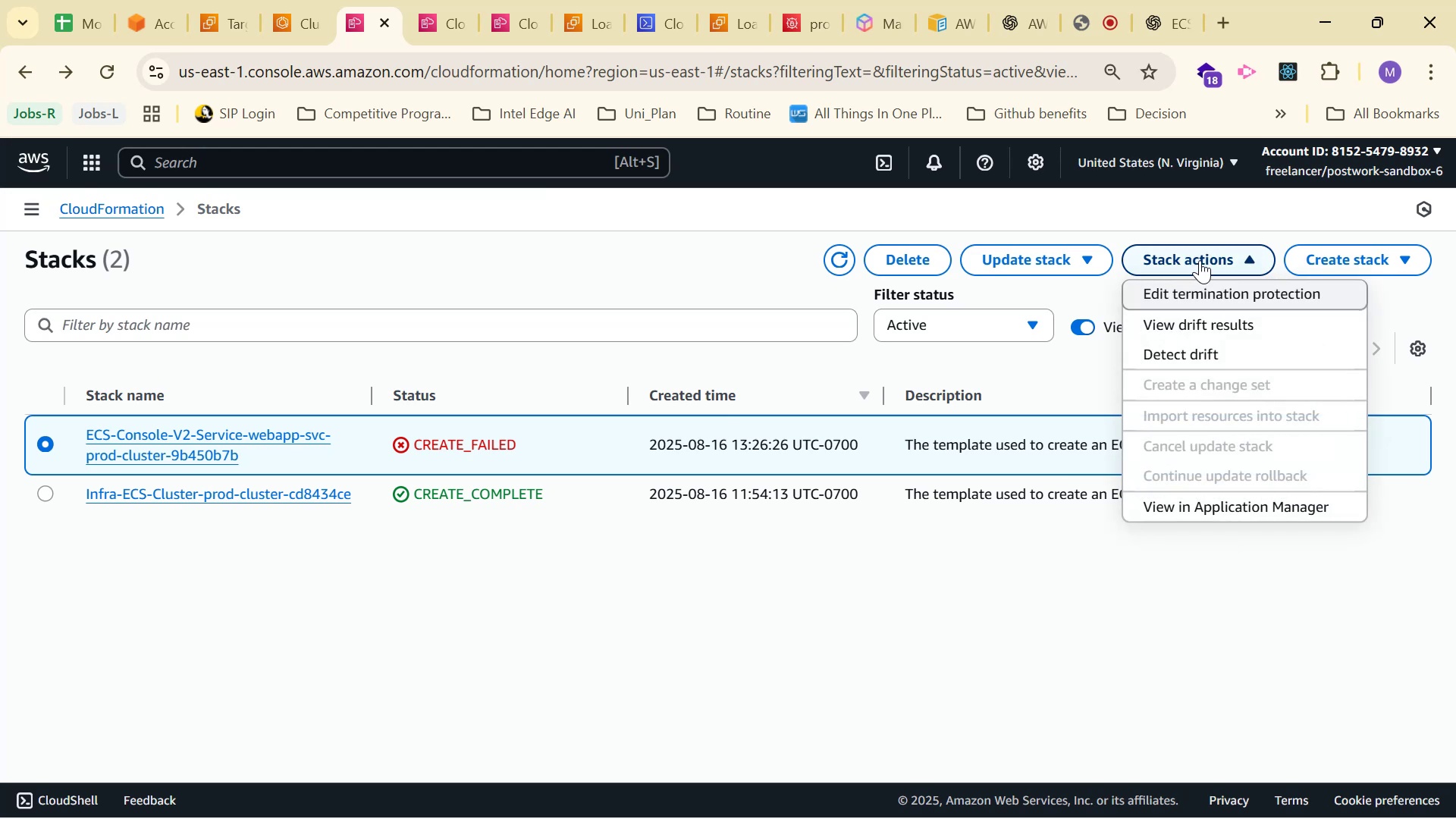 
left_click([1011, 249])
 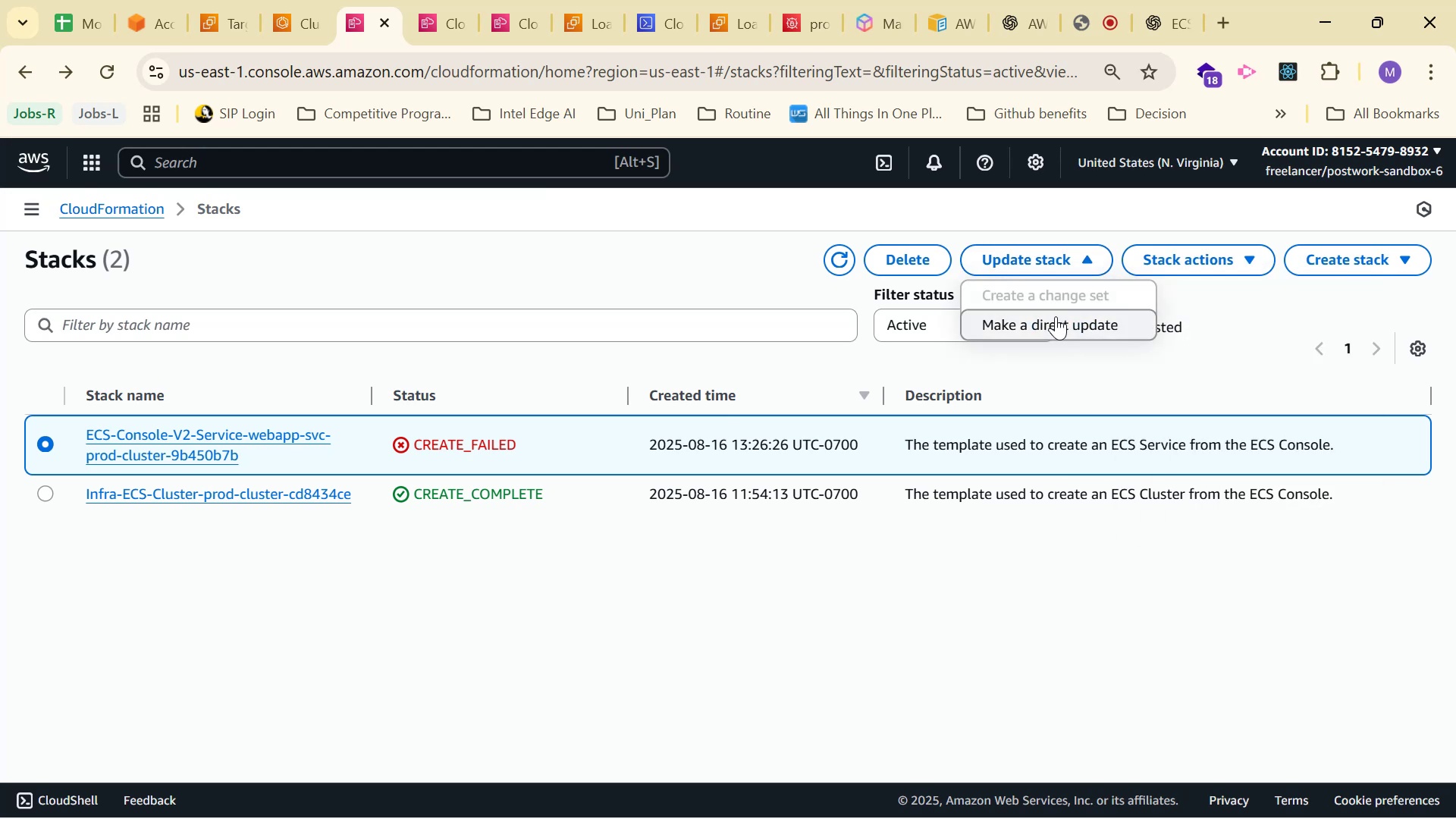 
left_click([1056, 316])
 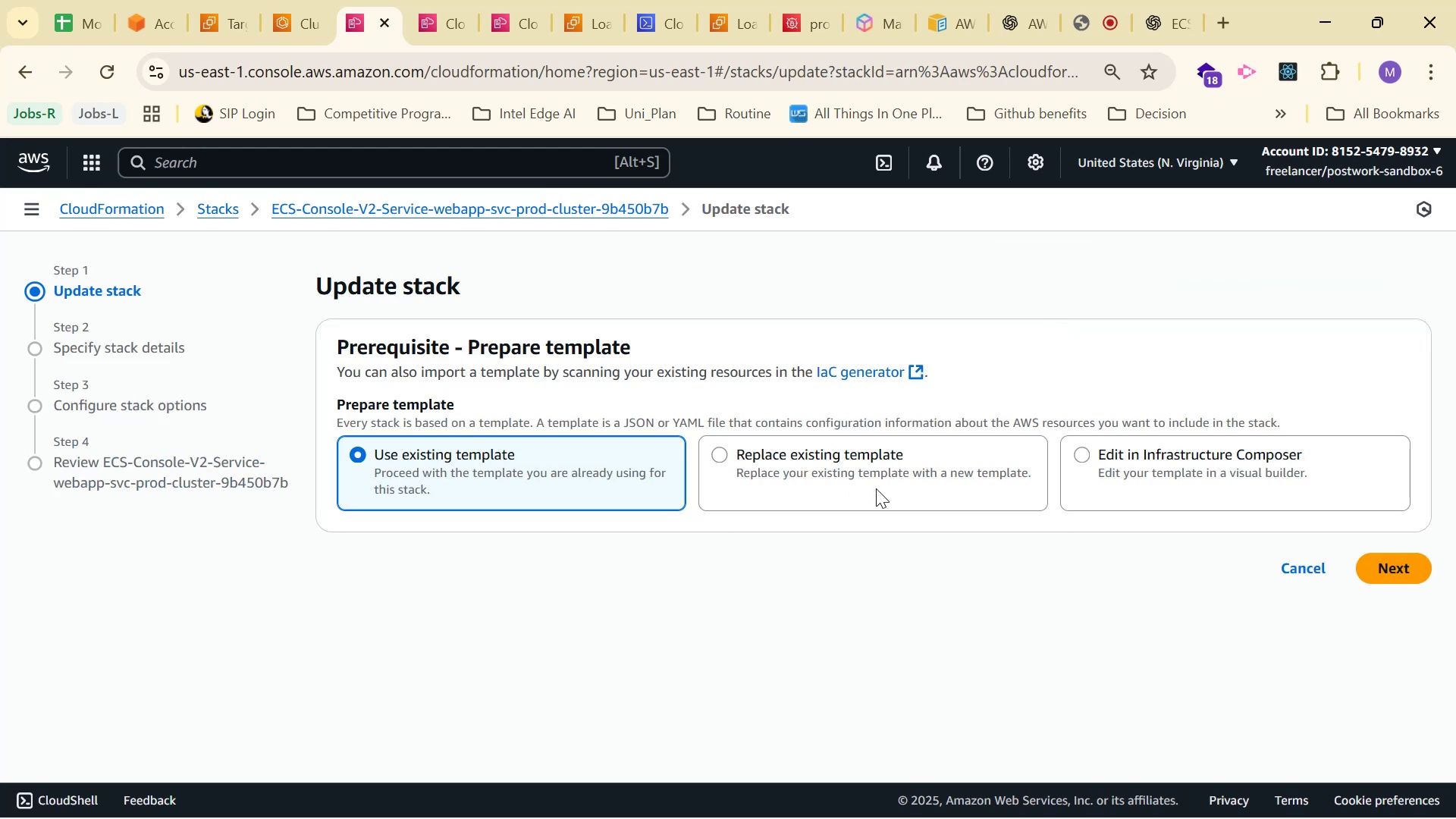 
left_click([912, 482])
 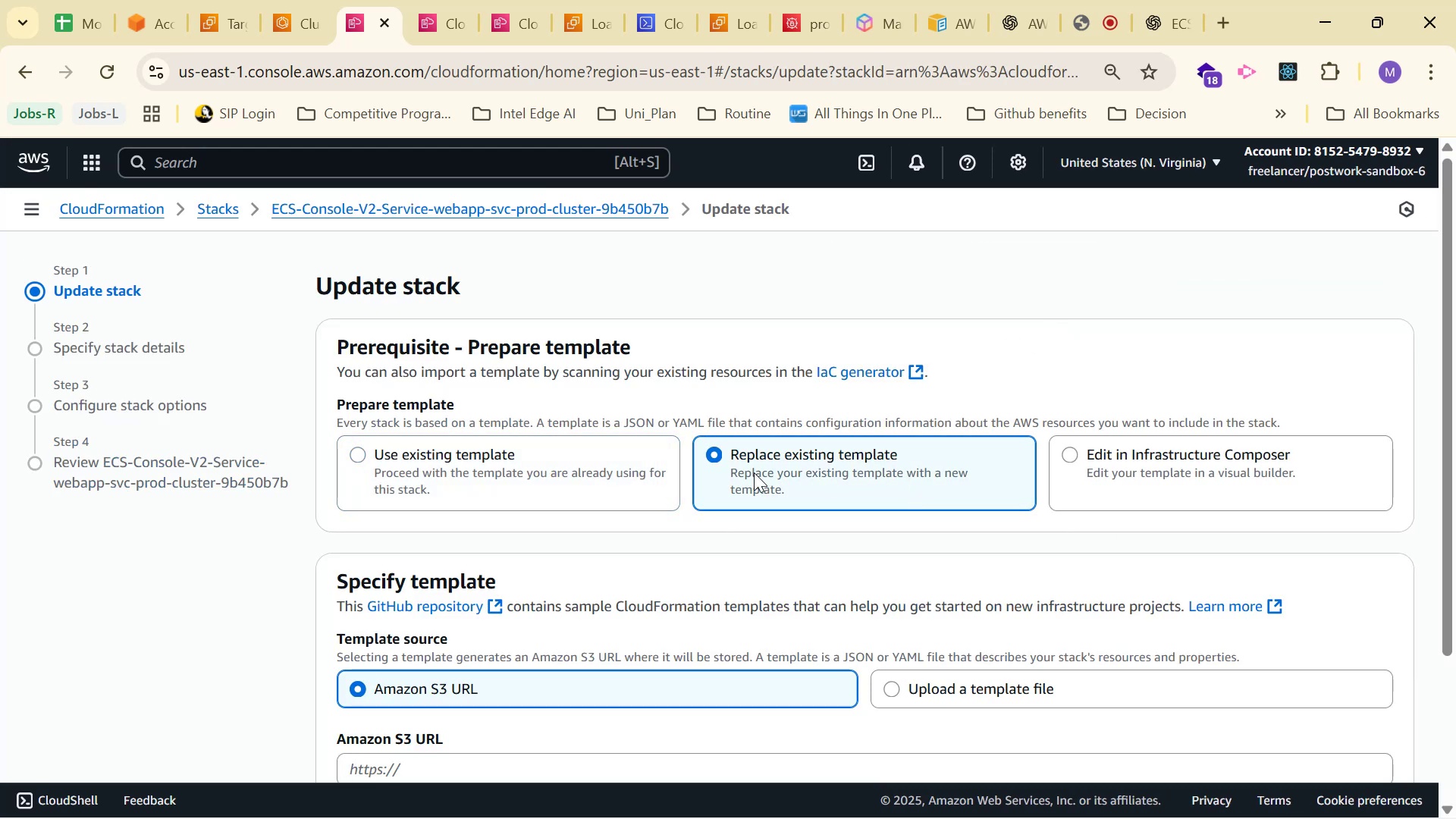 
left_click([624, 467])
 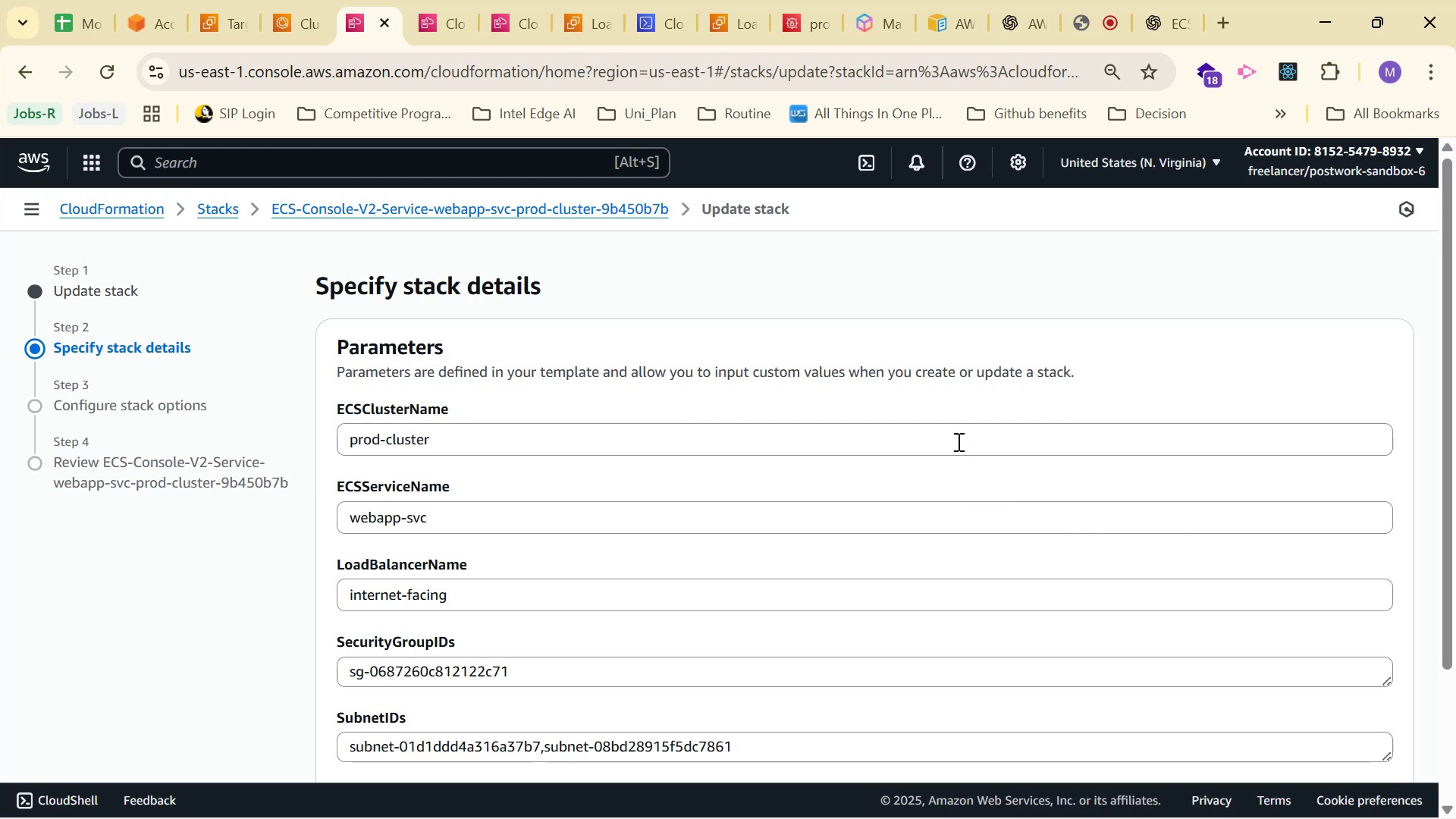 
scroll: coordinate [763, 447], scroll_direction: down, amount: 2.0
 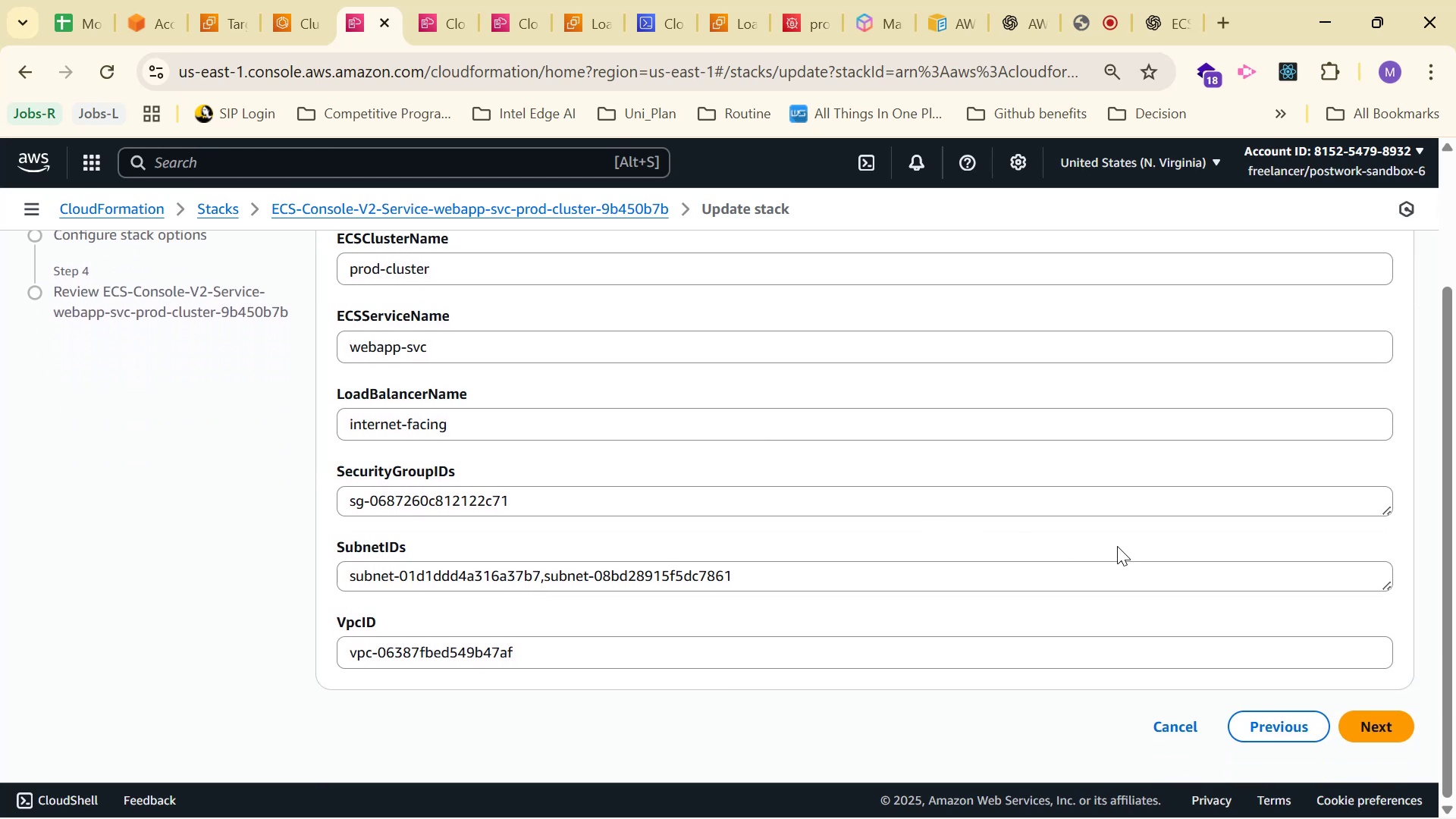 
left_click([1368, 719])
 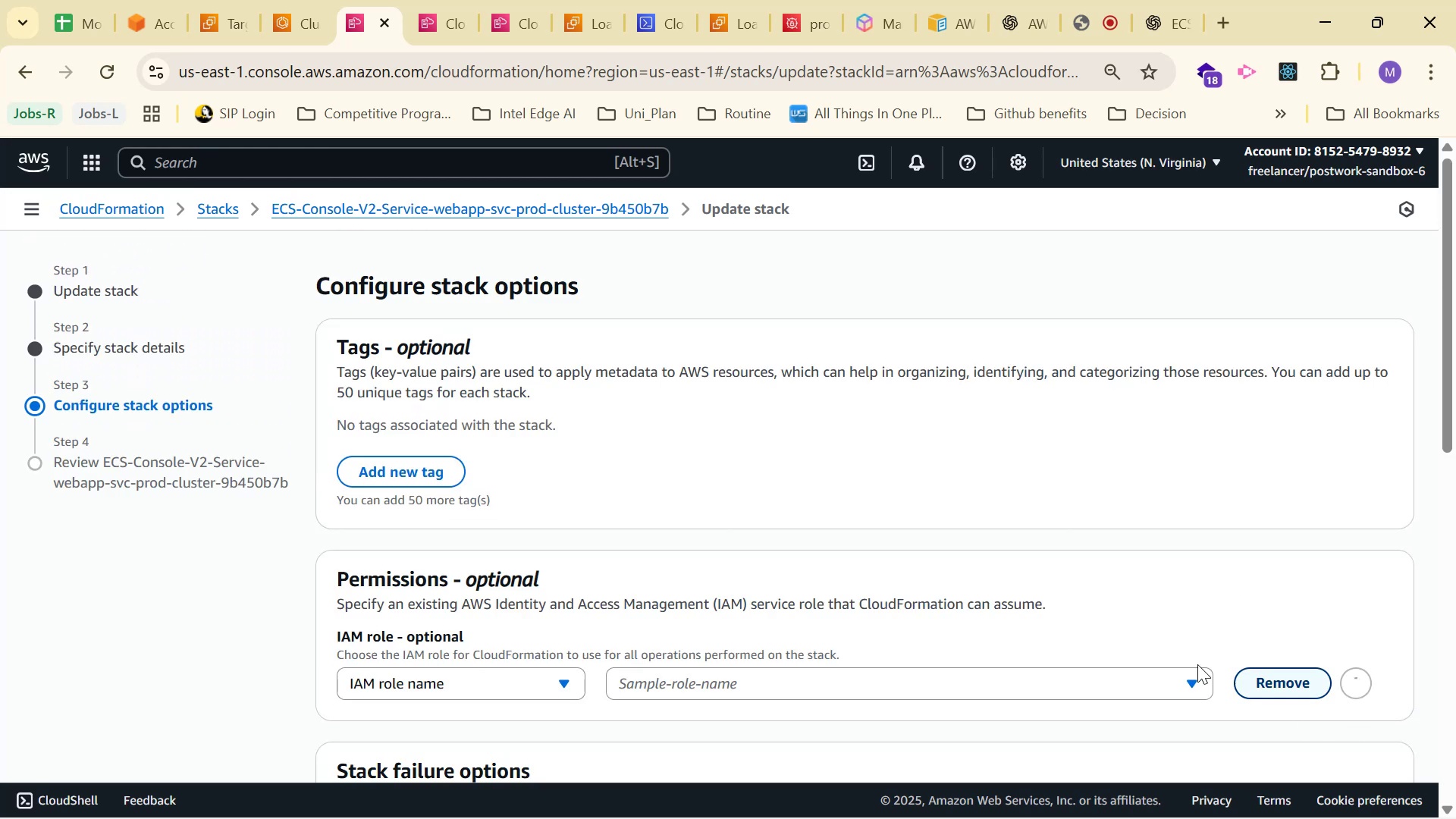 
scroll: coordinate [1106, 463], scroll_direction: down, amount: 25.0
 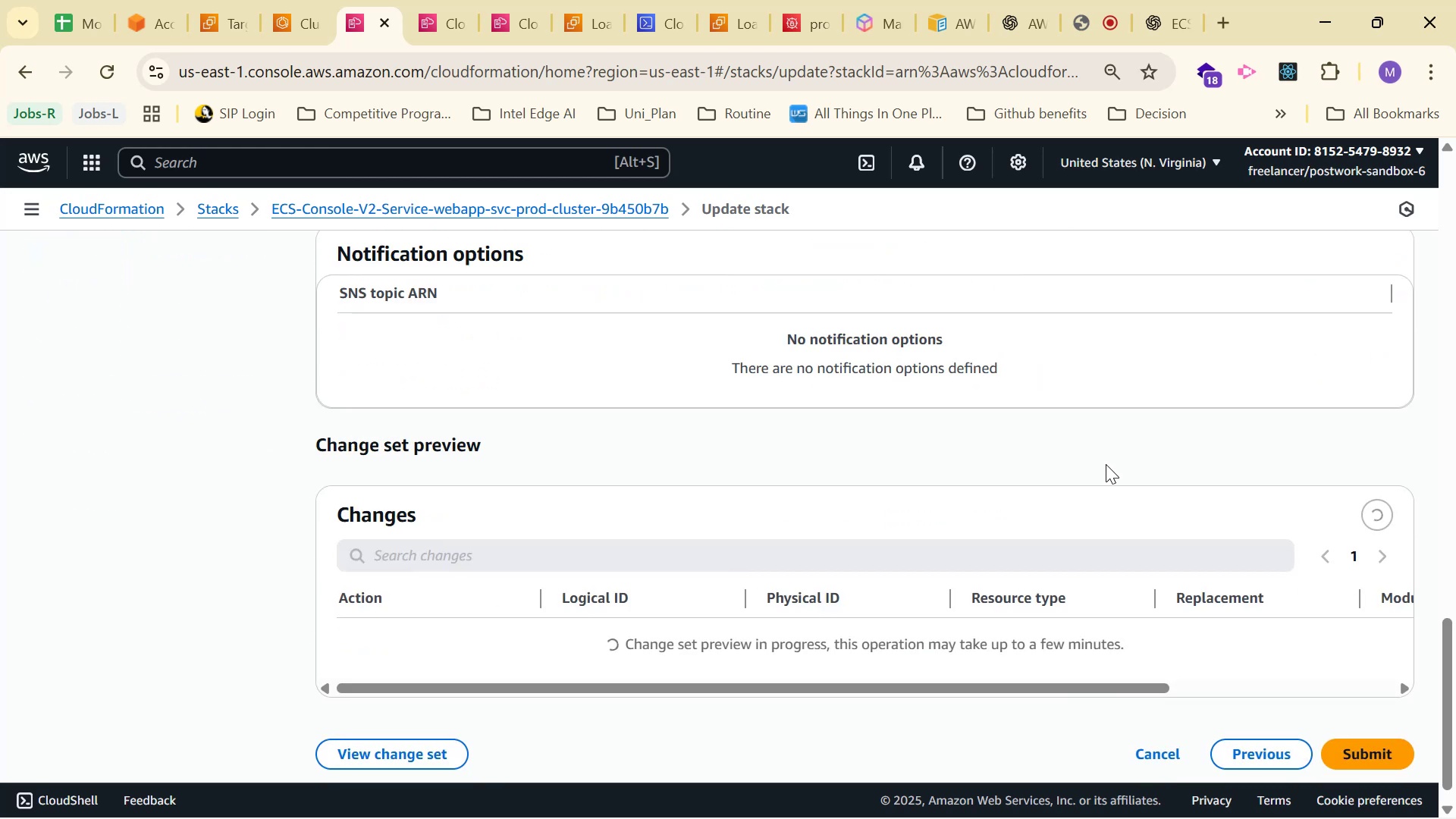 
scroll: coordinate [1083, 475], scroll_direction: up, amount: 13.0
 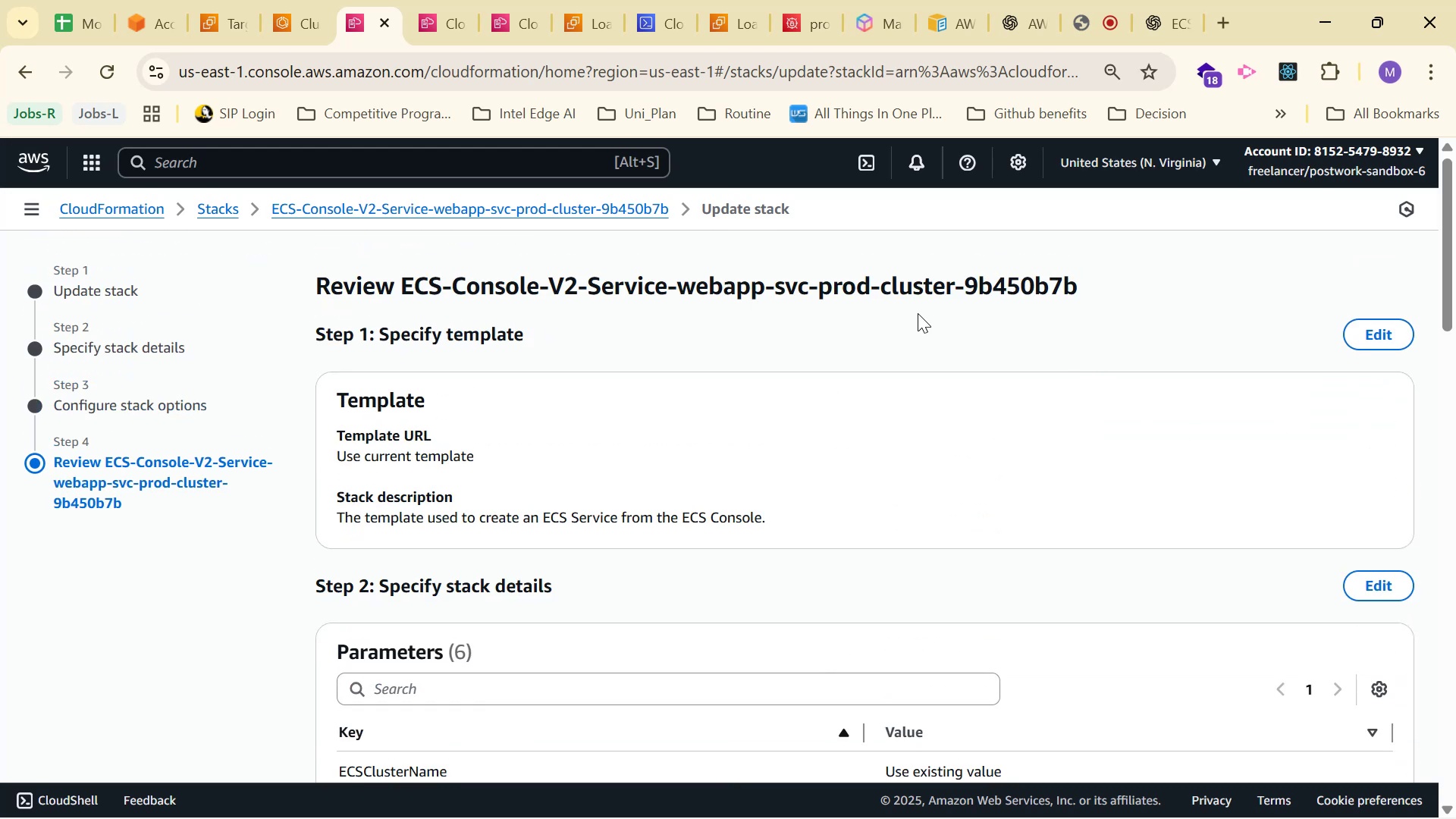 
double_click([605, 291])
 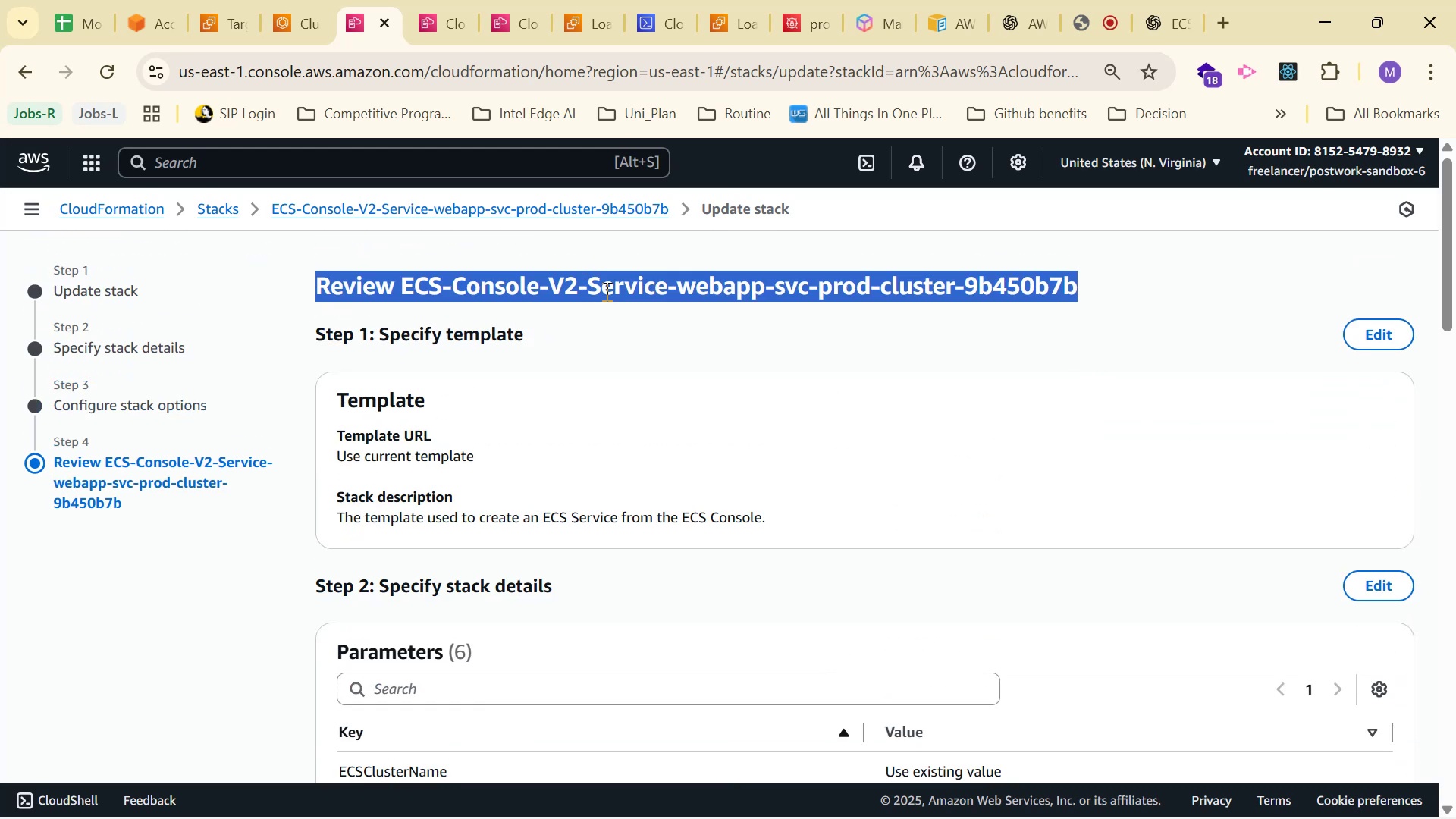 
triple_click([605, 291])
 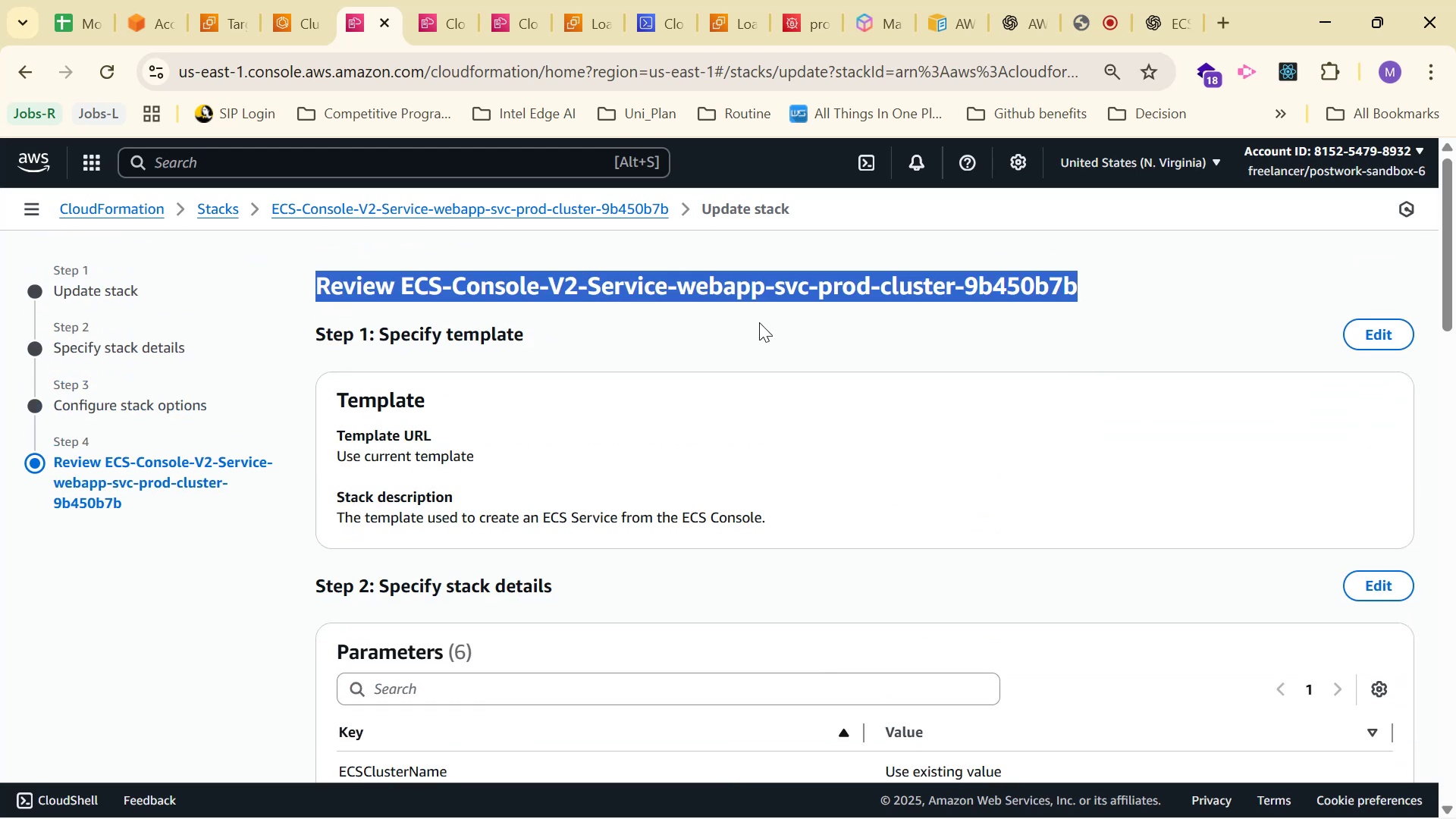 
left_click([774, 322])
 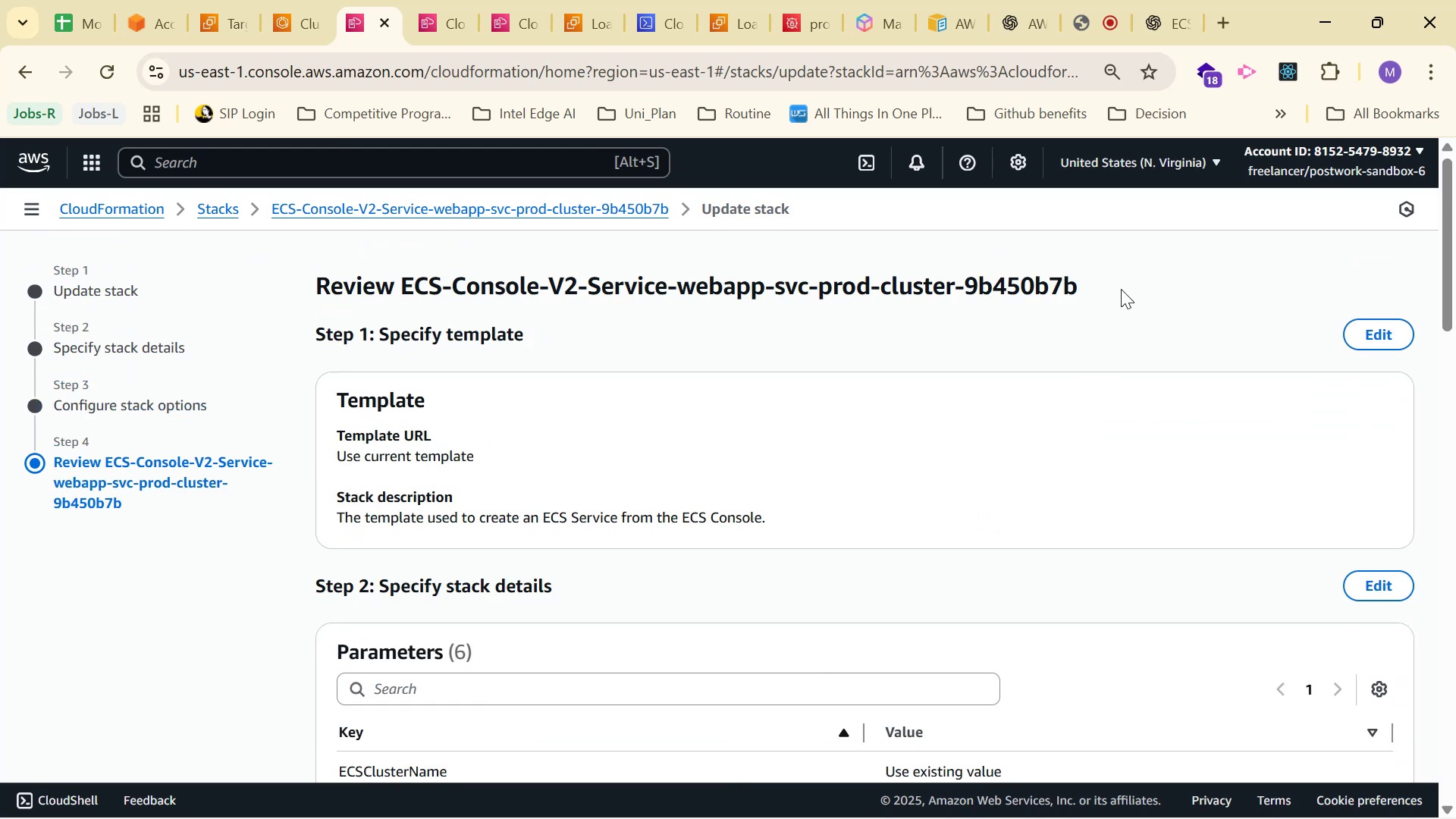 
scroll: coordinate [1115, 293], scroll_direction: down, amount: 18.0
 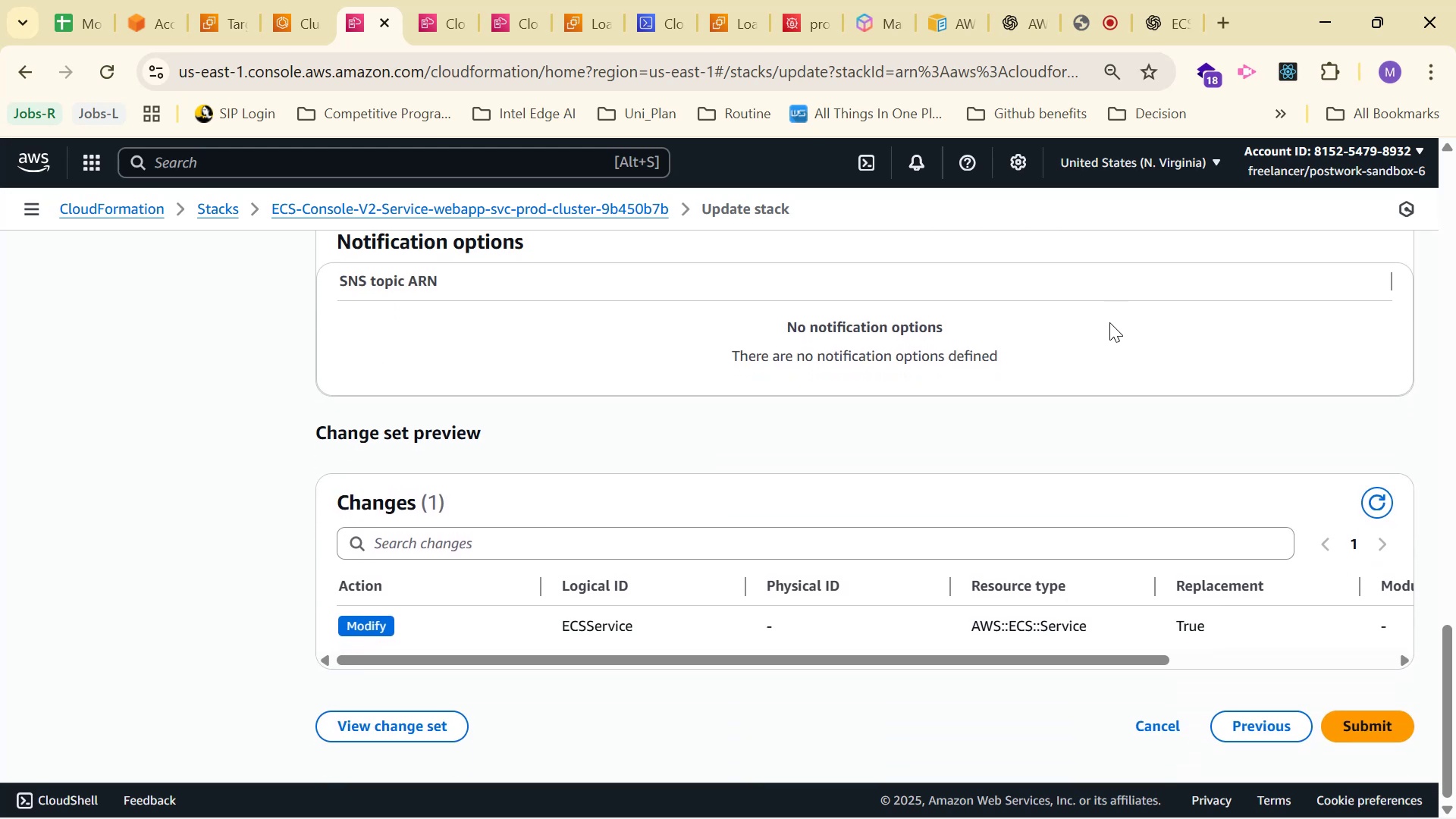 
left_click([1107, 324])
 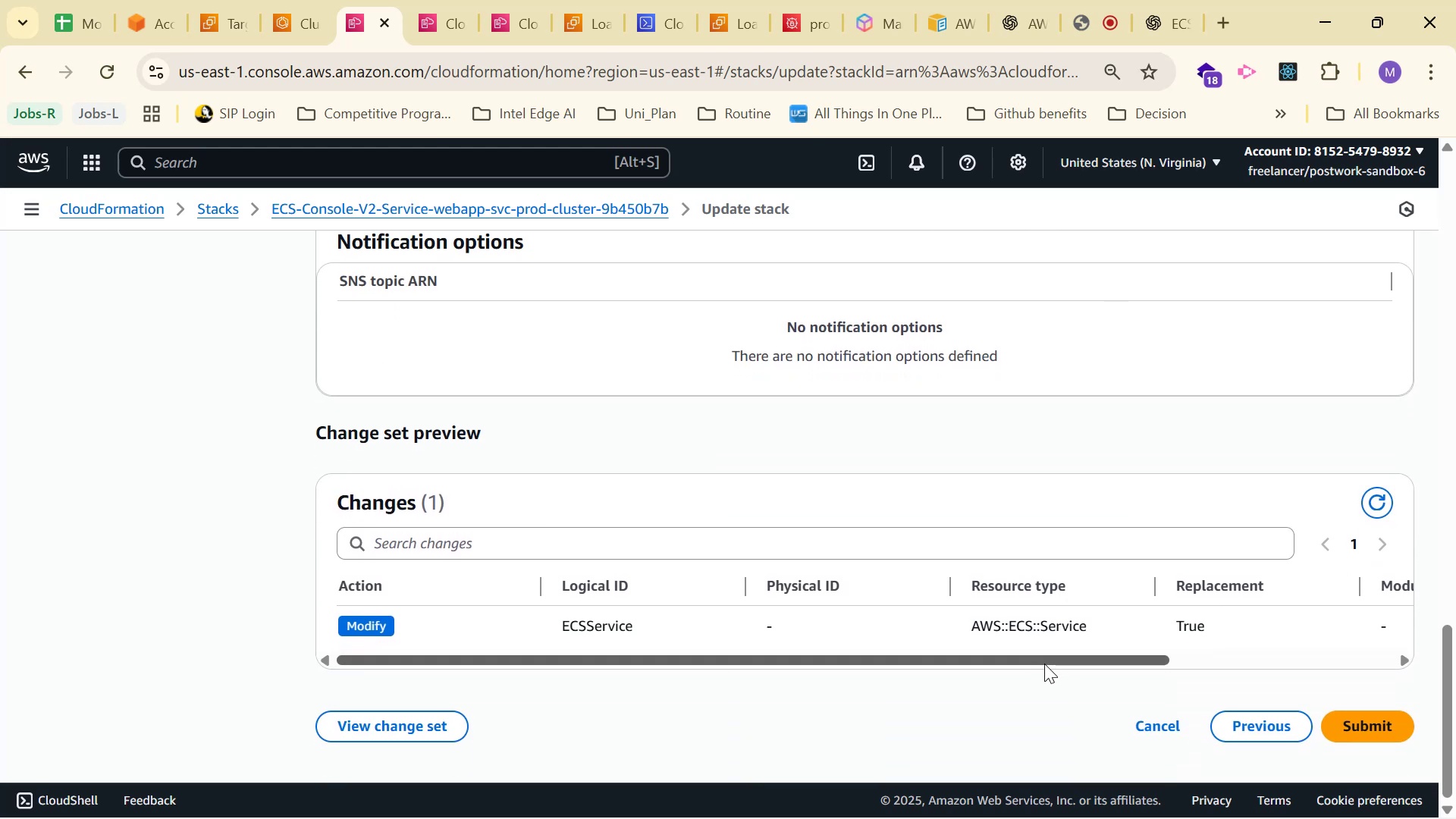 
left_click_drag(start_coordinate=[1044, 653], to_coordinate=[1284, 635])
 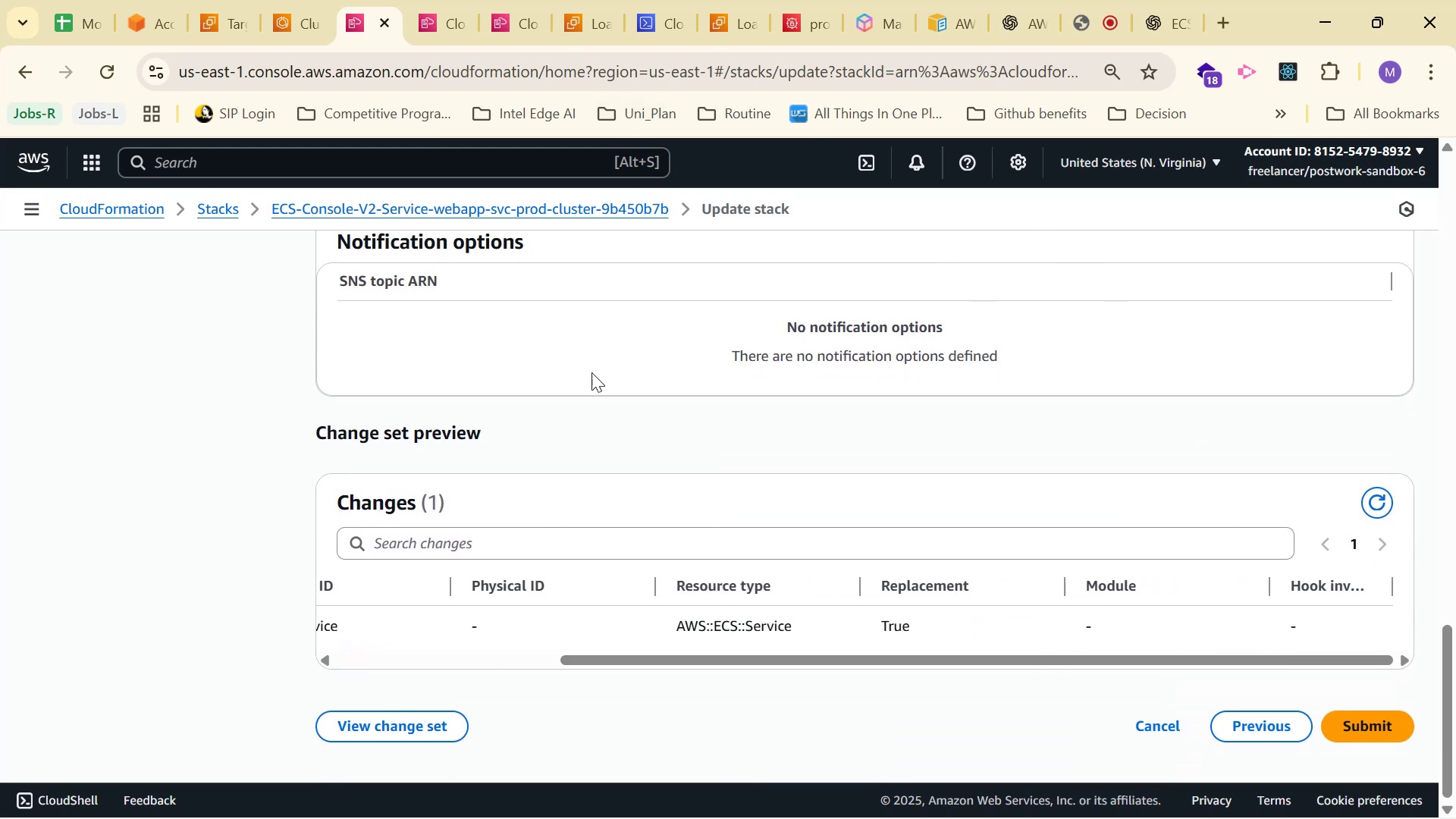 
wait(5.41)
 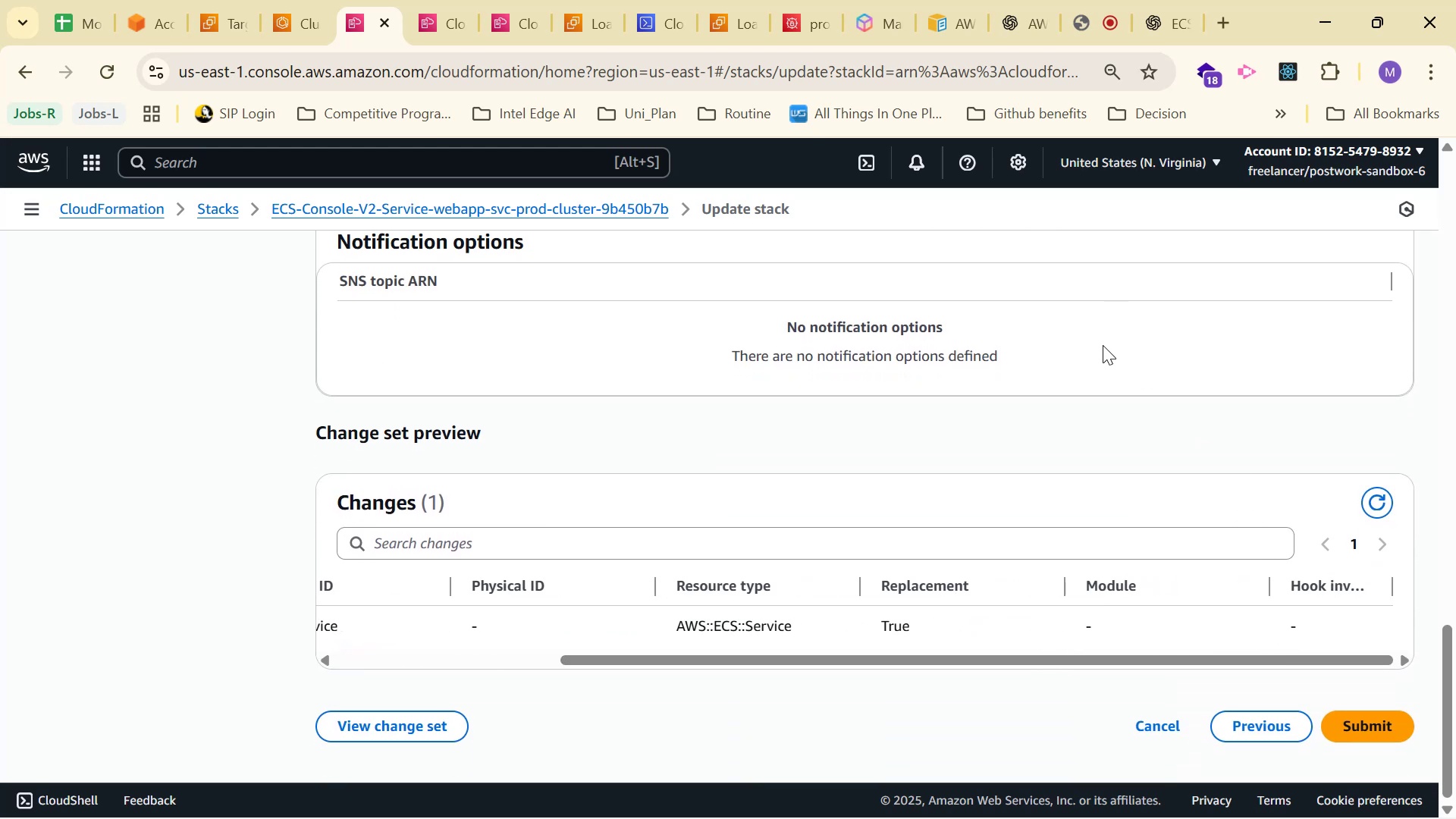 
left_click([439, 732])
 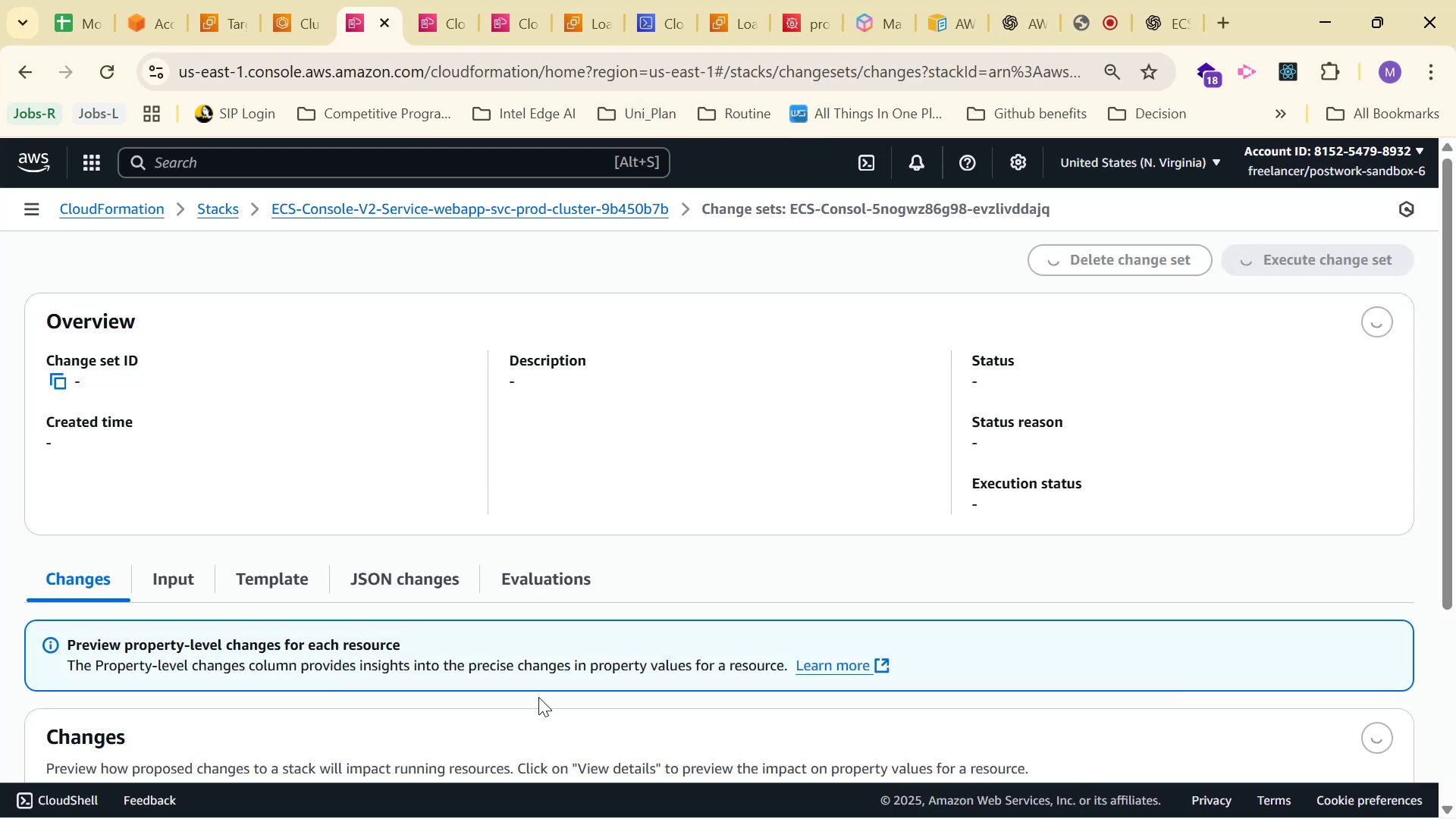 
scroll: coordinate [606, 493], scroll_direction: down, amount: 5.0
 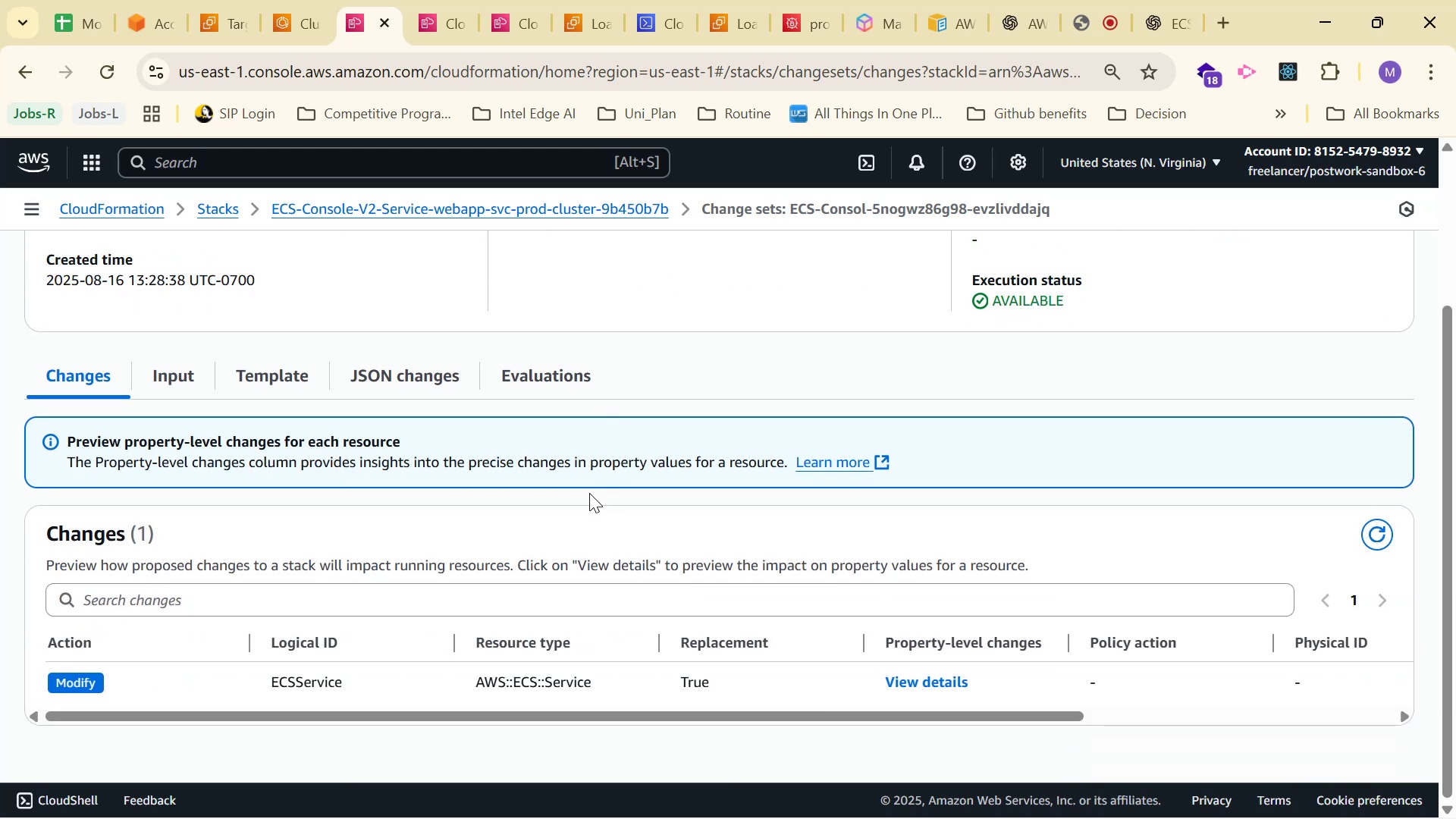 
scroll: coordinate [575, 482], scroll_direction: up, amount: 4.0
 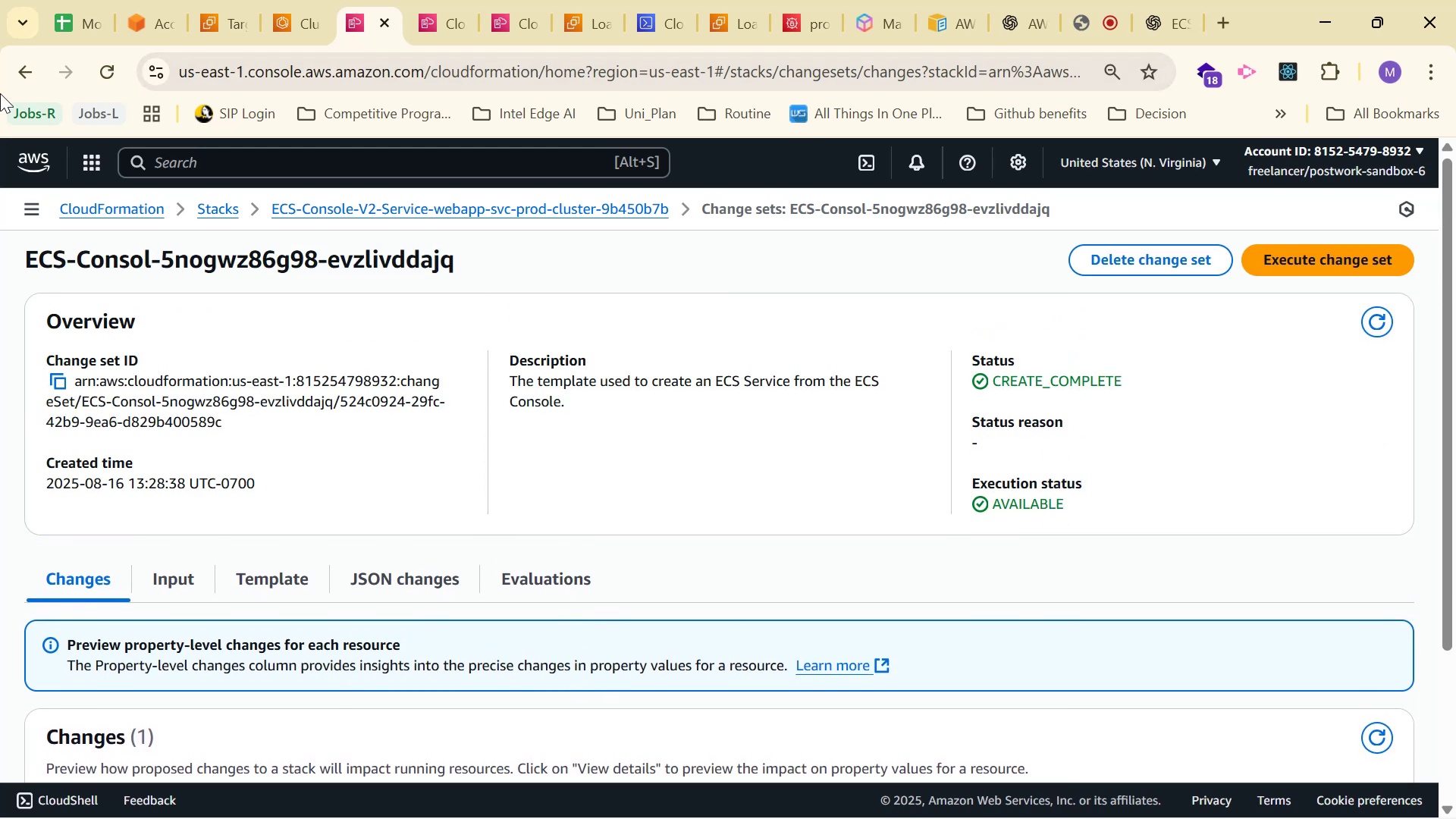 
double_click([13, 75])
 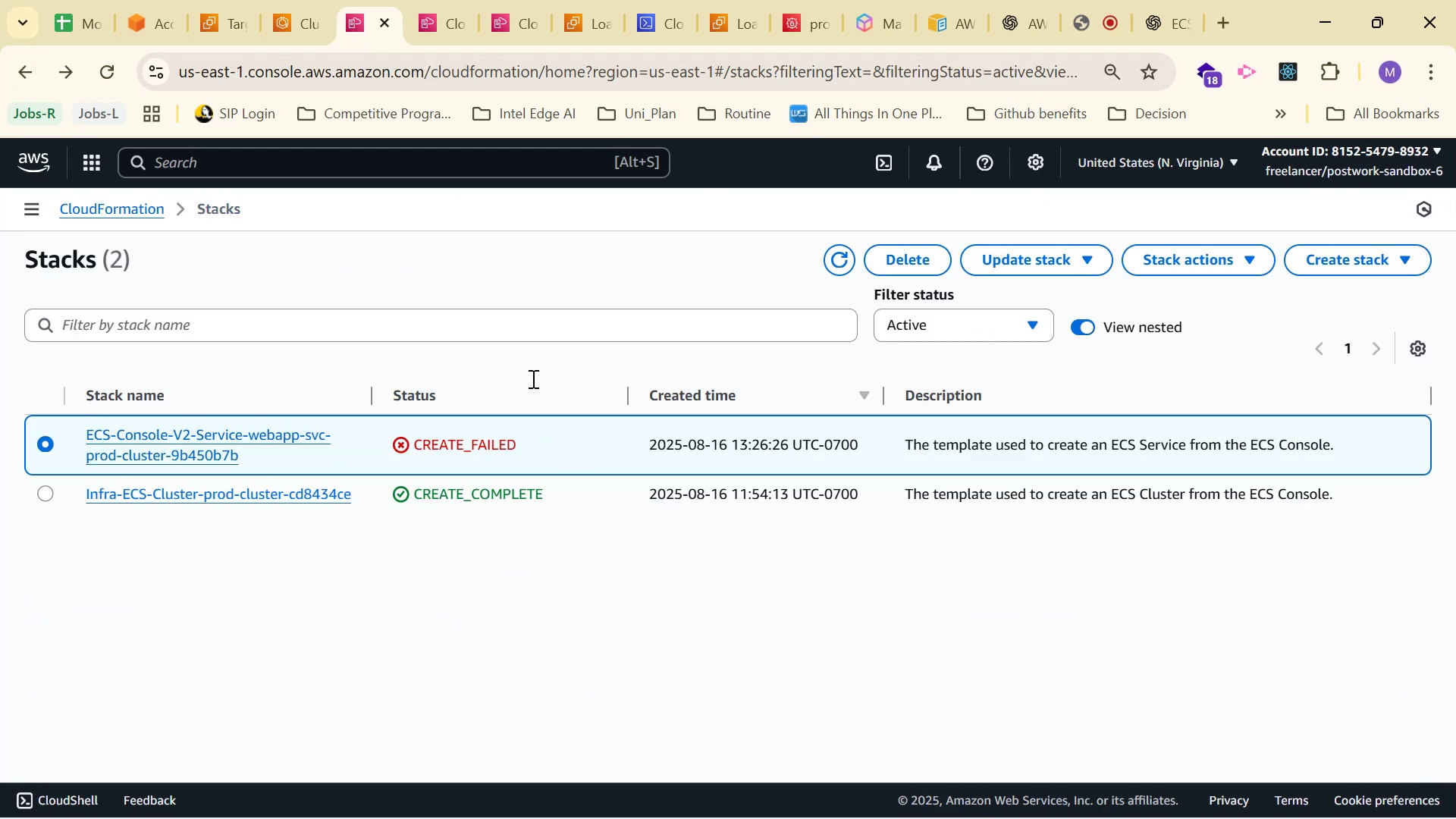 
left_click([906, 257])
 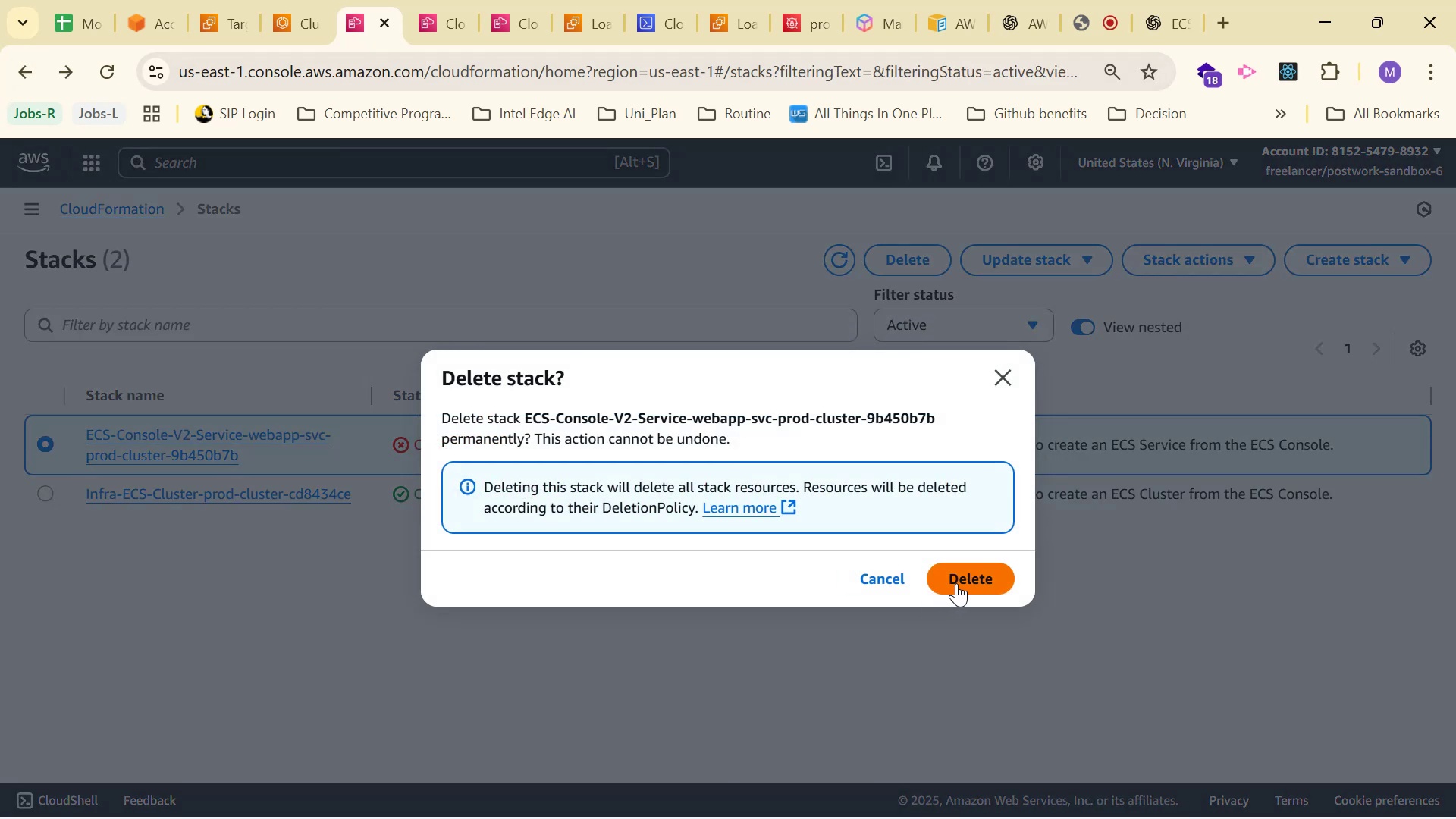 
left_click([956, 583])
 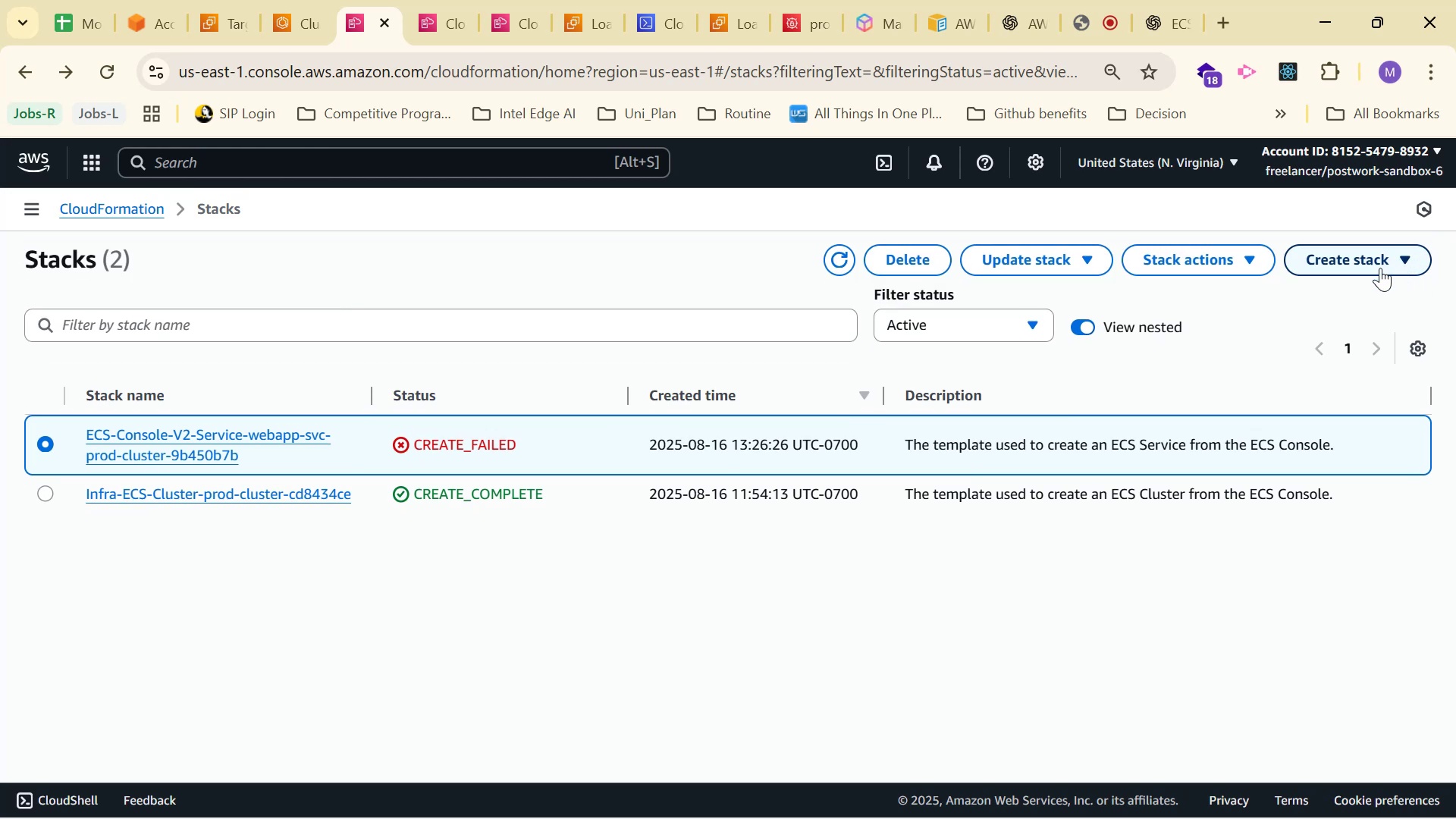 
wait(6.13)
 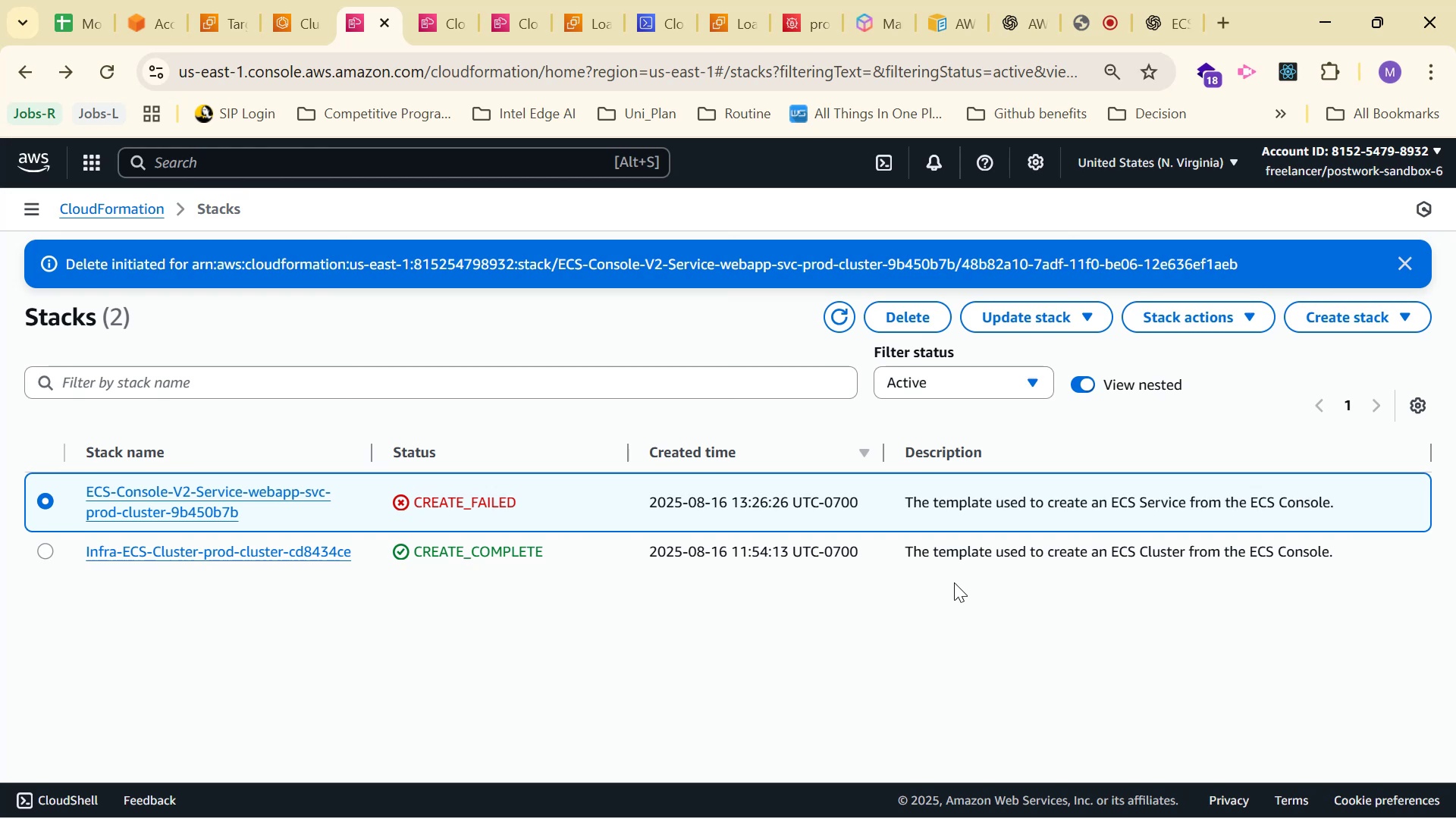 
left_click([283, 16])
 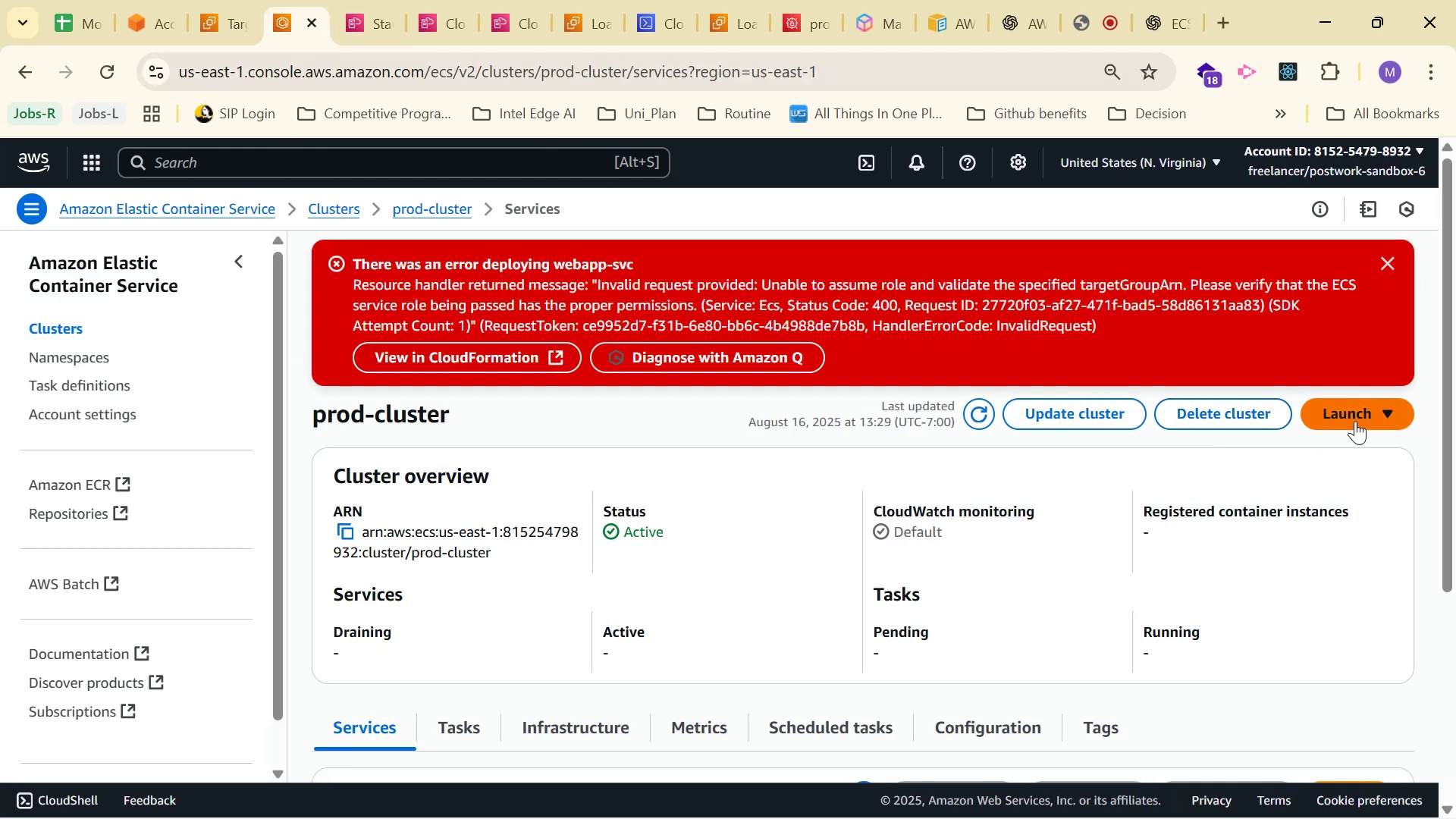 
left_click([1353, 419])
 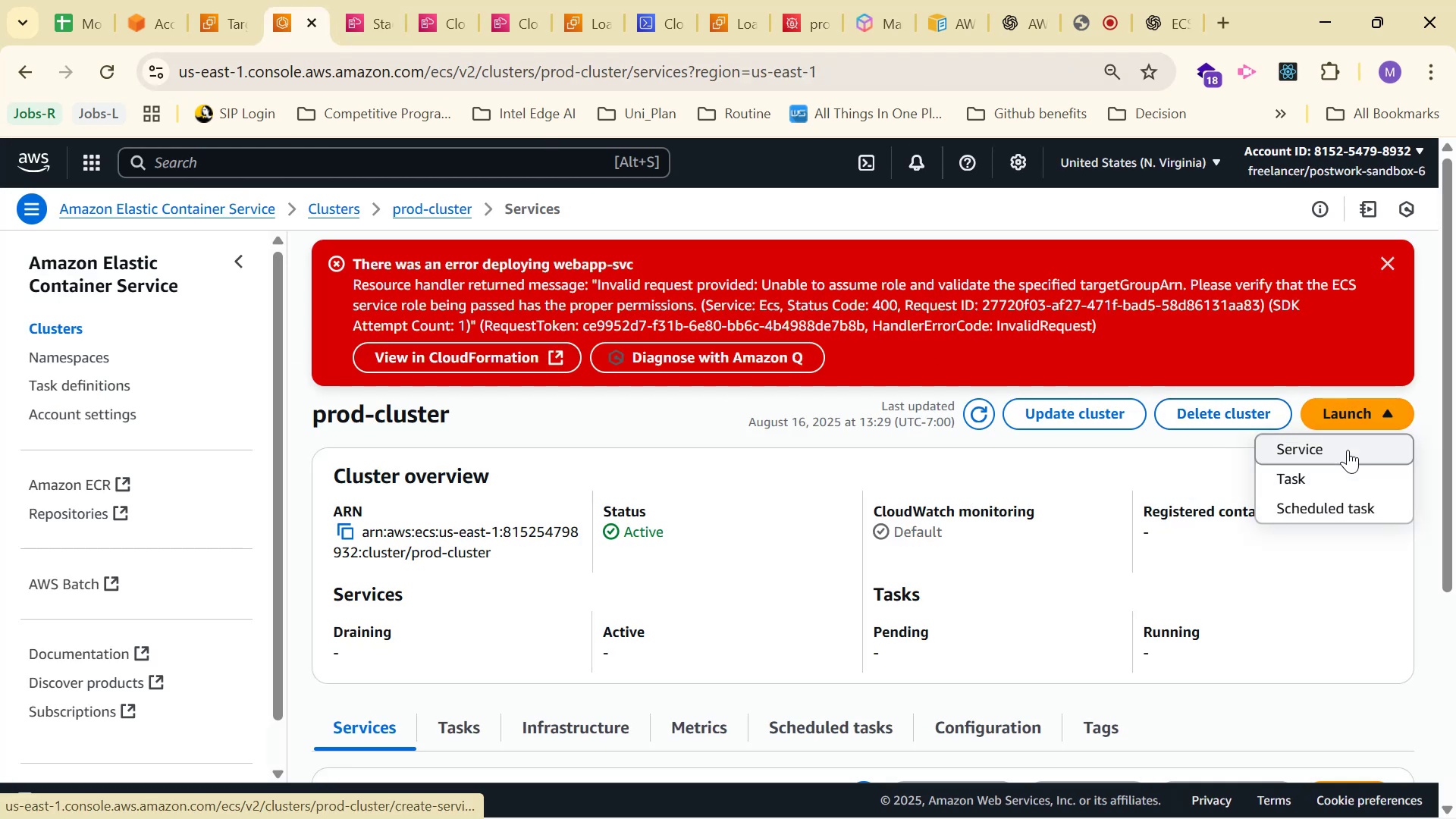 
left_click([1348, 449])
 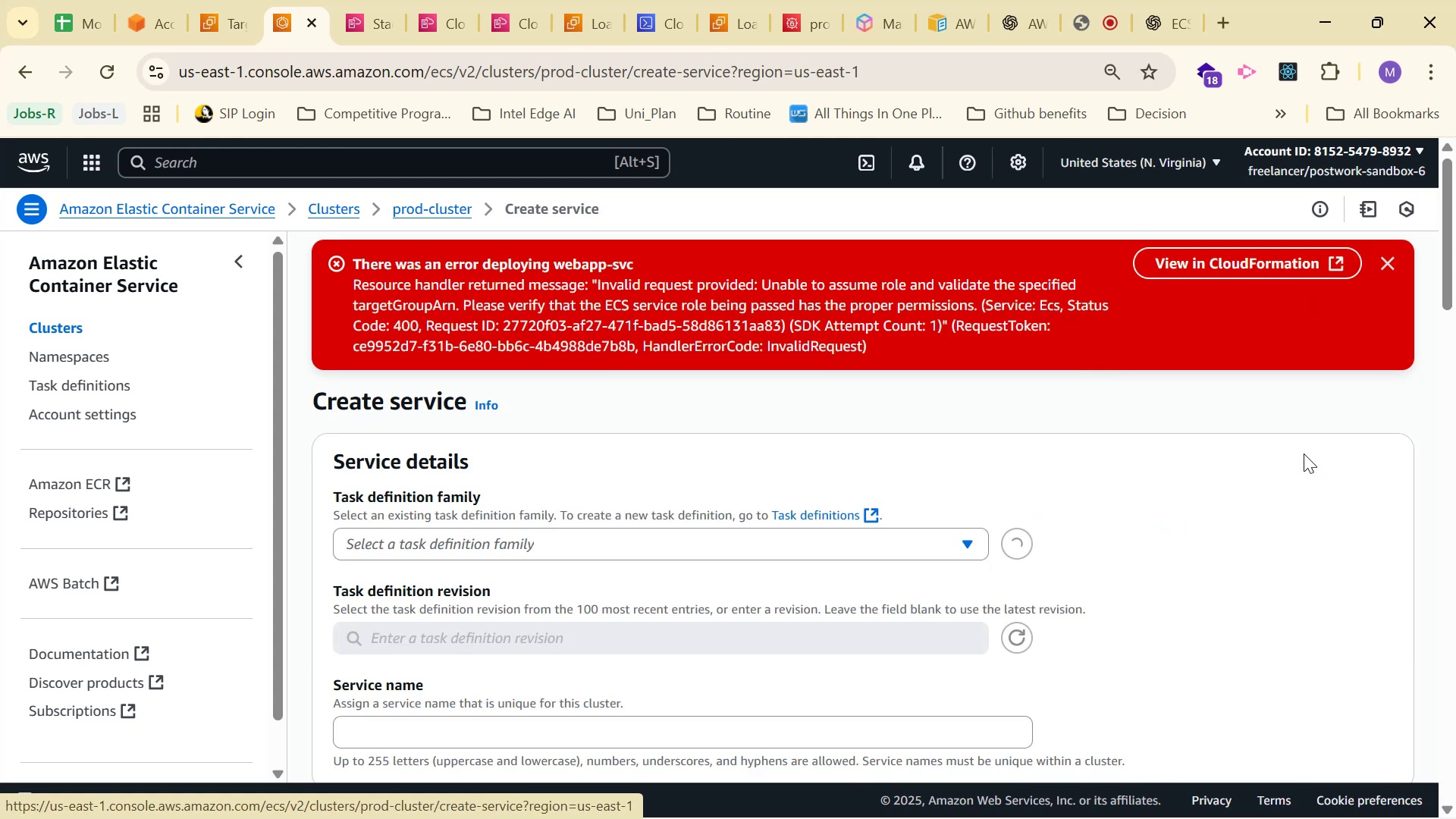 
scroll: coordinate [1026, 406], scroll_direction: down, amount: 1.0
 